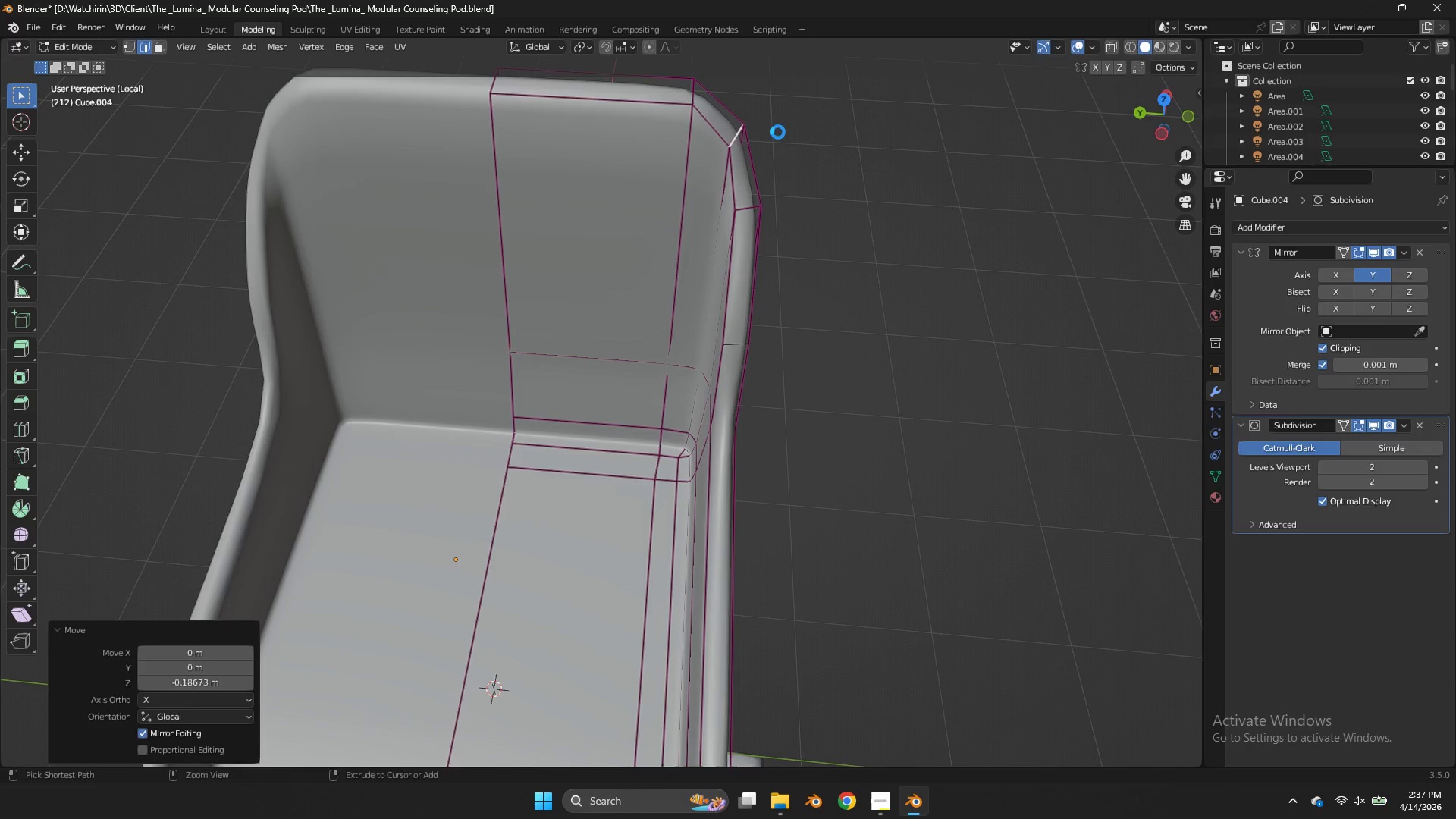 
key(Control+S)
 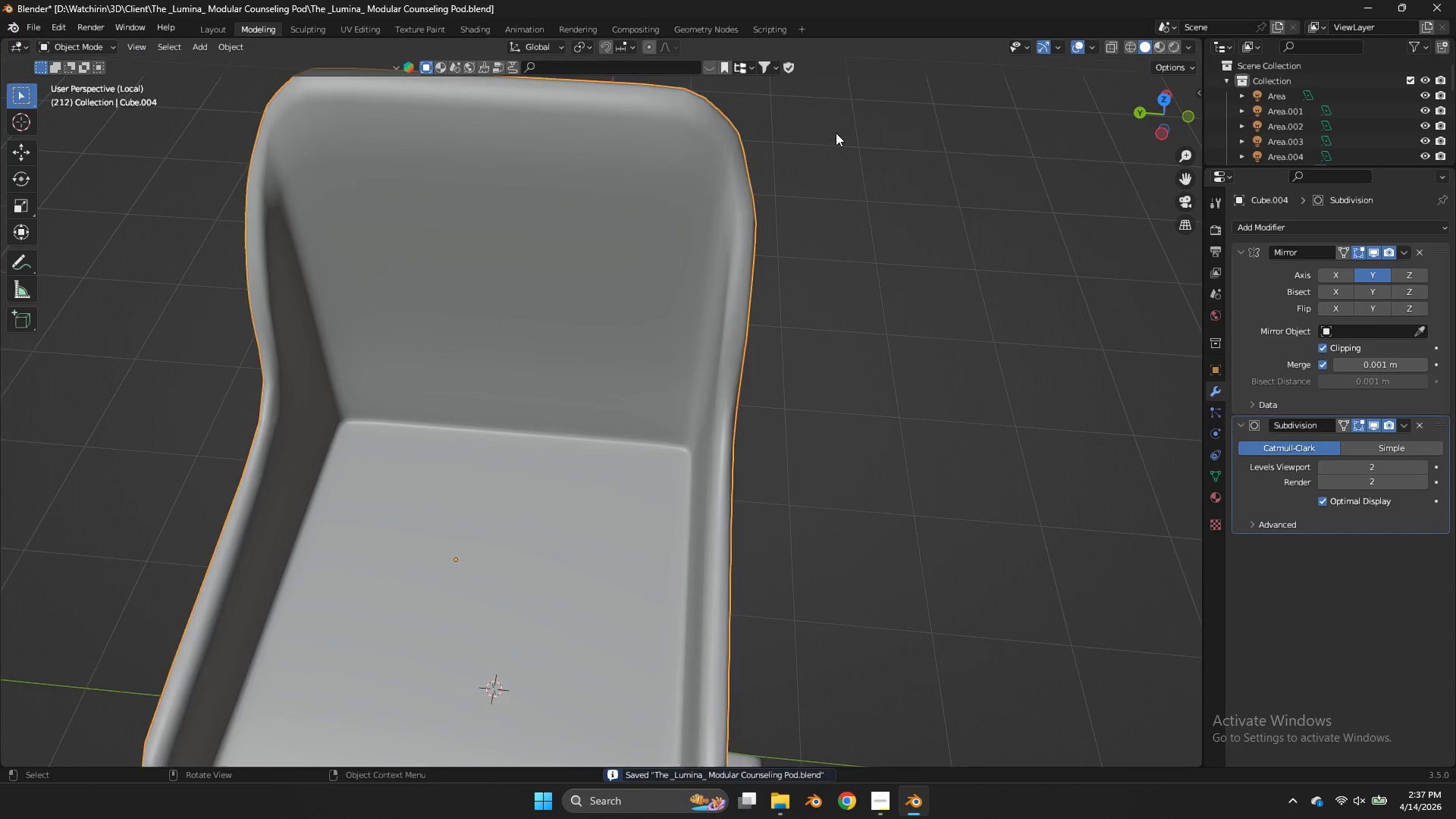 
key(Tab)
 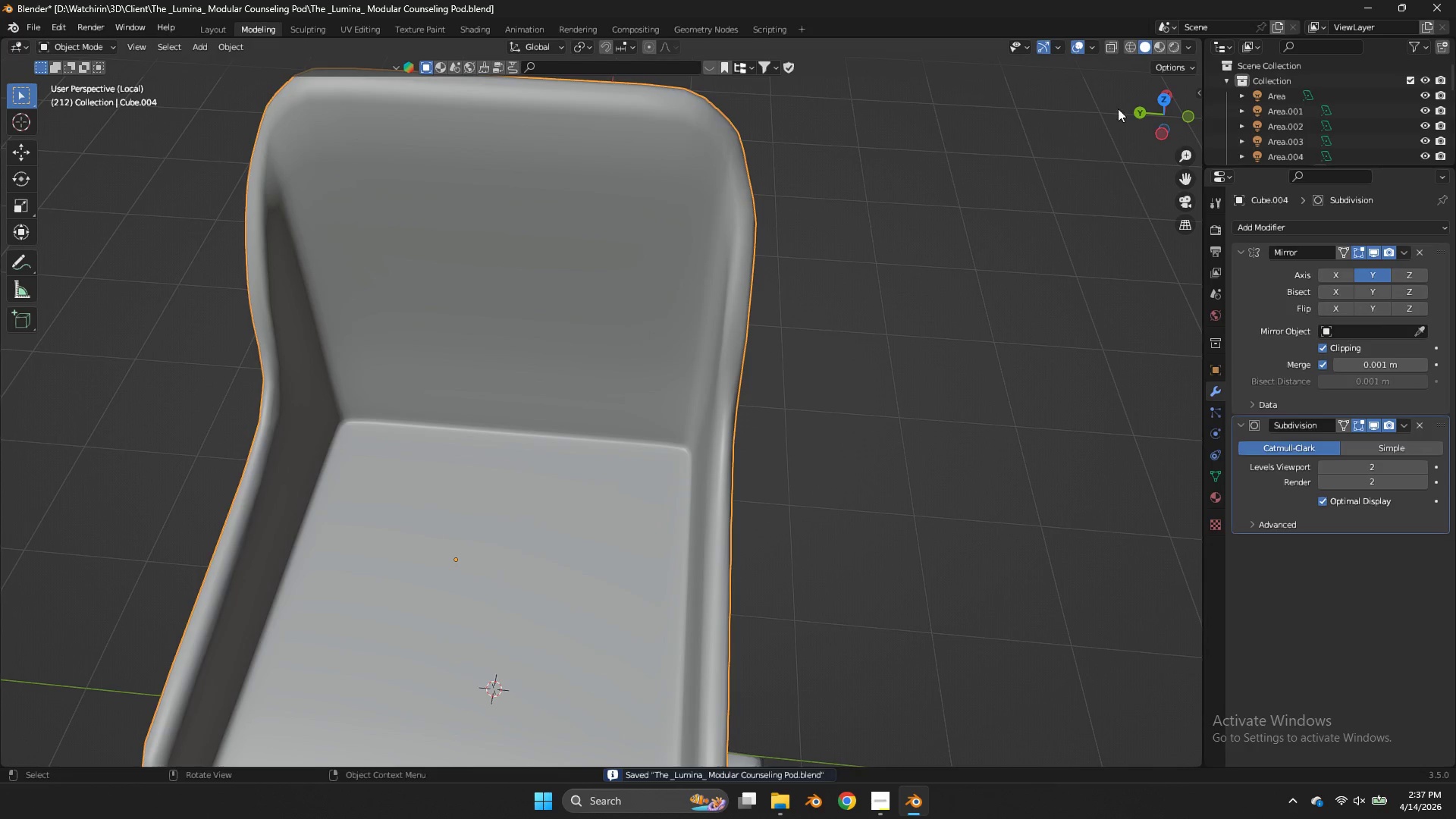 
key(Control+ControlLeft)
 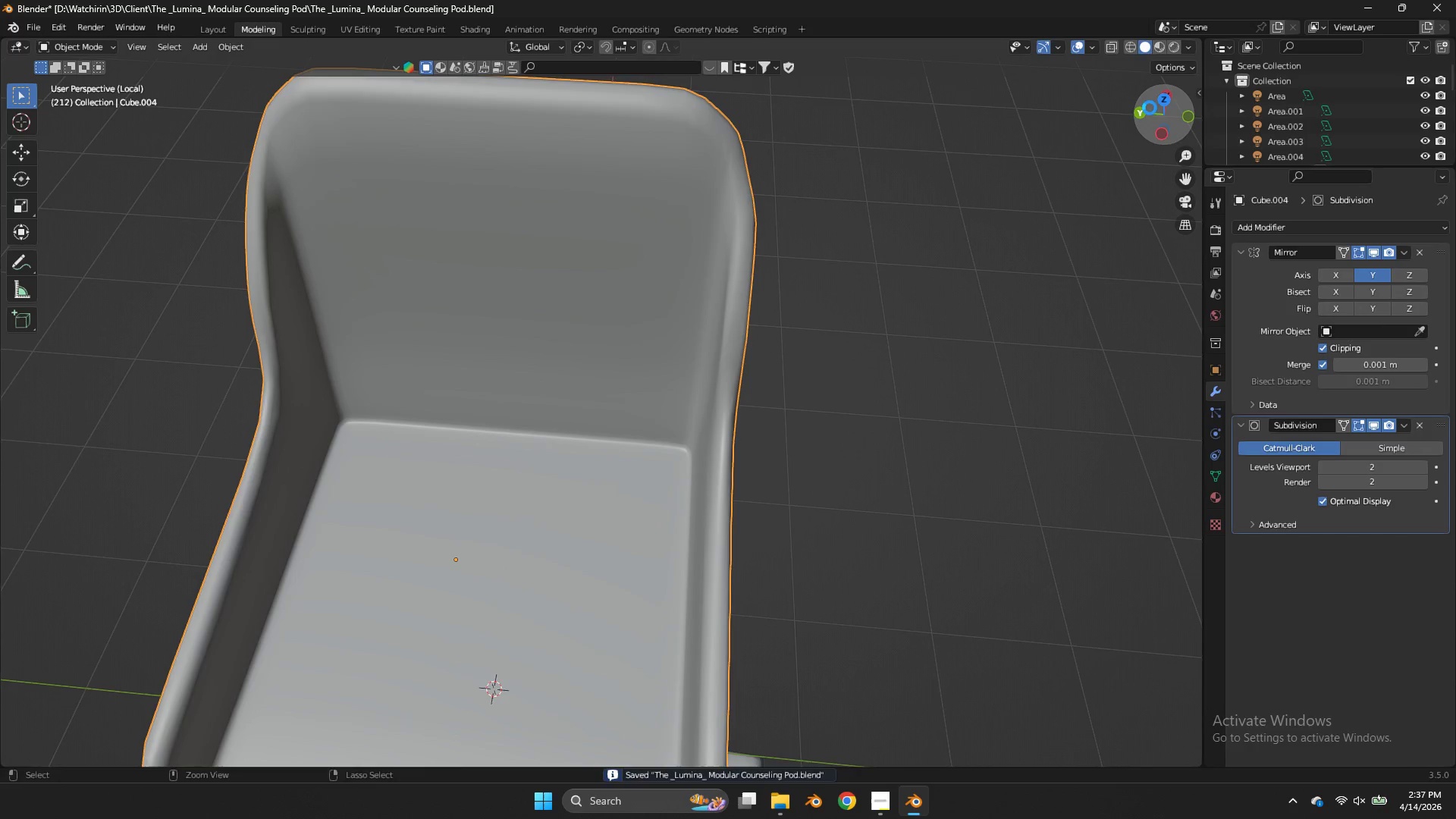 
key(Control+S)
 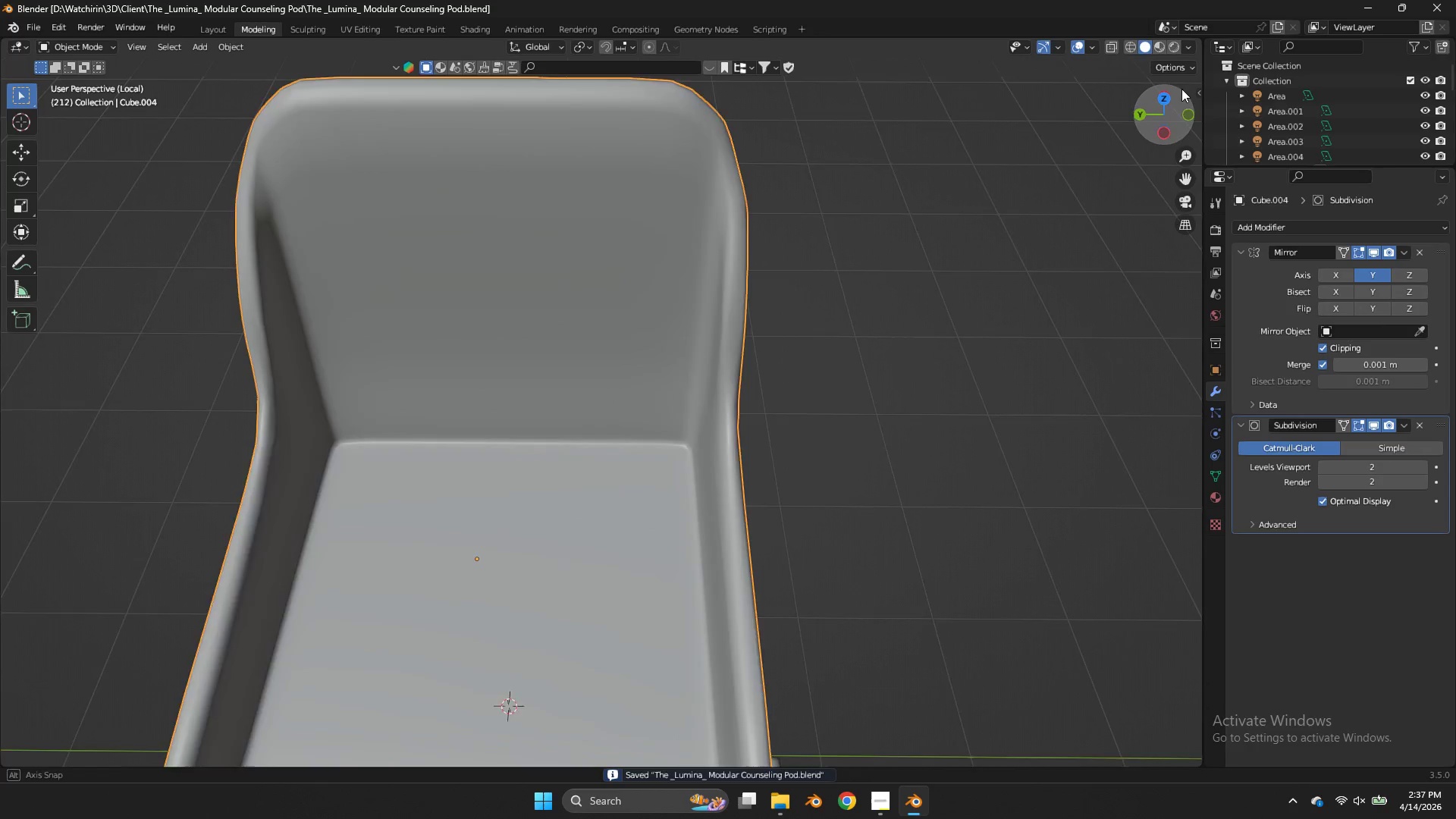 
left_click_drag(start_coordinate=[1159, 105], to_coordinate=[71, 735])
 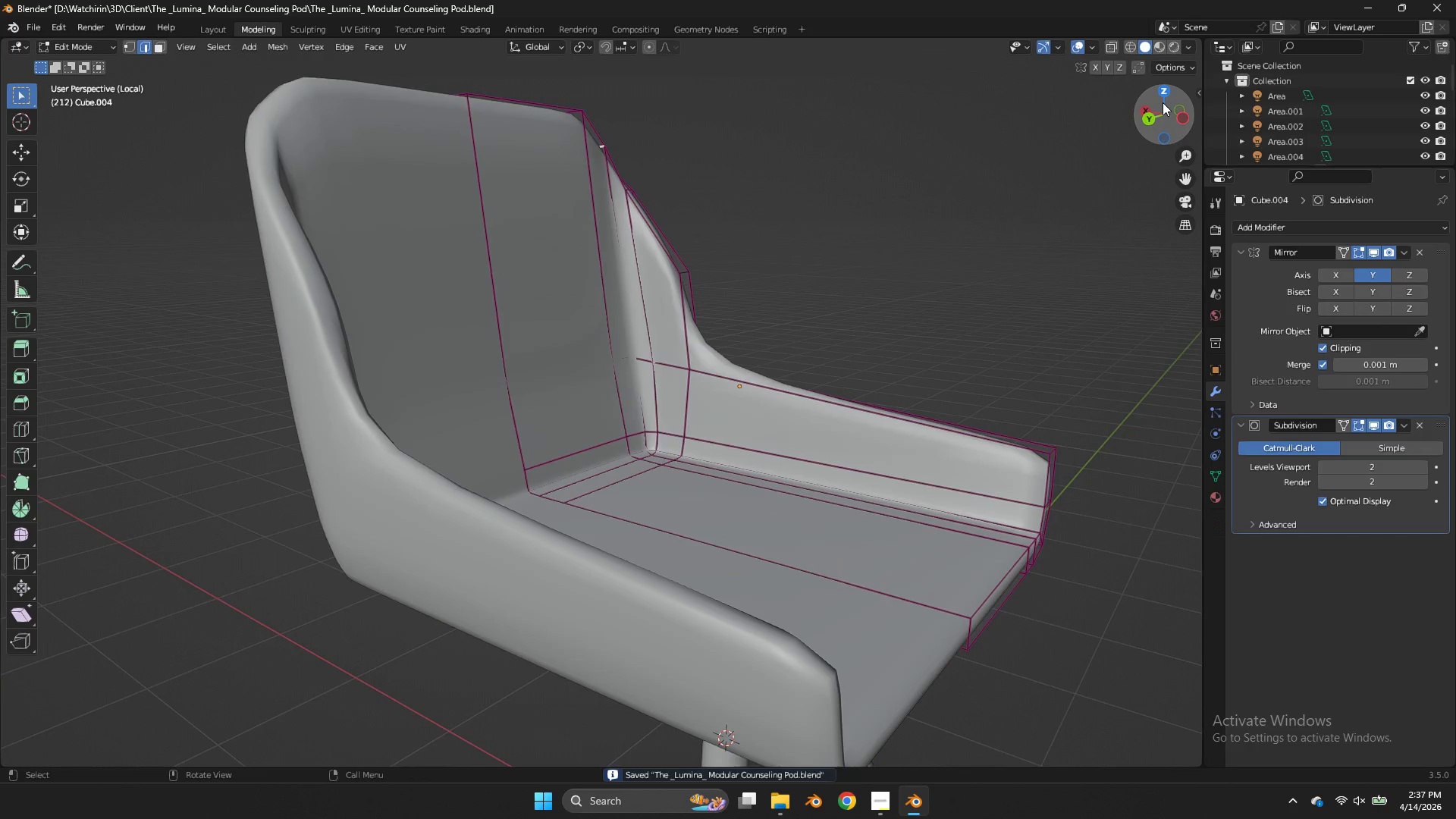 
key(Tab)
 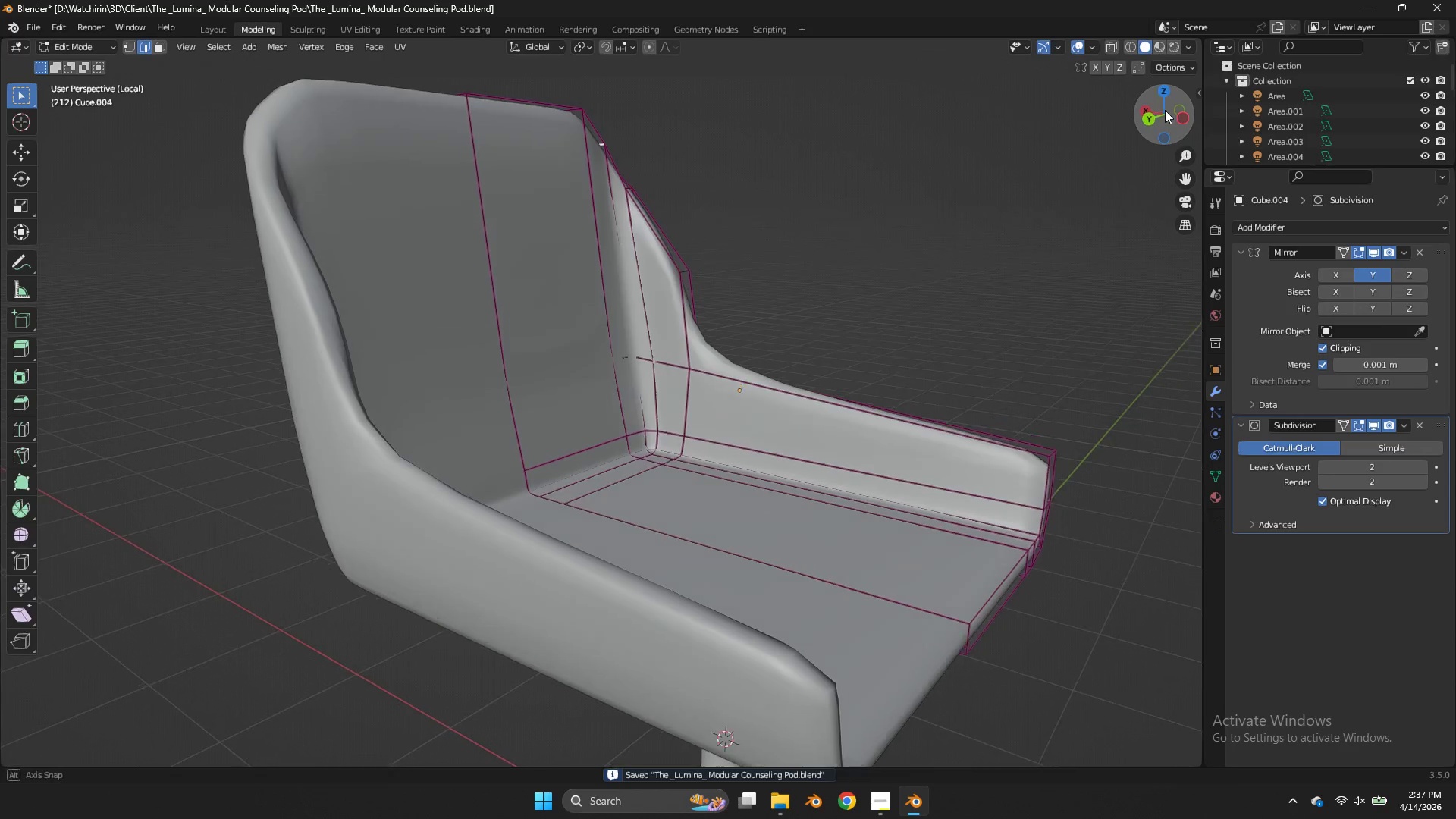 
left_click_drag(start_coordinate=[1163, 102], to_coordinate=[1164, 127])
 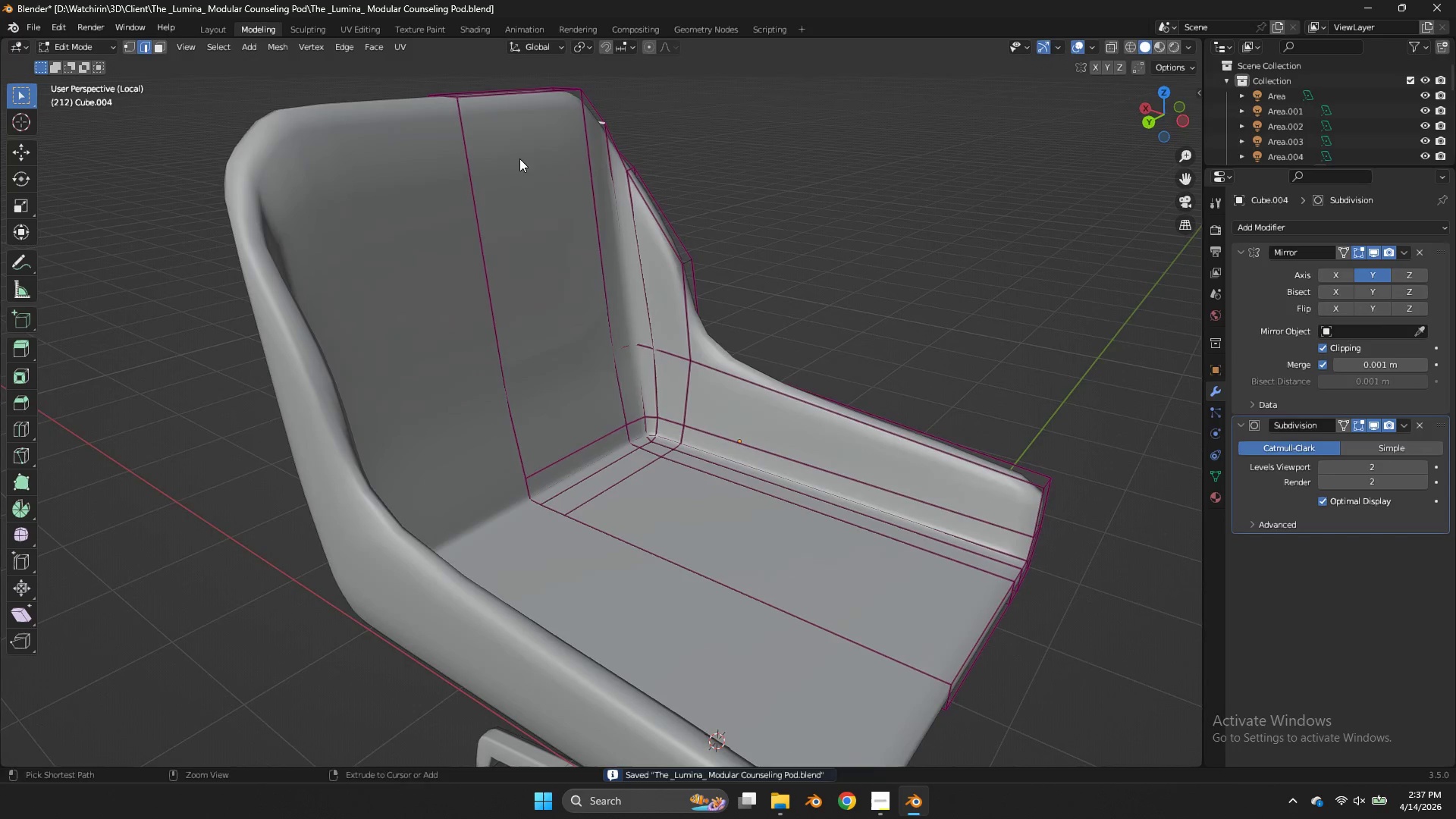 
key(Control+R)
 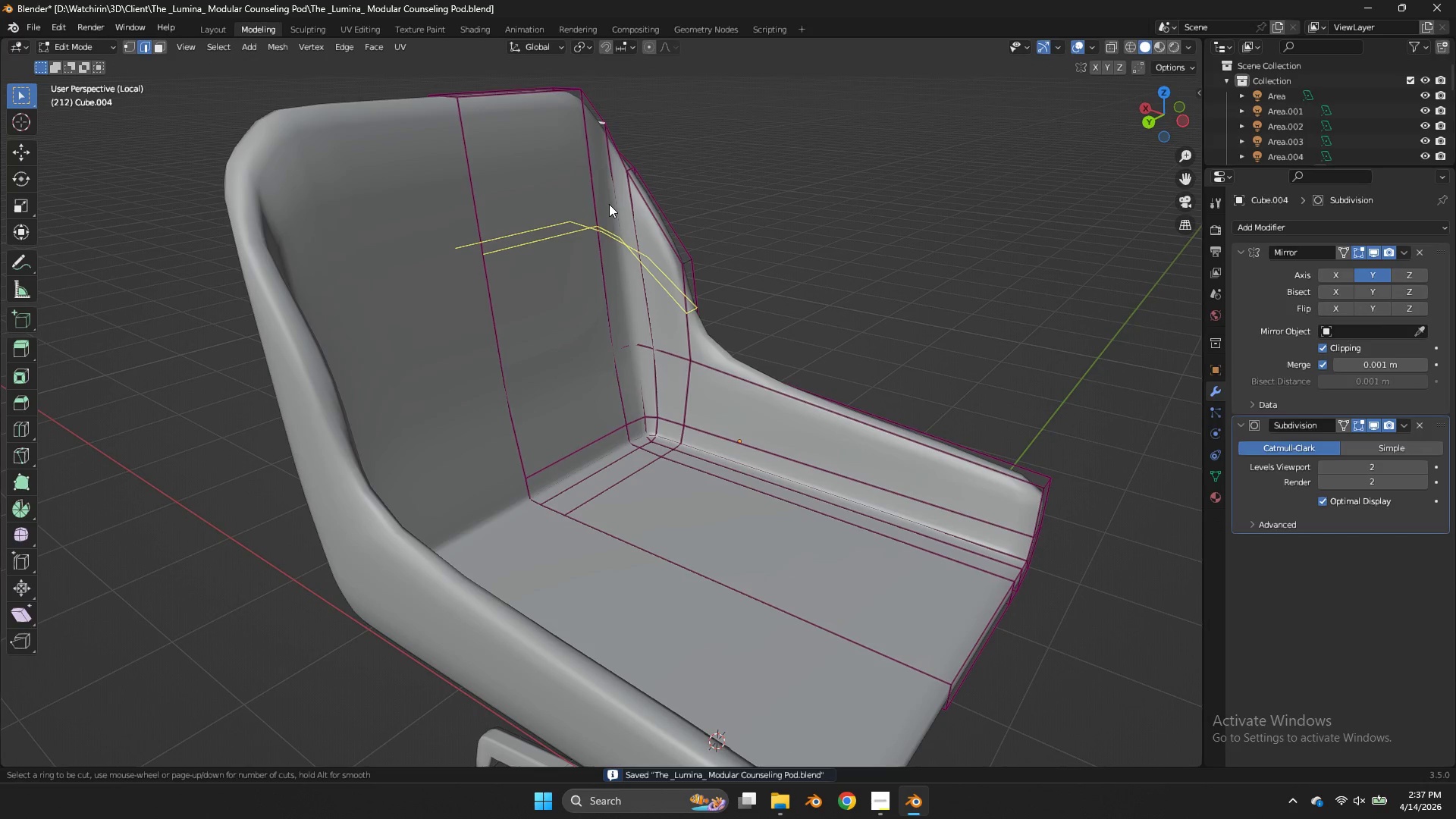 
left_click([609, 204])
 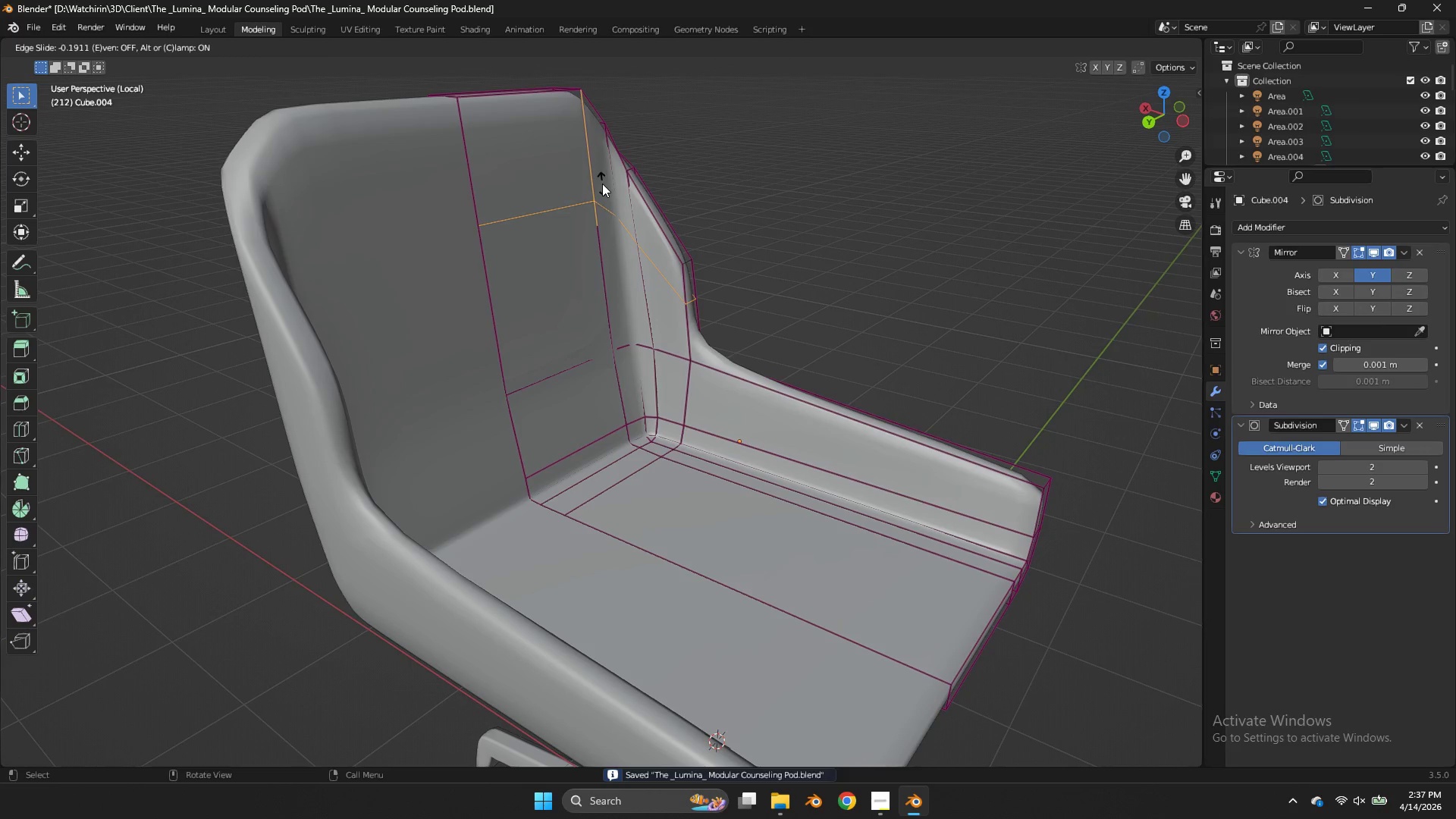 
left_click([602, 184])
 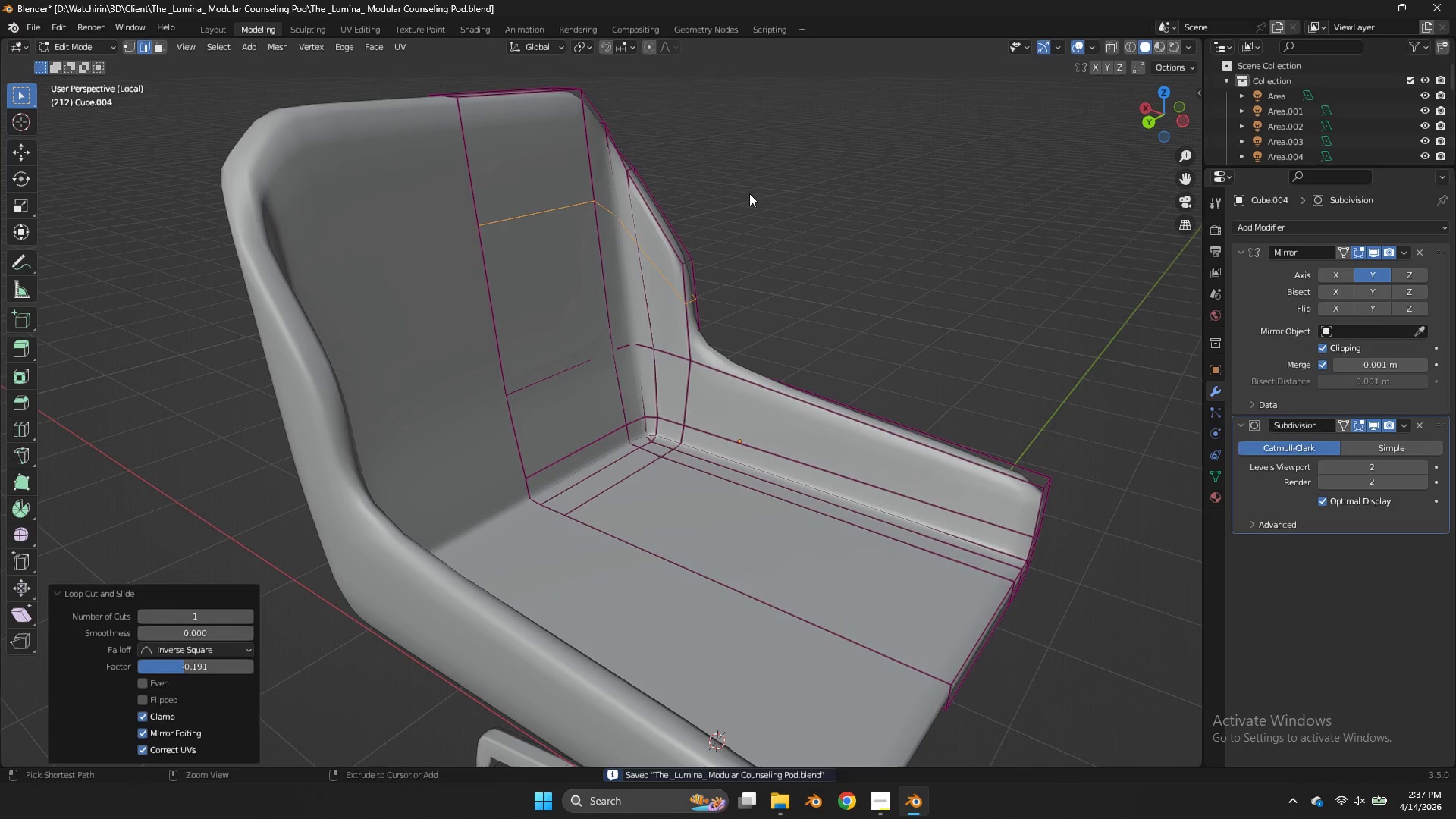 
key(Control+B)
 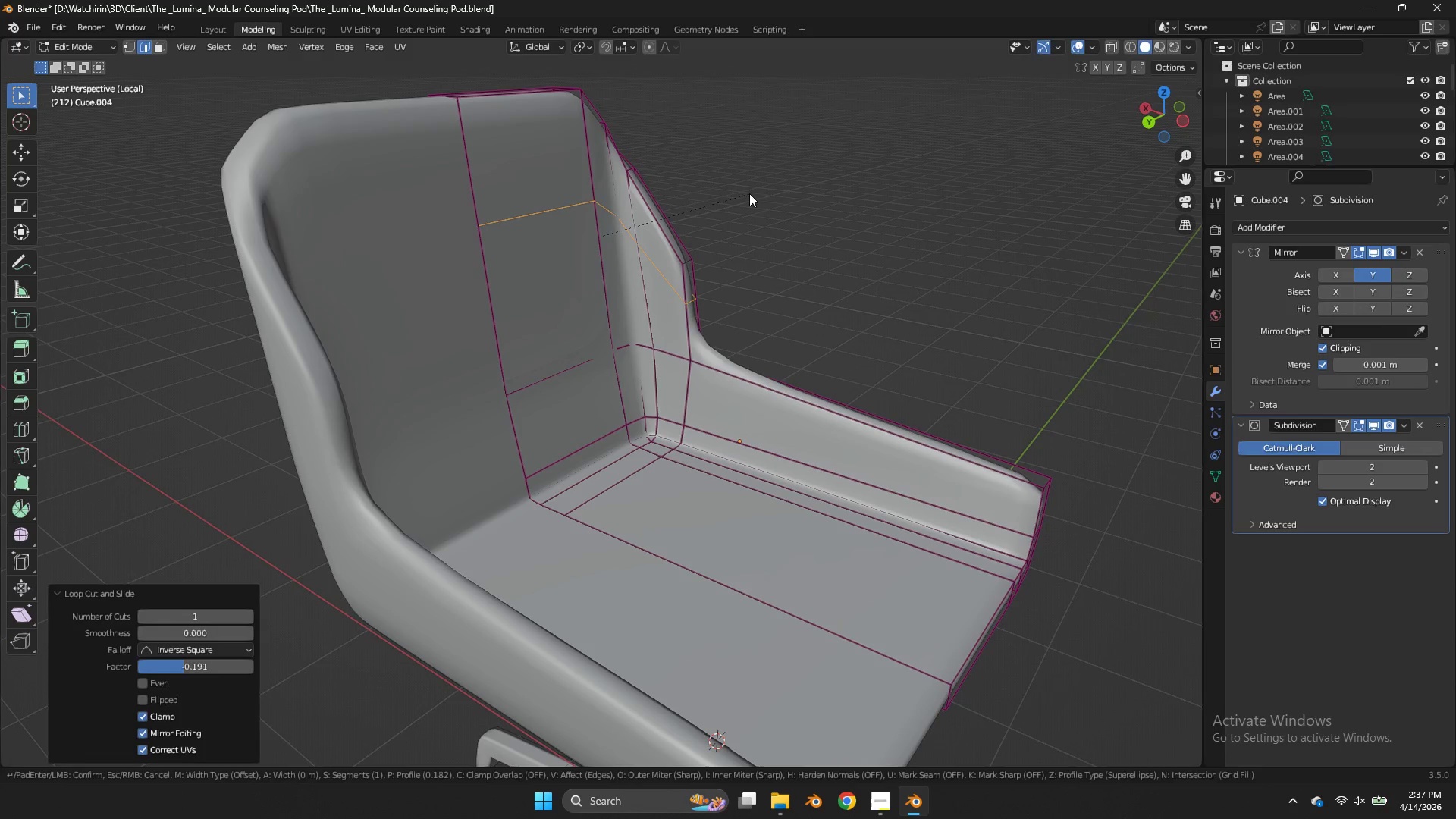 
hold_key(key=ShiftLeft, duration=1.97)
 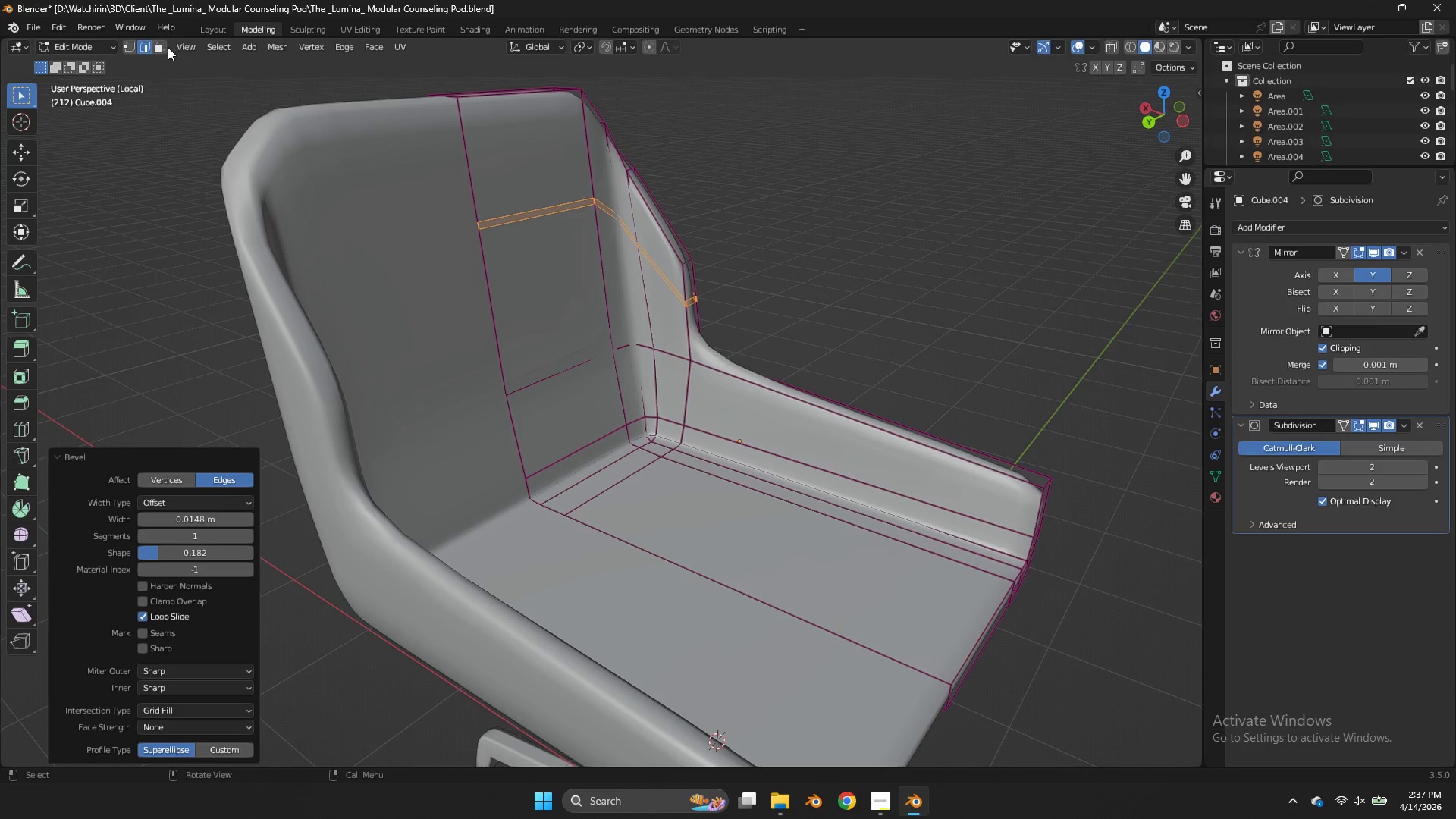 
left_click([165, 45])
 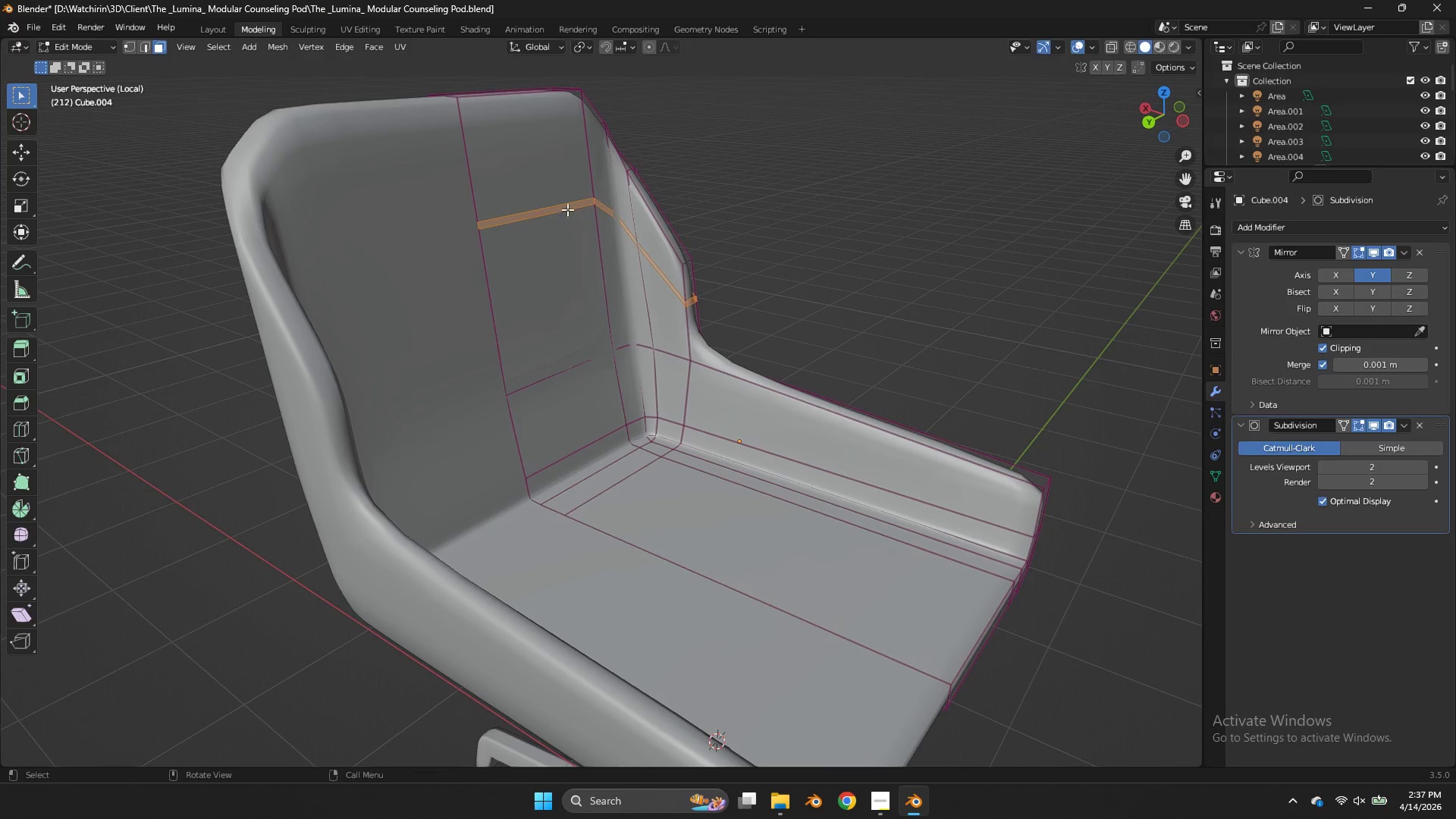 
left_click([566, 209])
 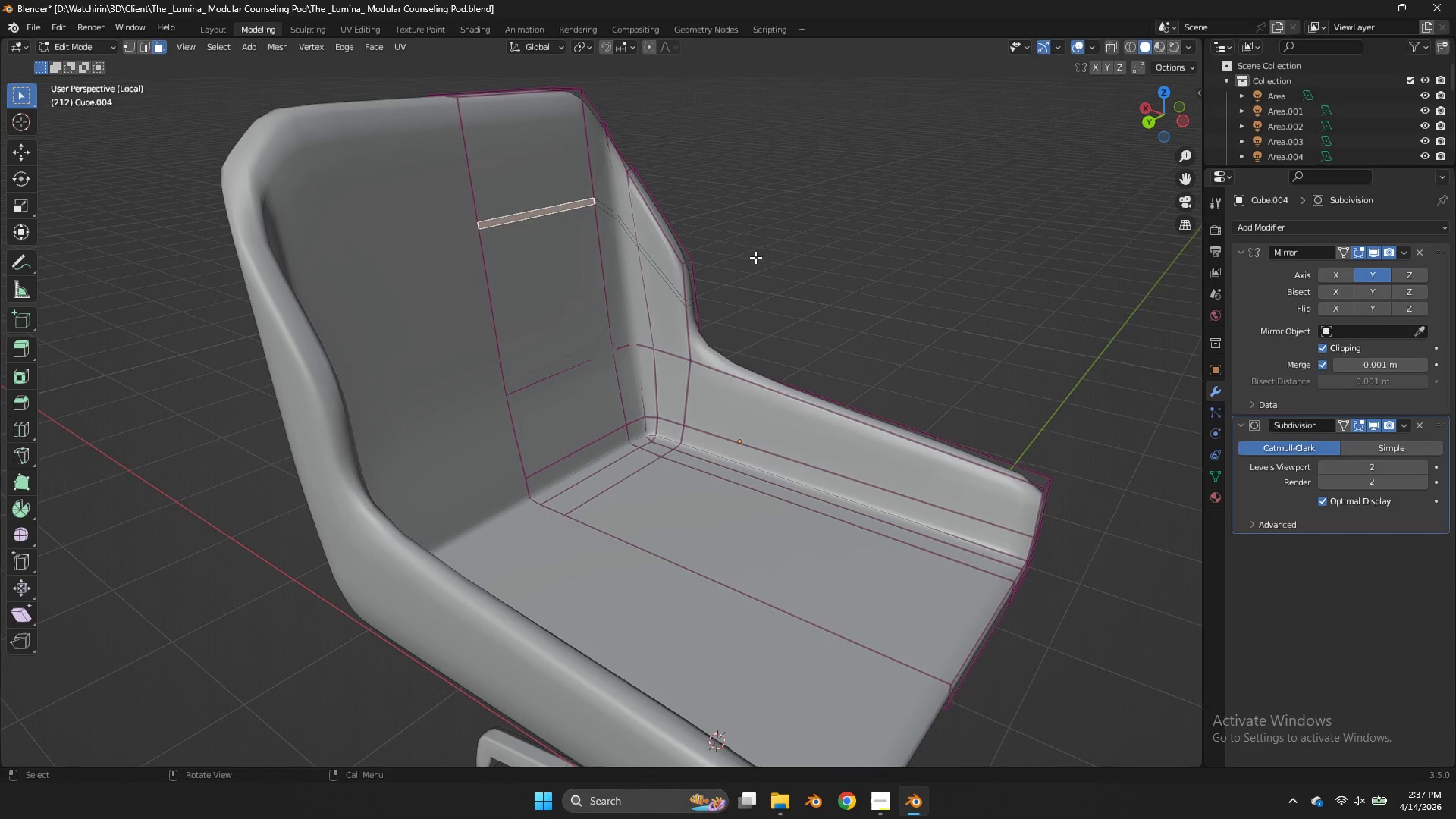 
key(E)
 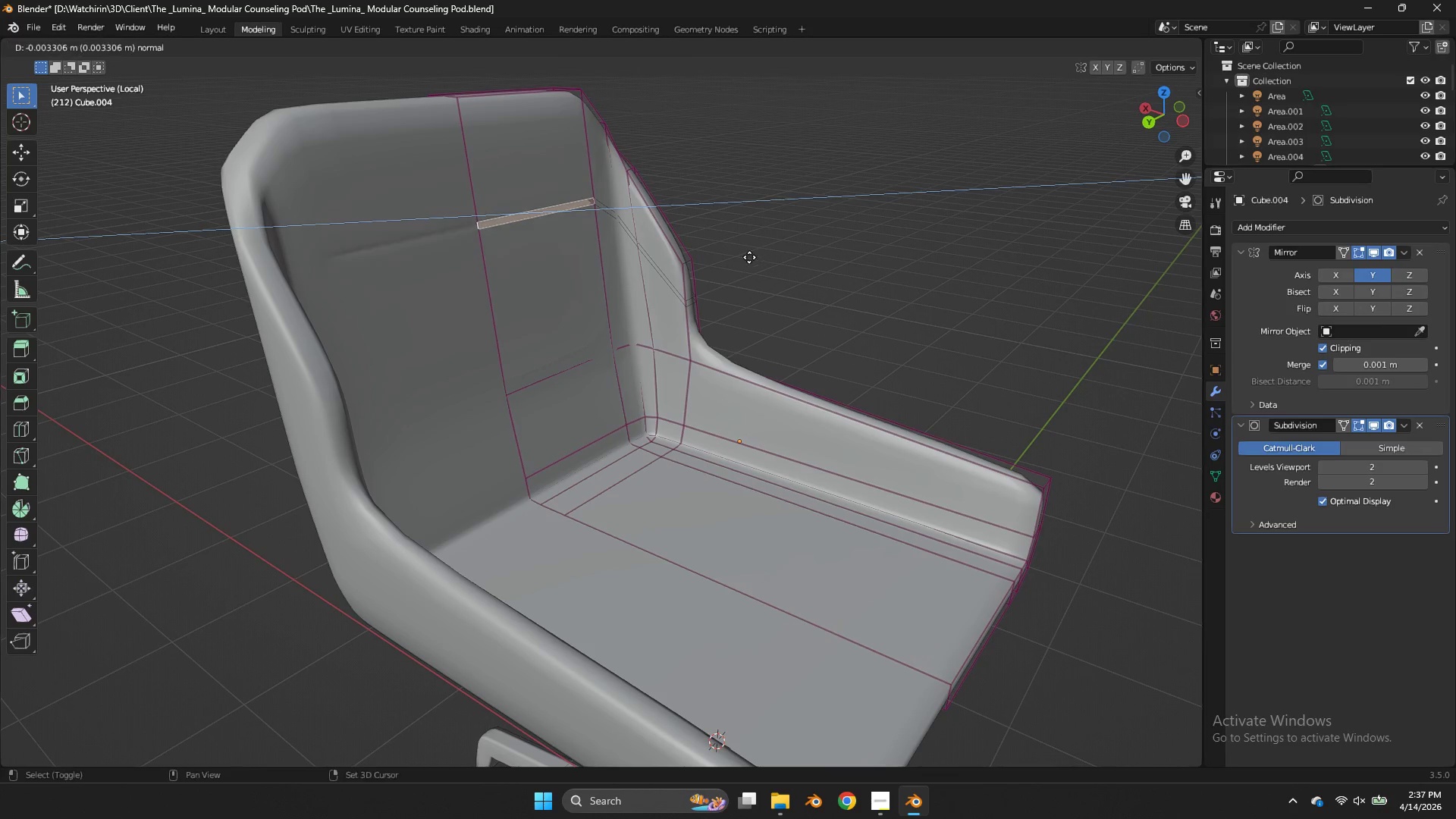 
hold_key(key=ShiftLeft, duration=1.33)
left_click([716, 251])
 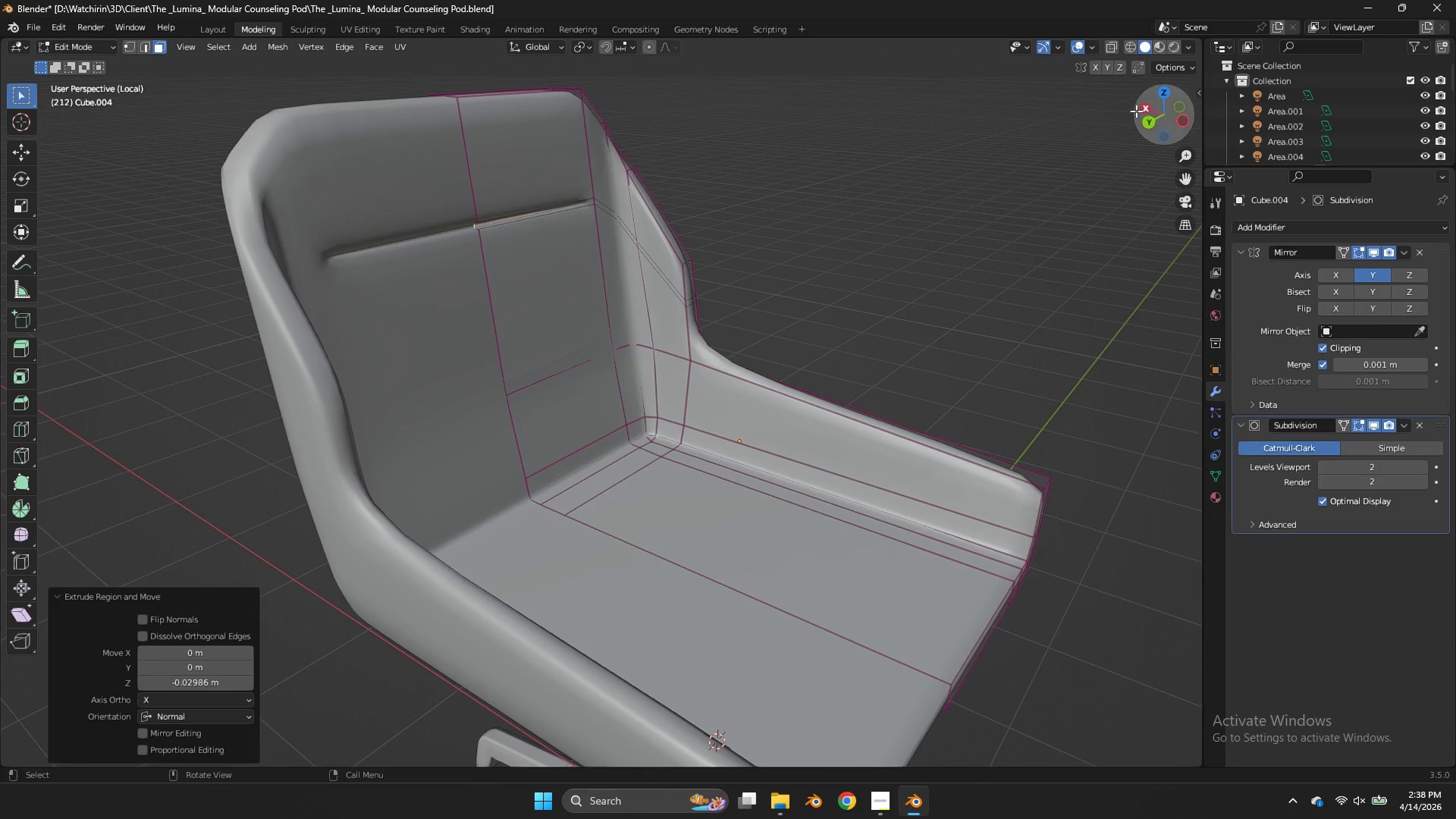 
left_click_drag(start_coordinate=[1154, 114], to_coordinate=[1049, 130])
 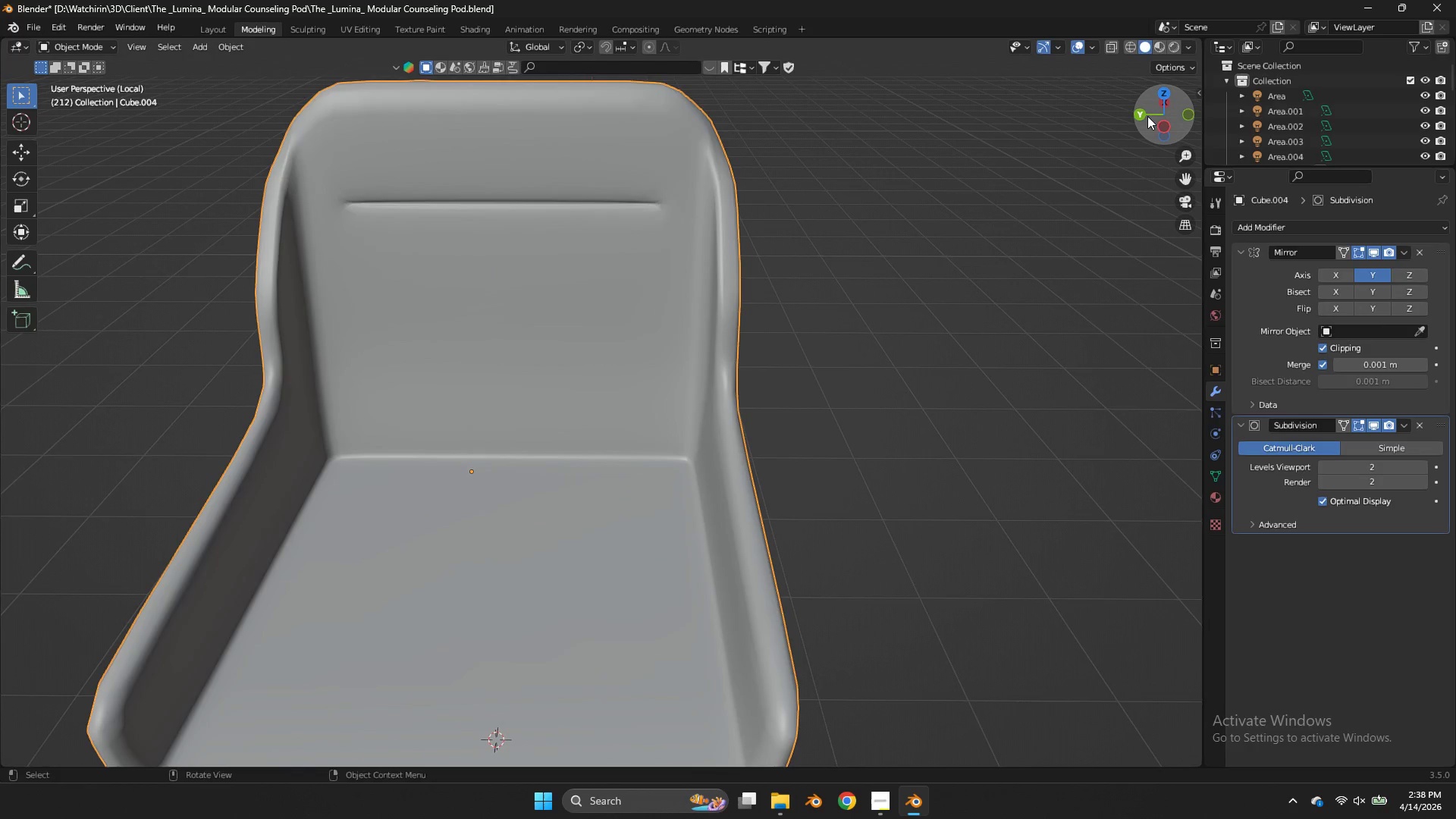 
key(Tab)
 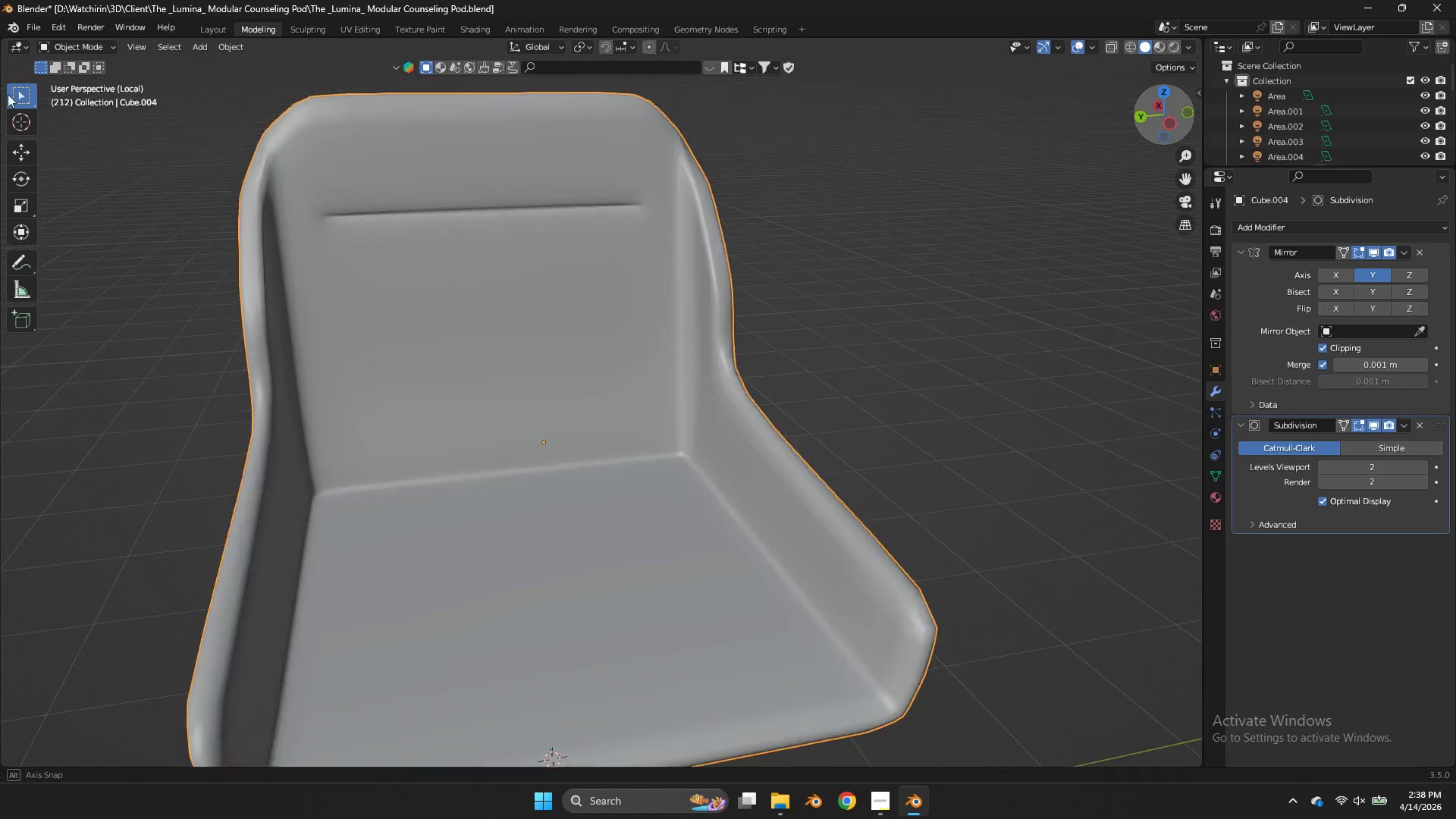 
left_click_drag(start_coordinate=[1159, 116], to_coordinate=[63, 119])
 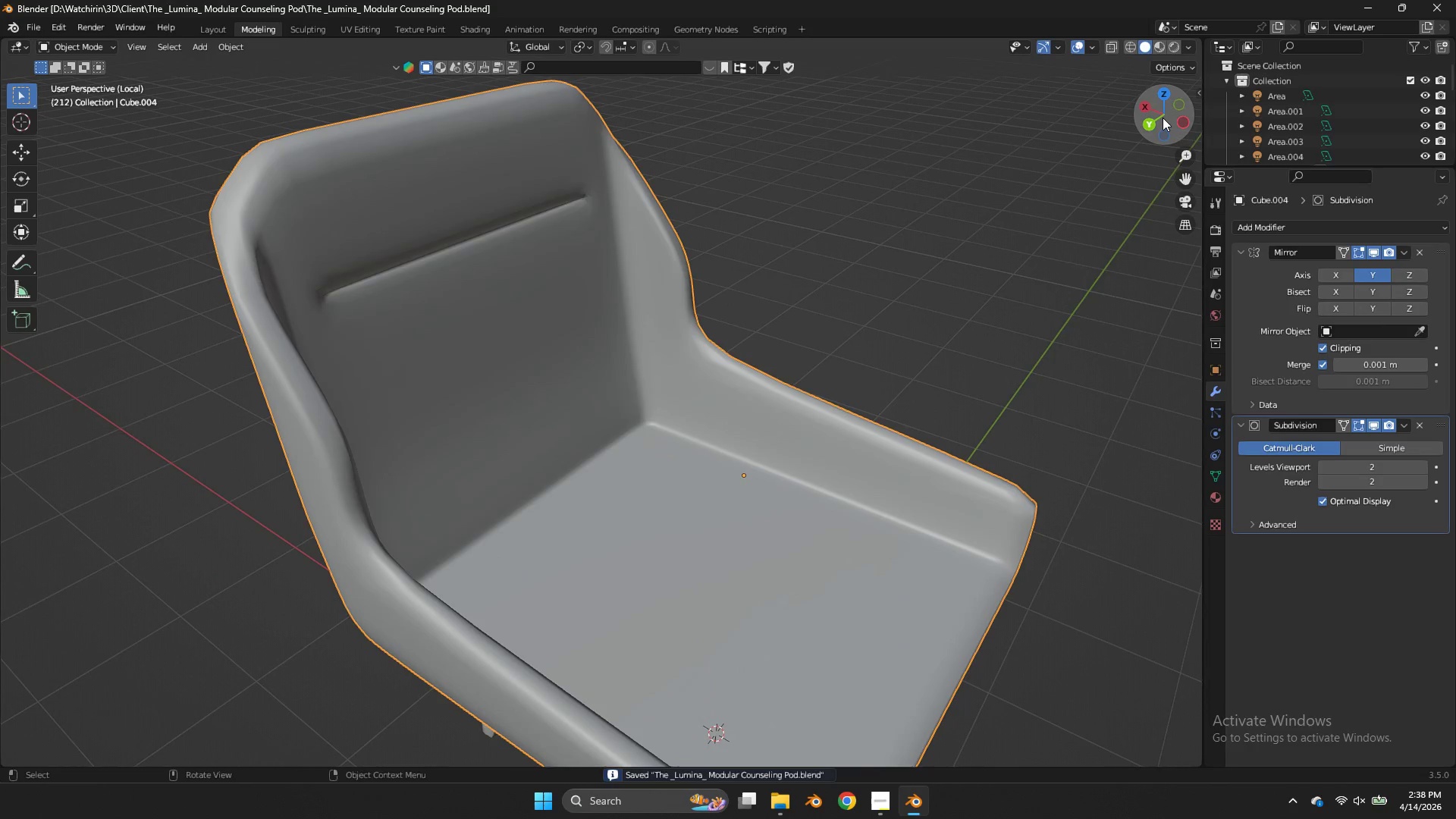 
key(Control+ControlLeft)
 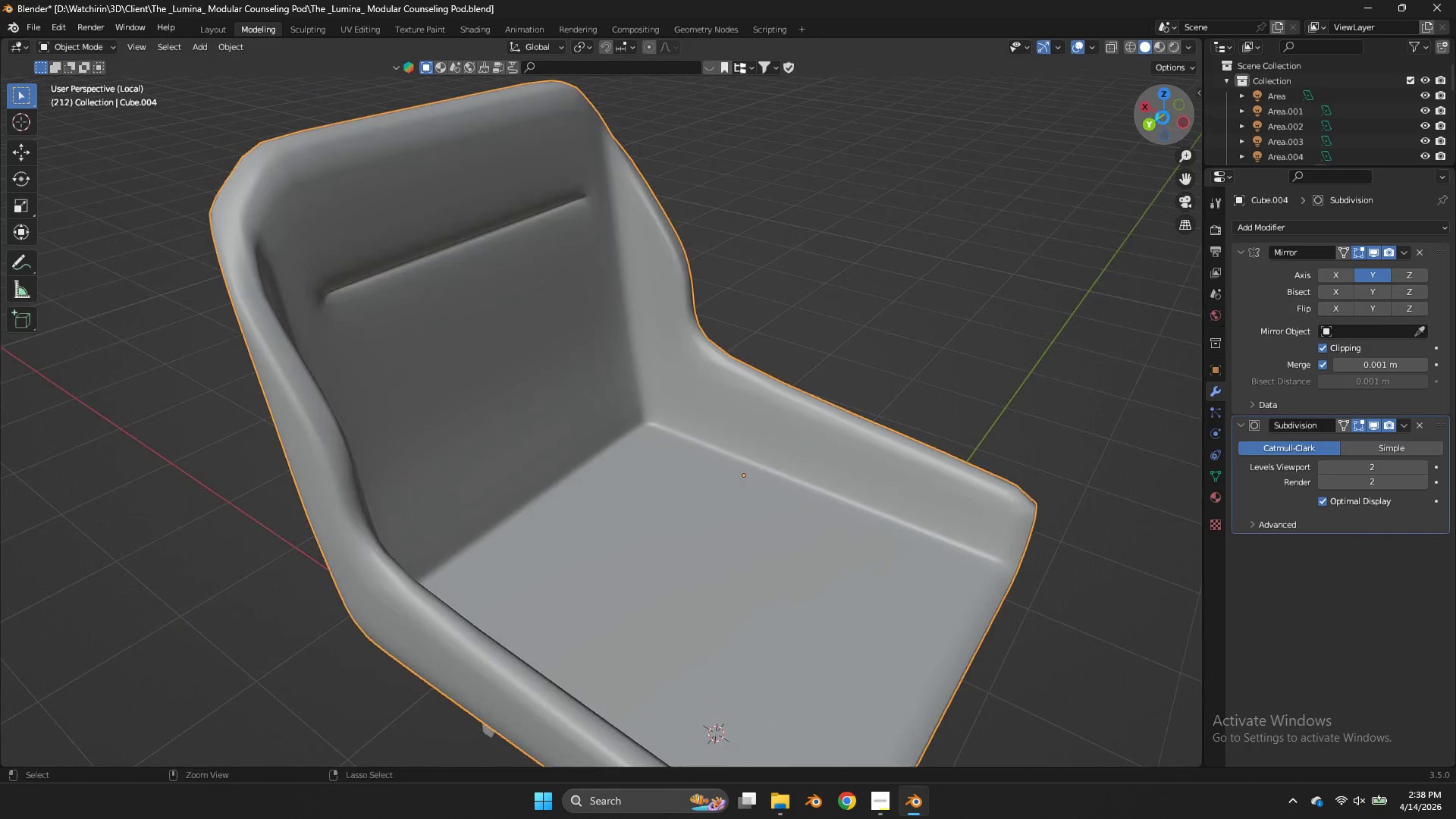 
key(Control+S)
 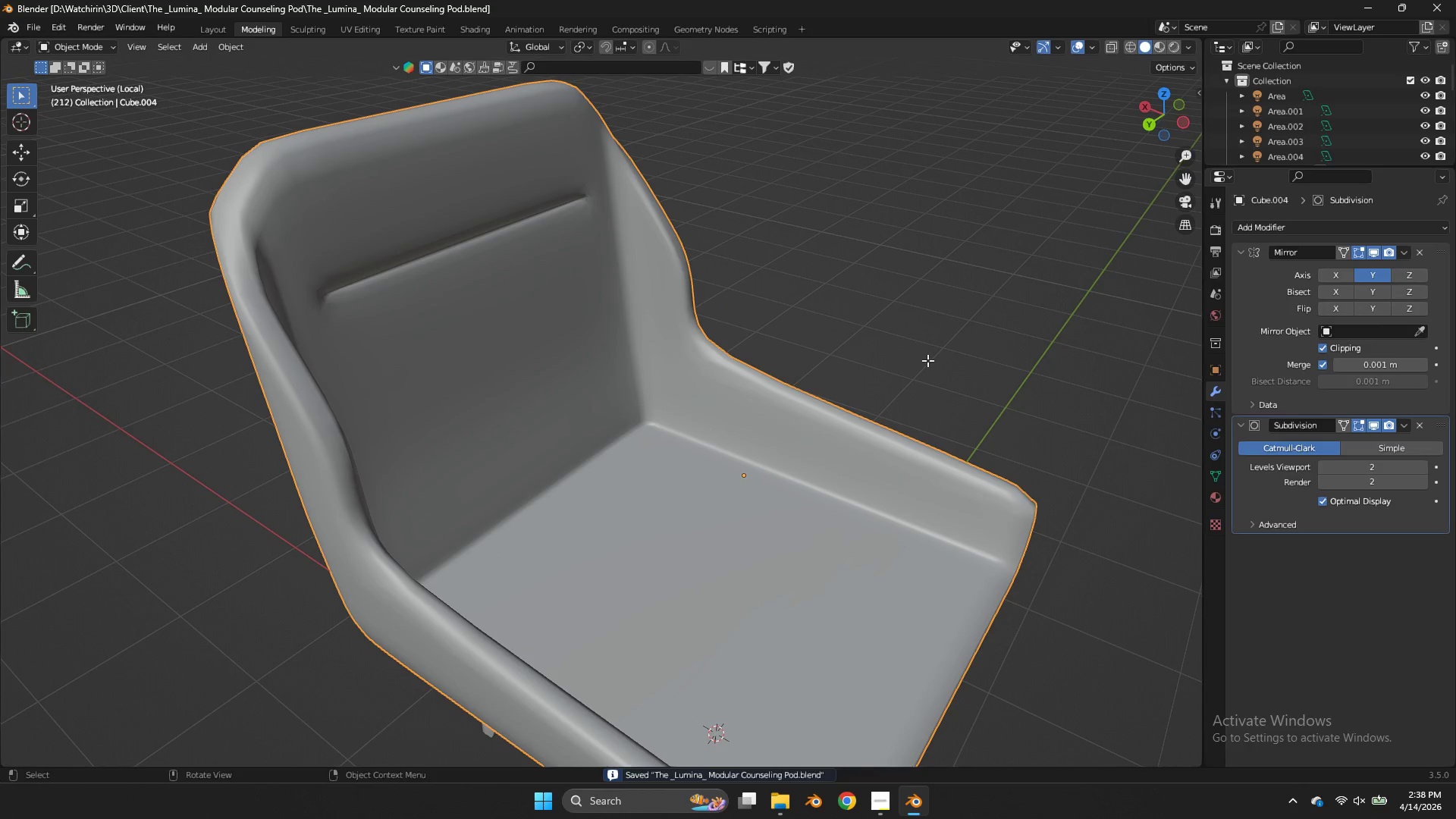 
key(Tab)
 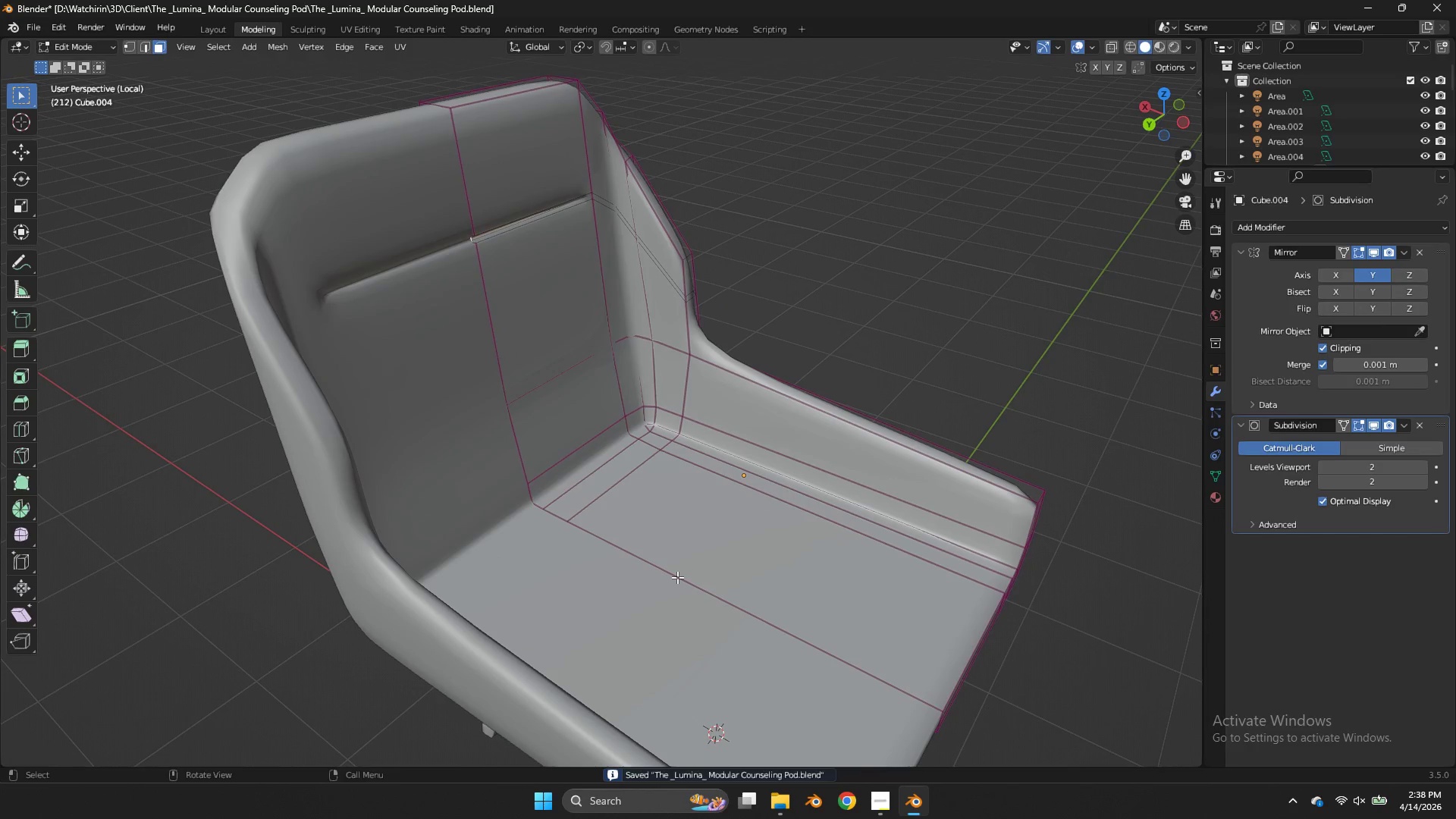 
left_click([673, 582])
 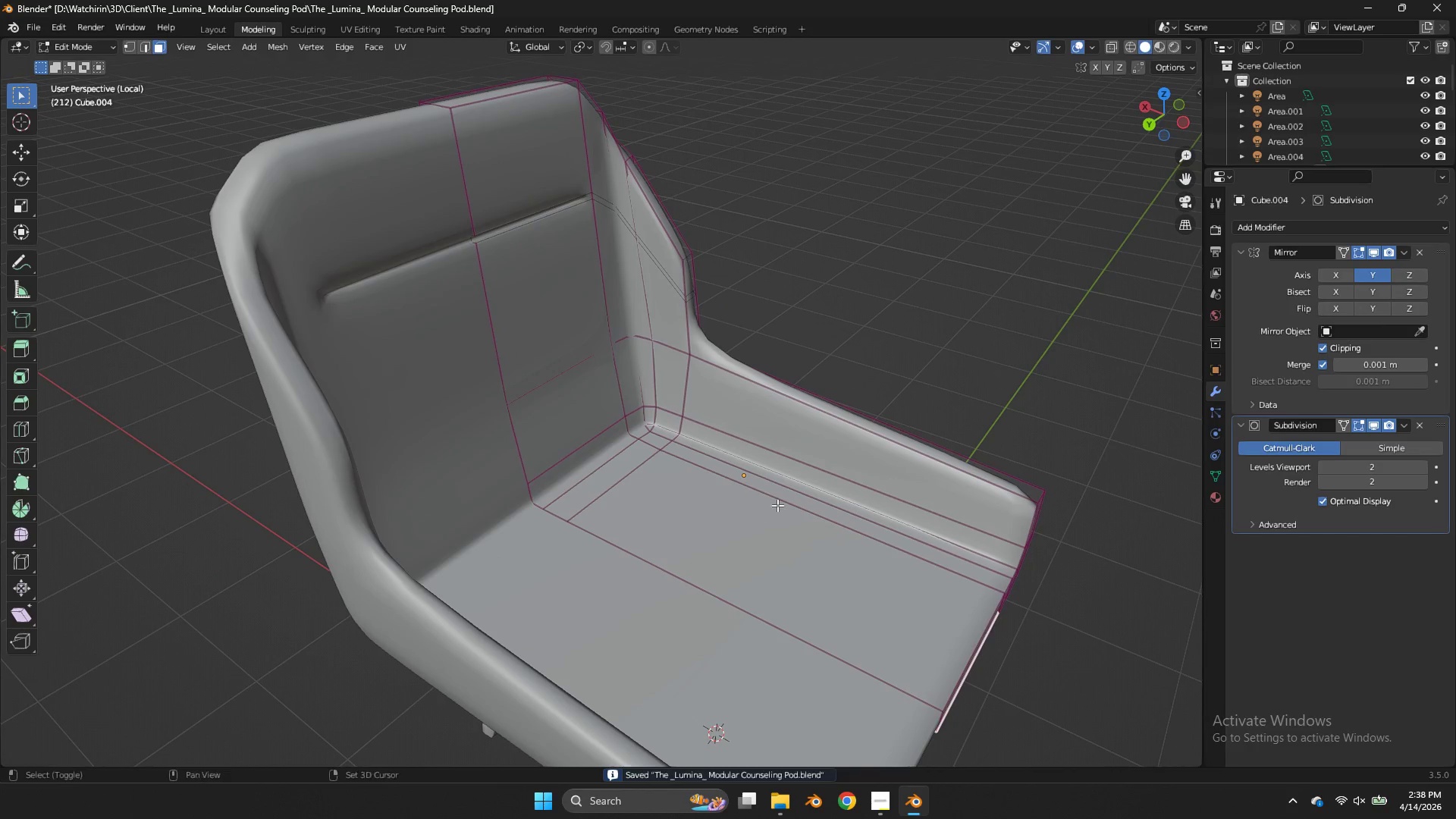 
key(Shift+ShiftLeft)
 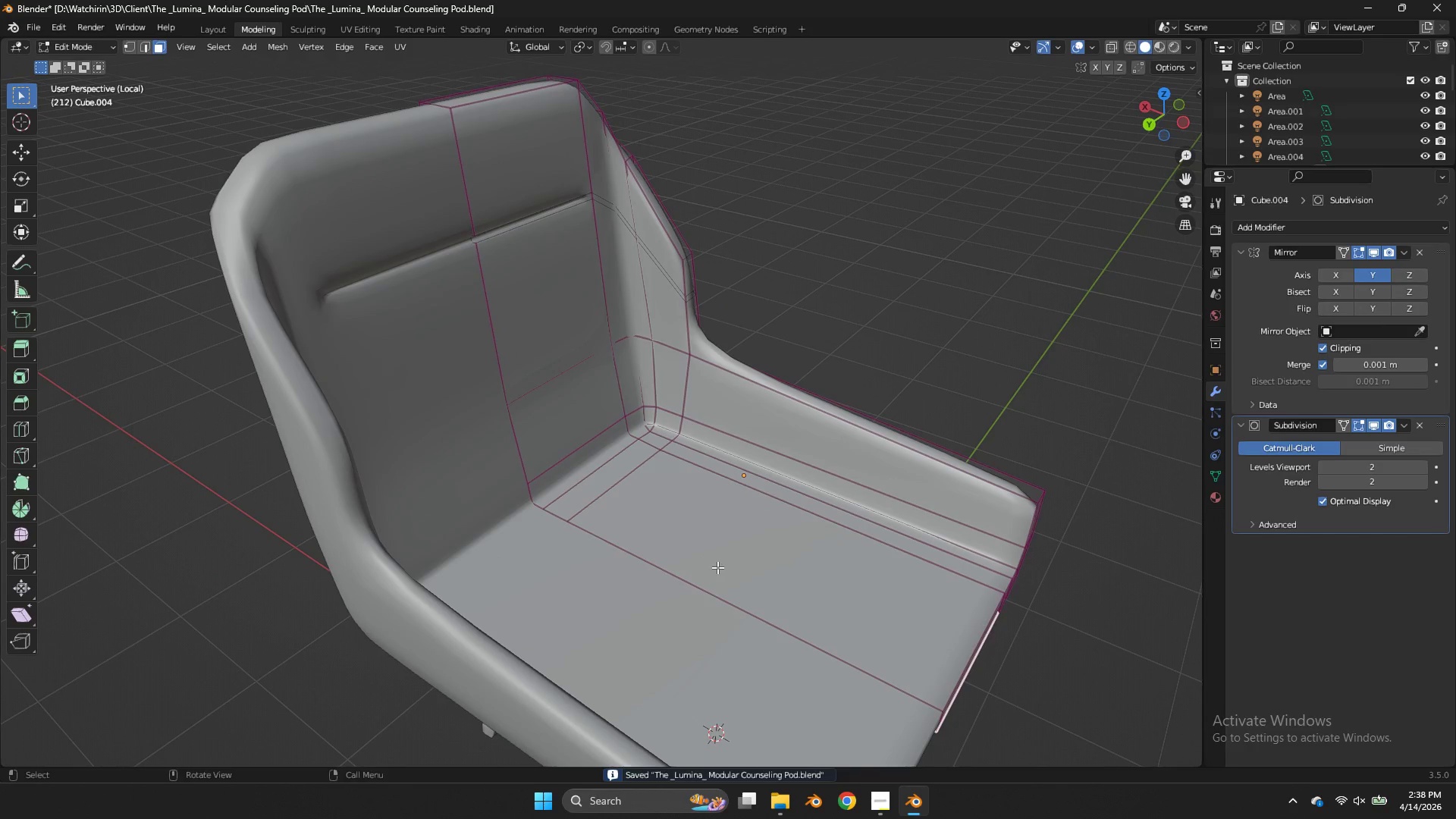 
left_click([716, 568])
 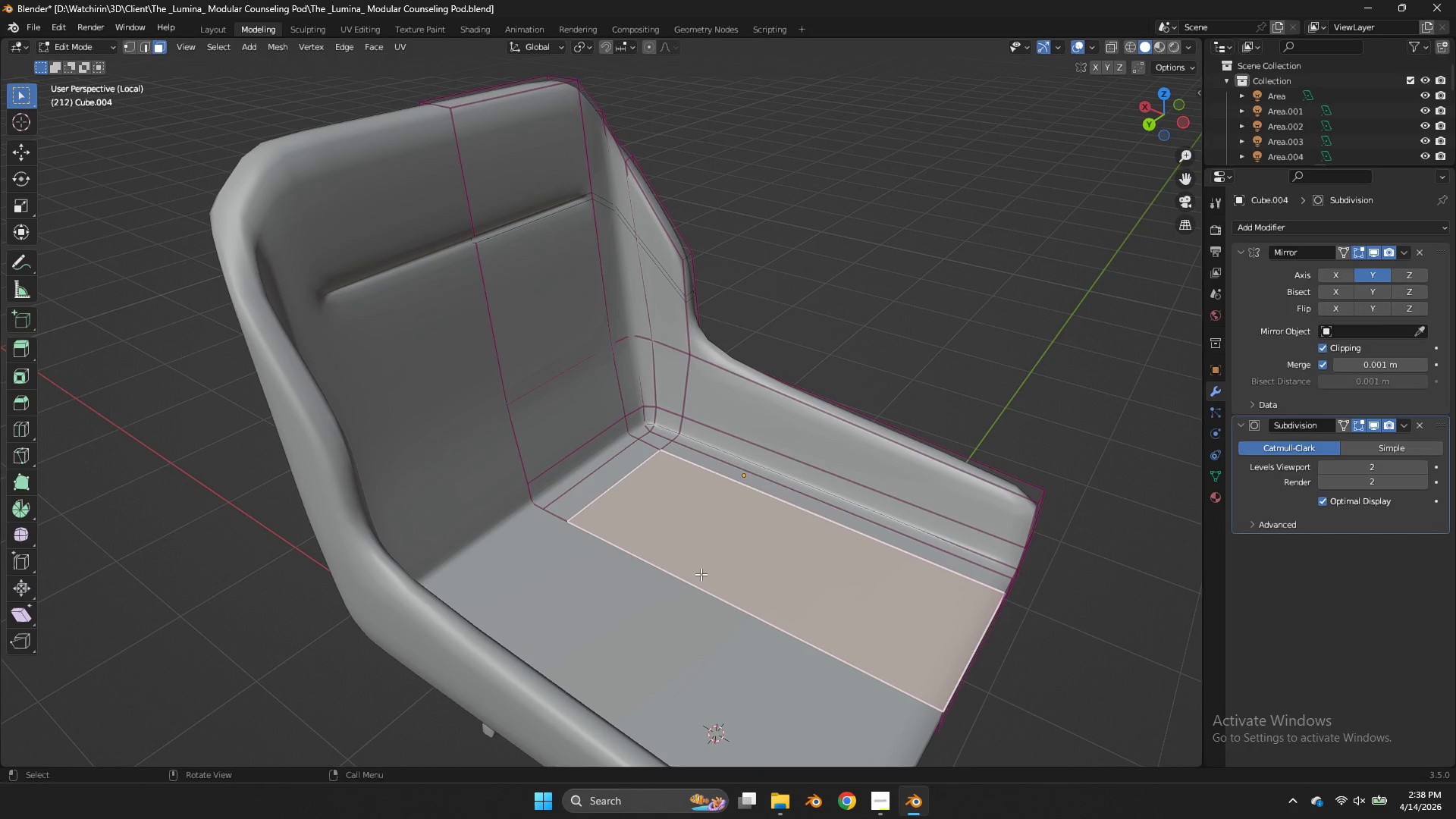 
left_click([682, 581])
 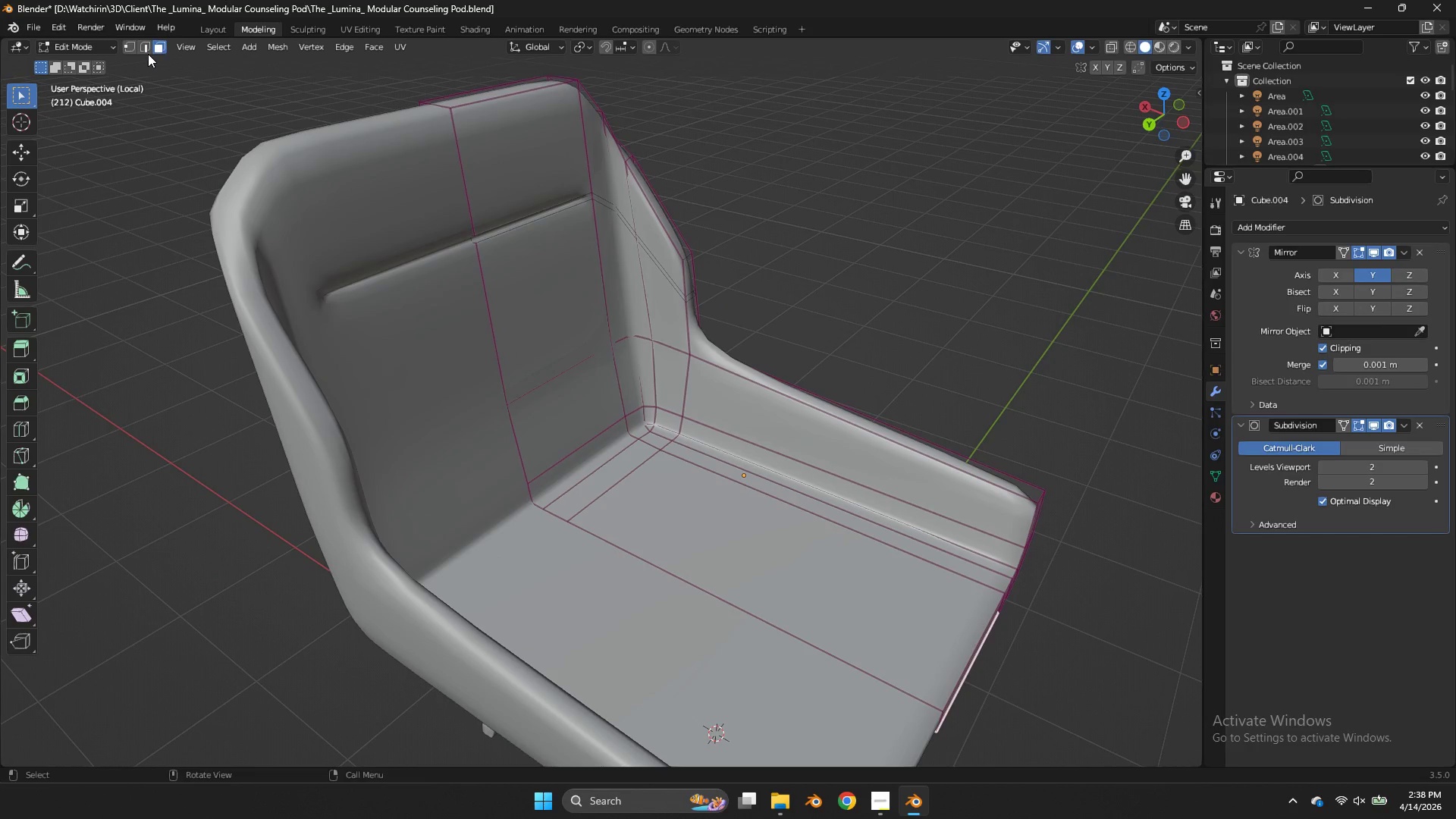 
double_click([146, 52])
 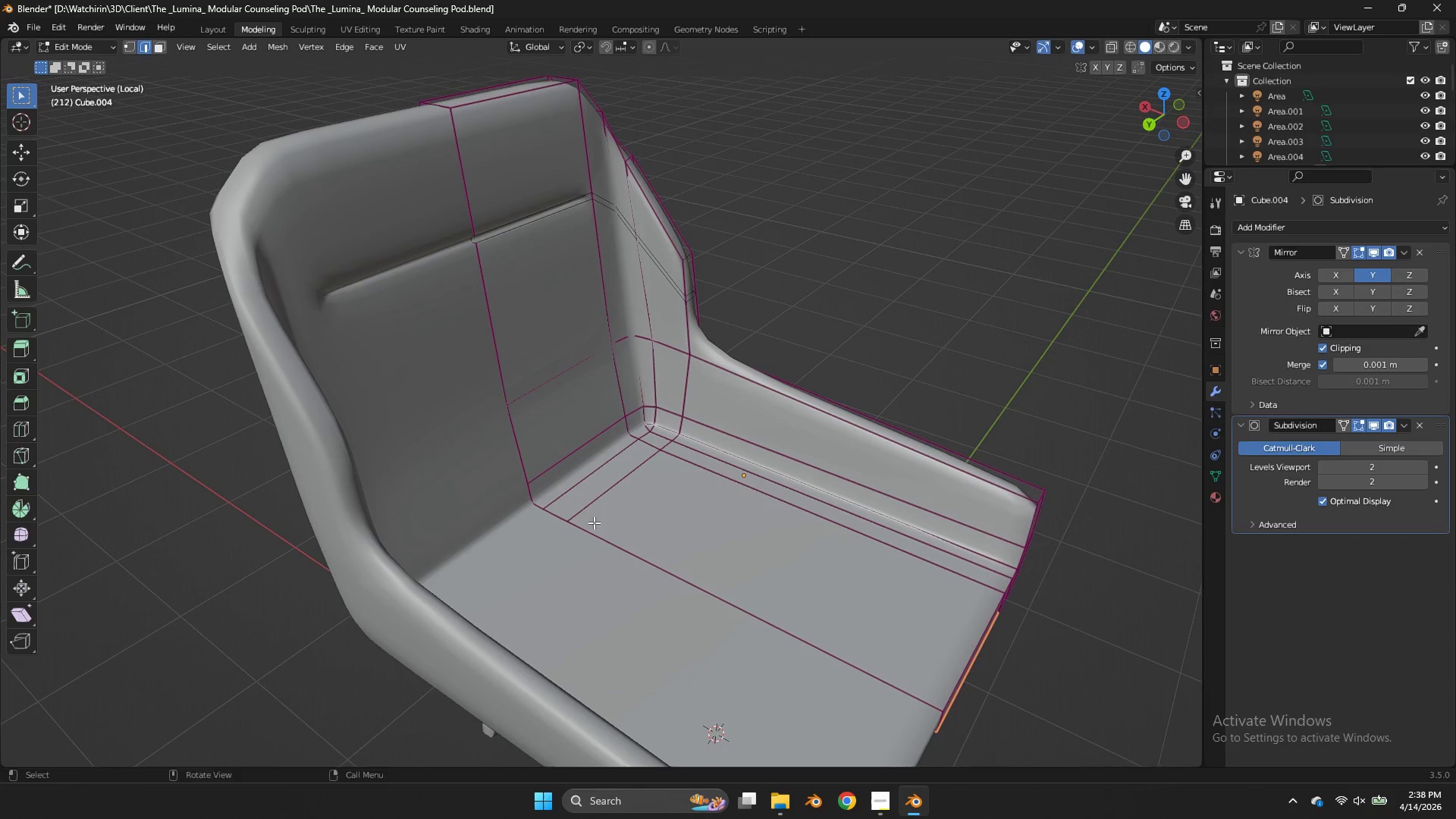 
left_click_drag(start_coordinate=[595, 522], to_coordinate=[600, 525])
 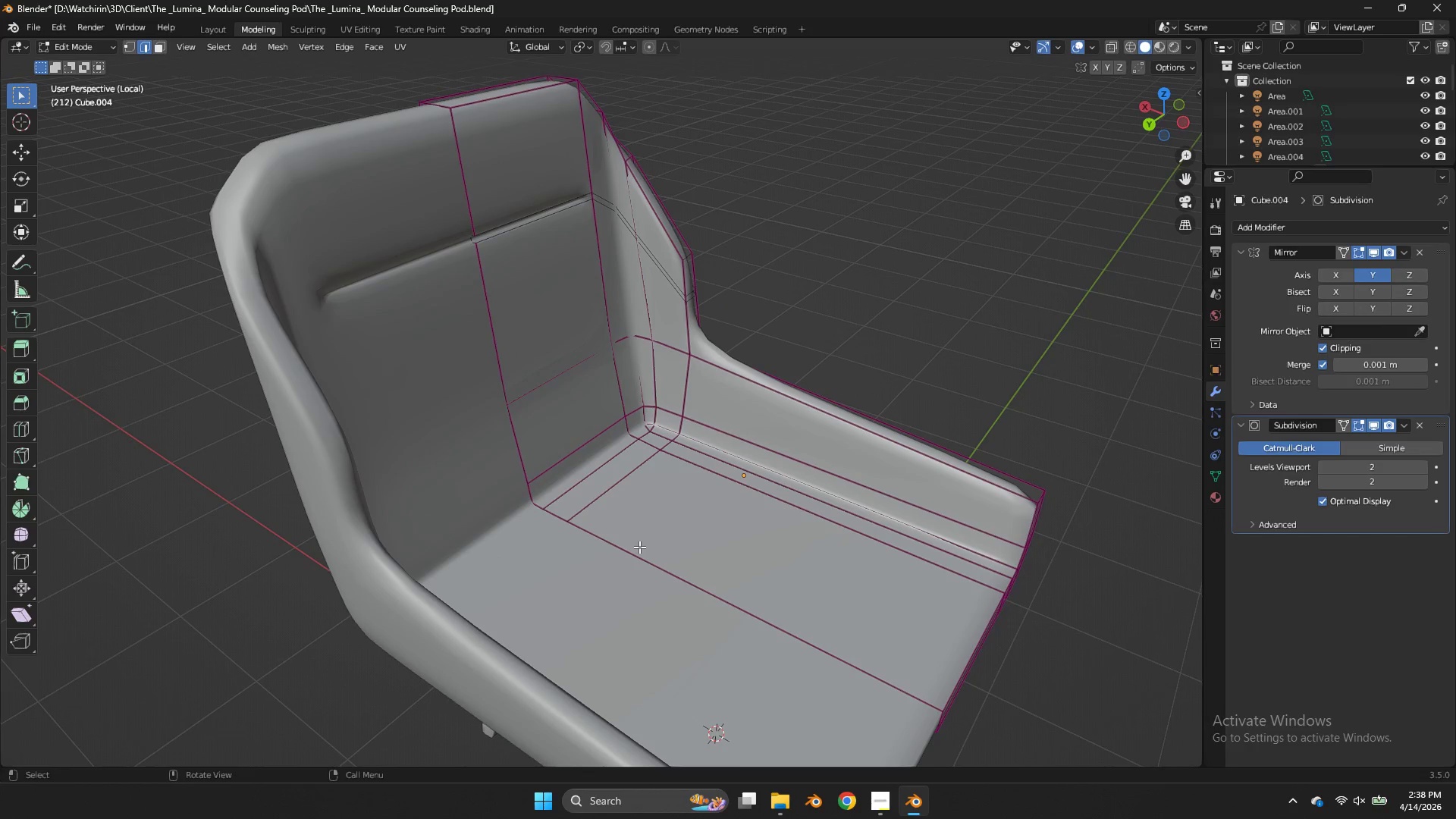 
triple_click([639, 547])
 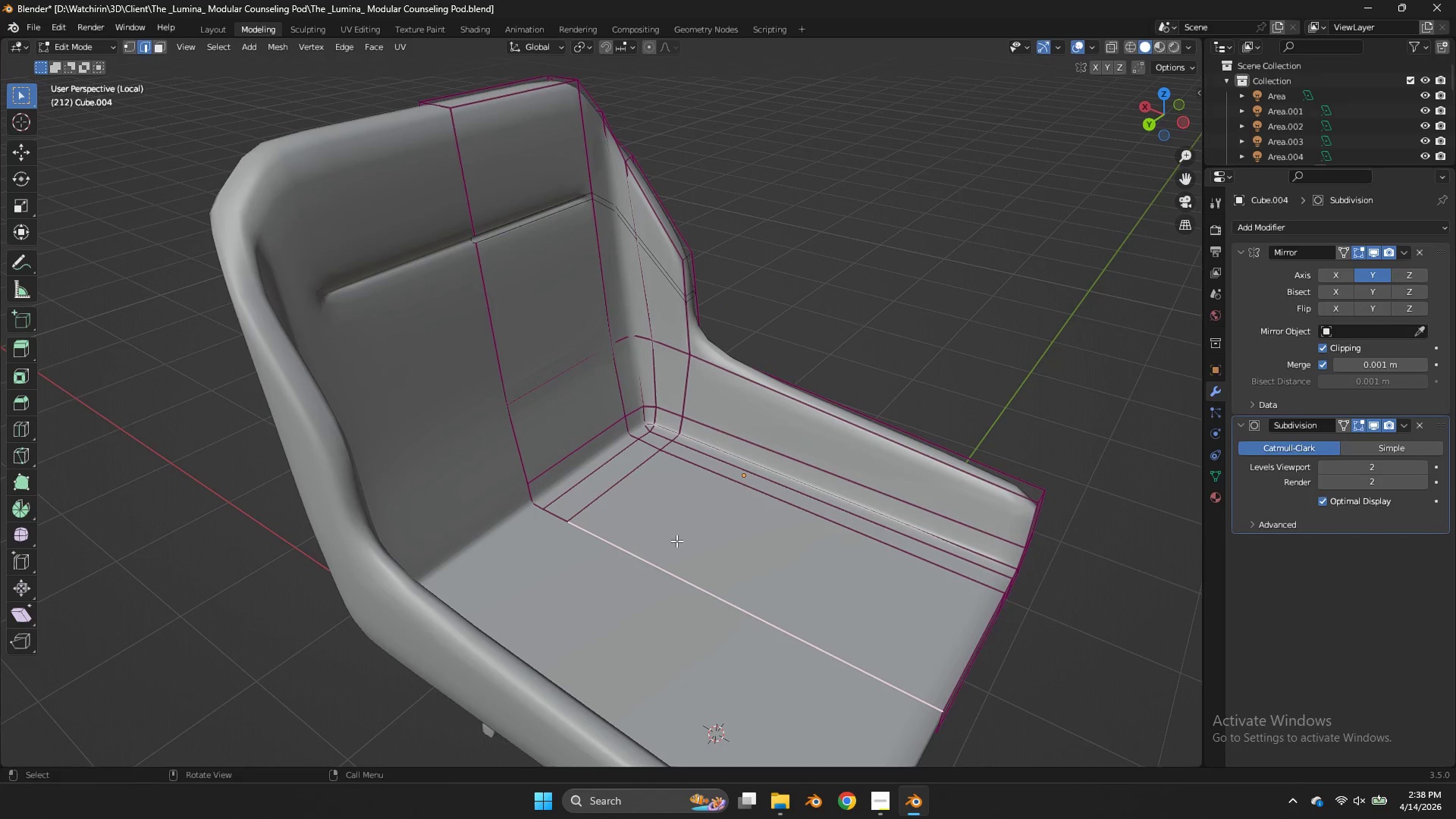 
key(Shift+ShiftLeft)
 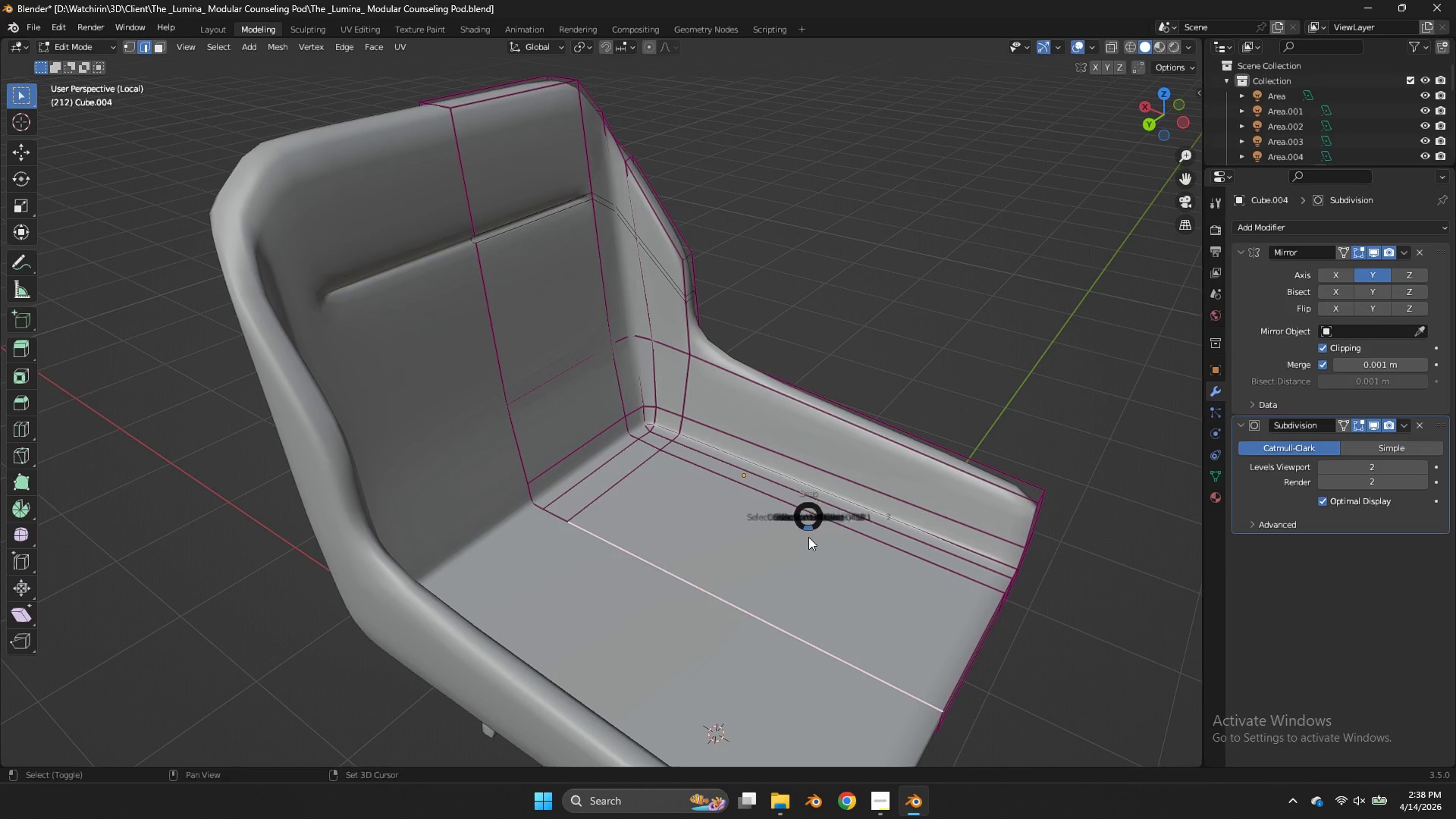 
key(Shift+S)
 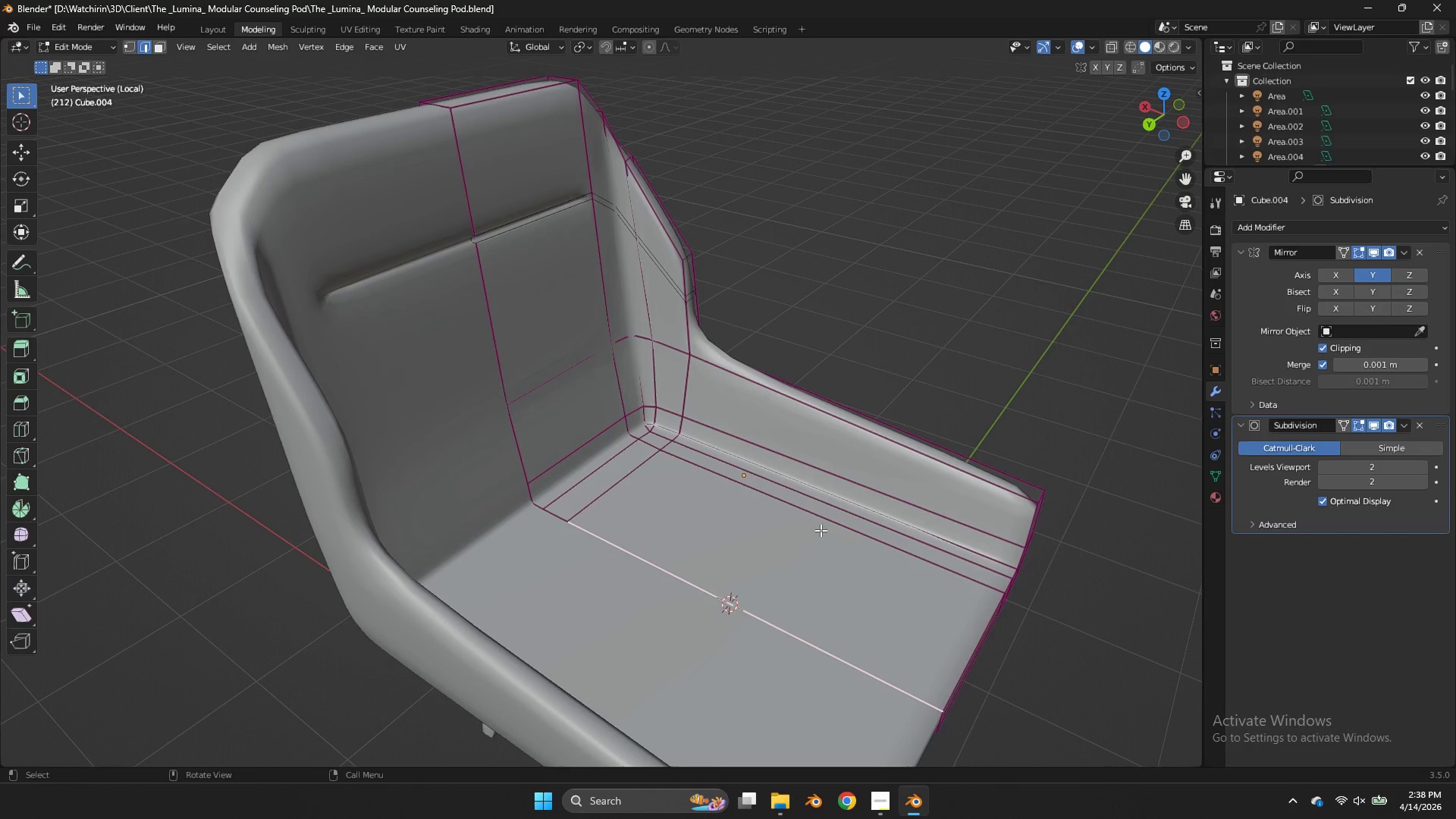 
key(Tab)
 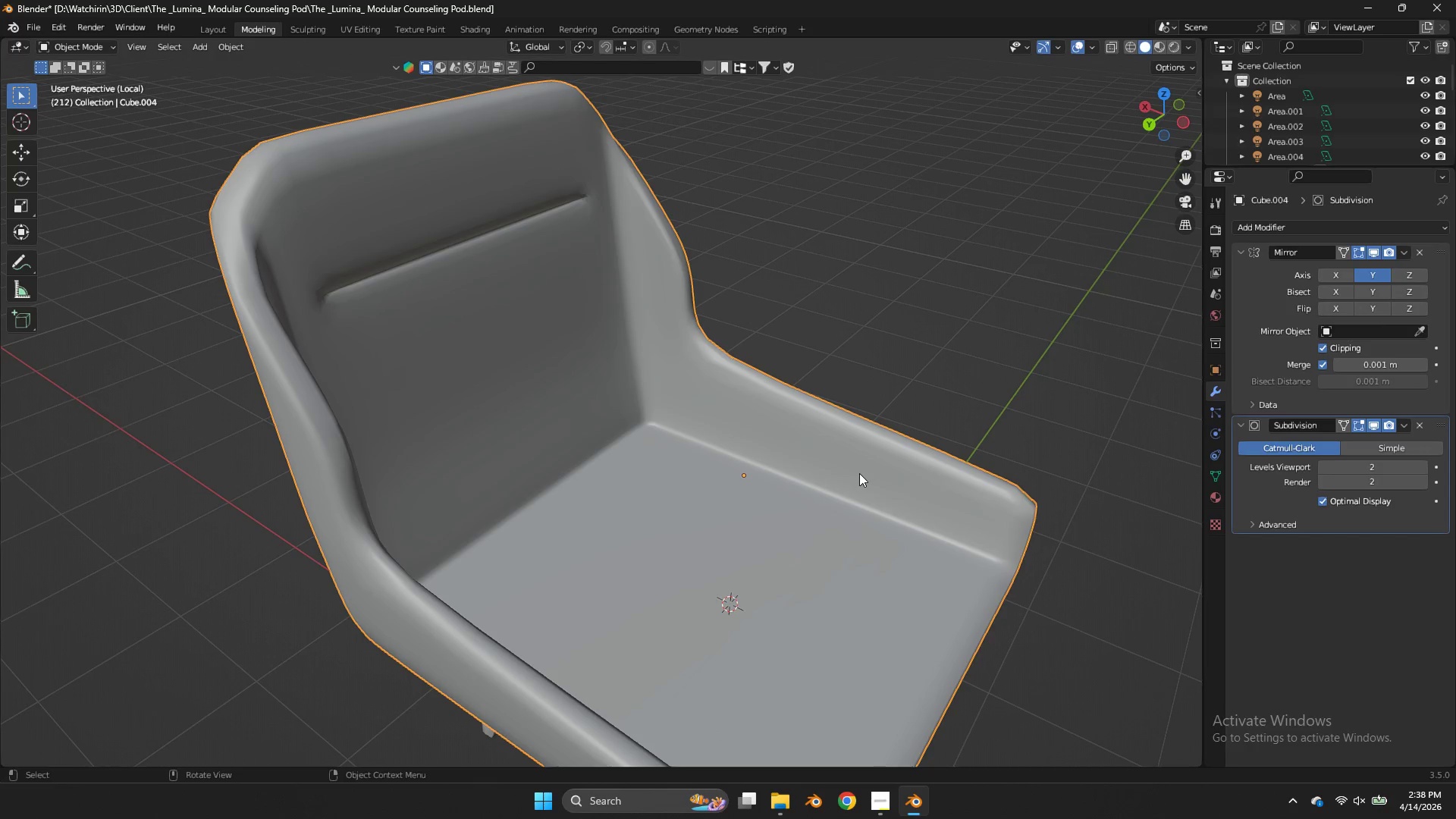 
key(Shift+ShiftLeft)
 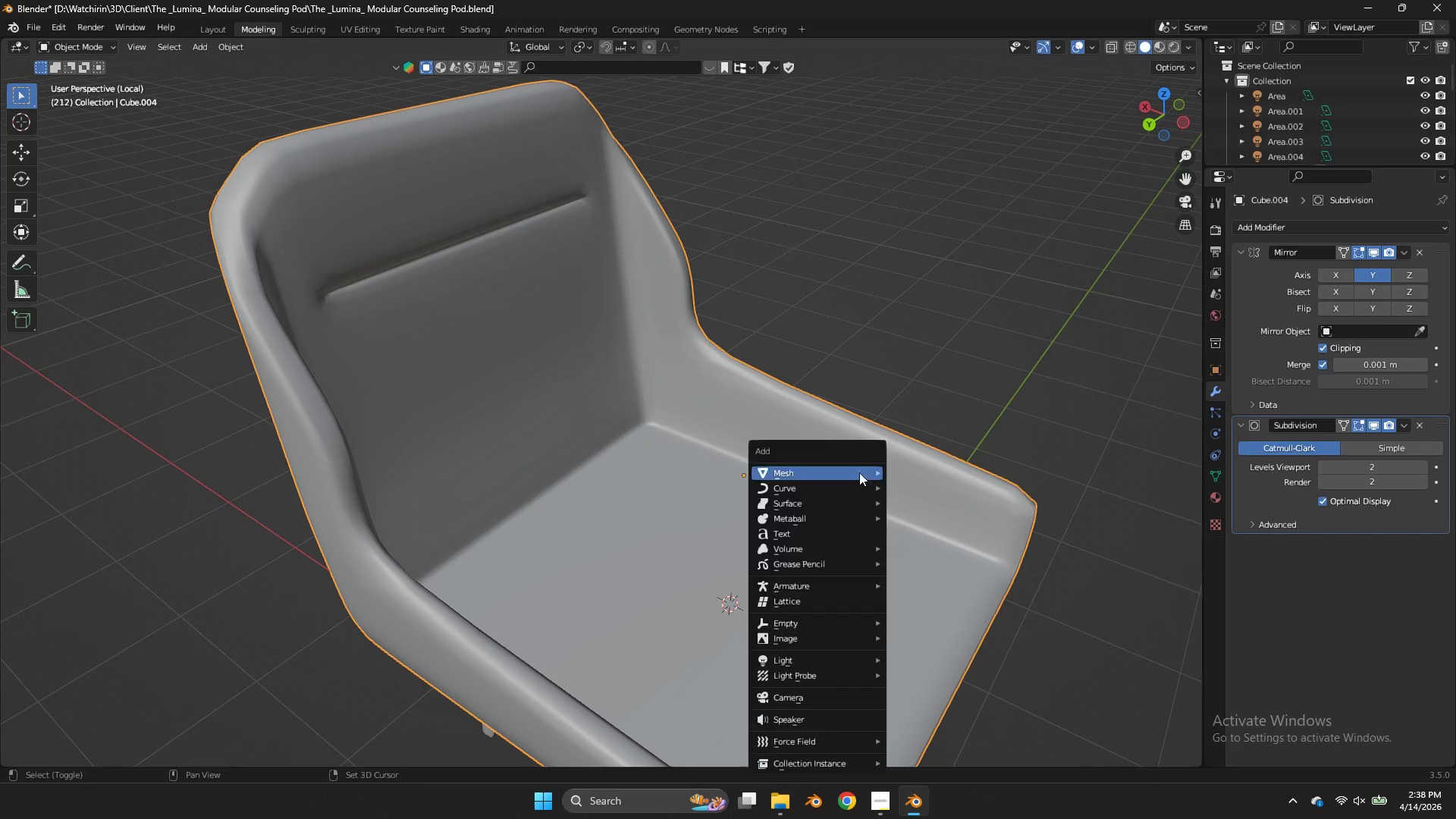 
key(Shift+A)
 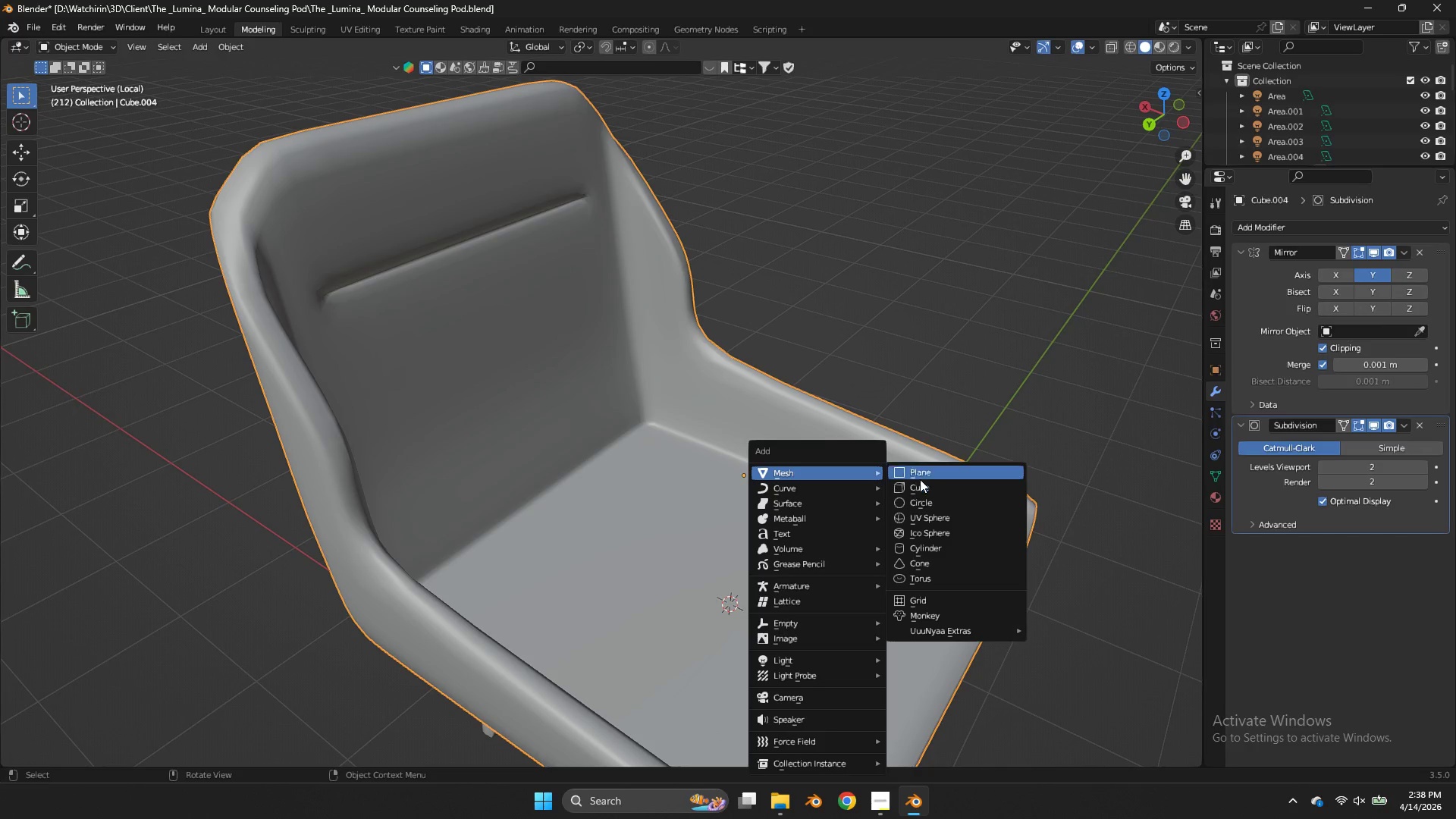 
left_click([924, 486])
 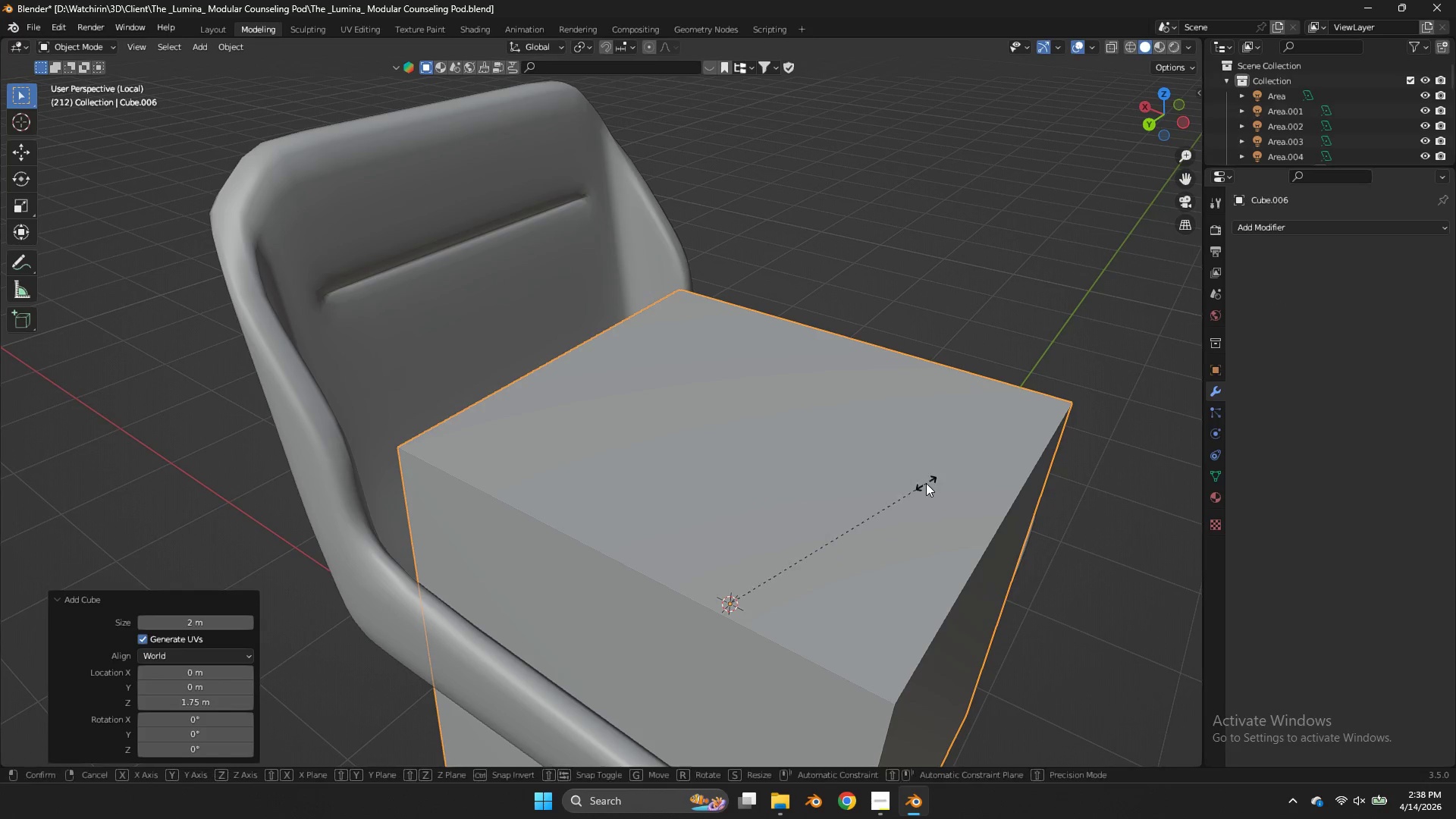 
type(sz)
 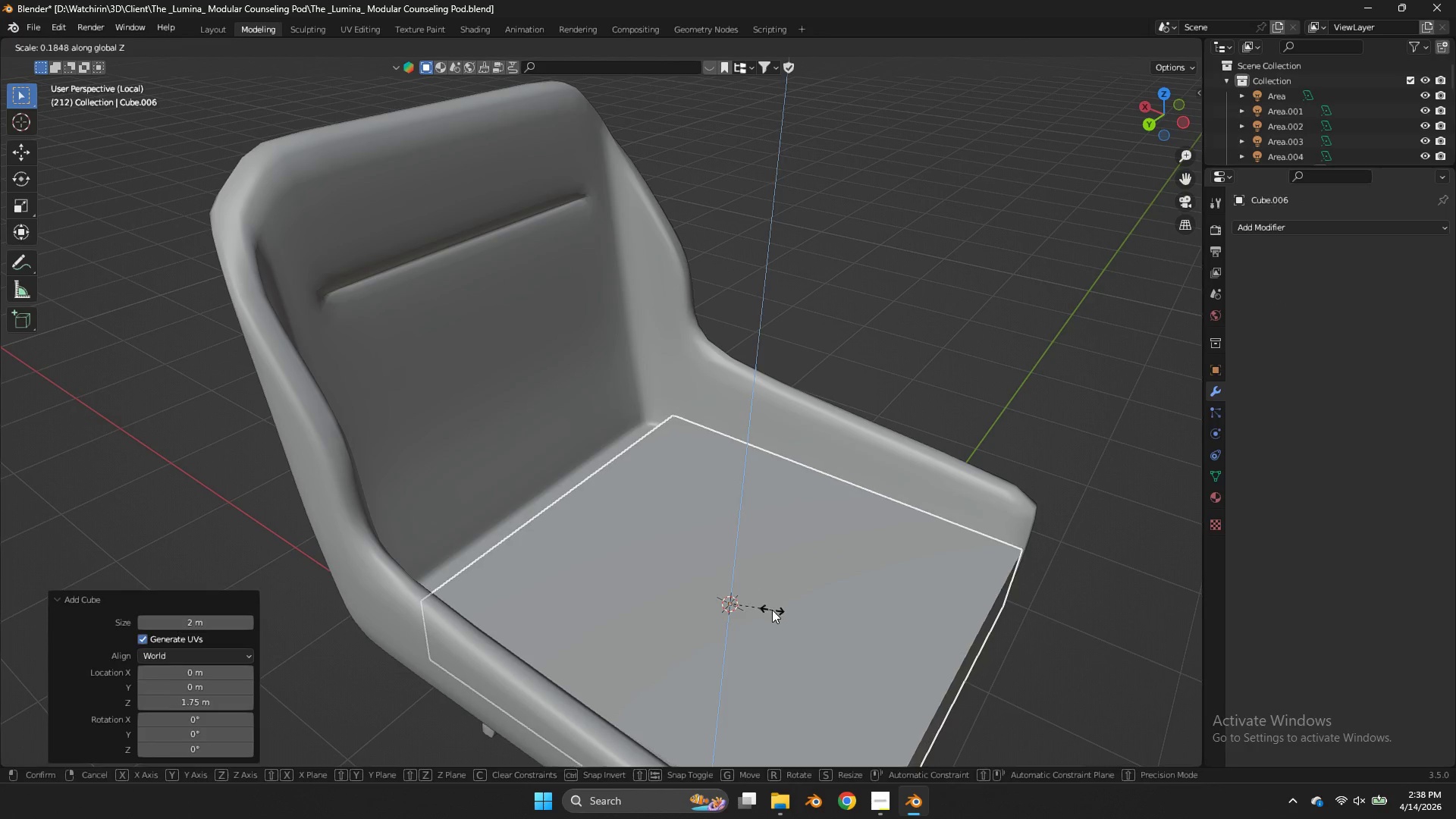 
type(gz)
 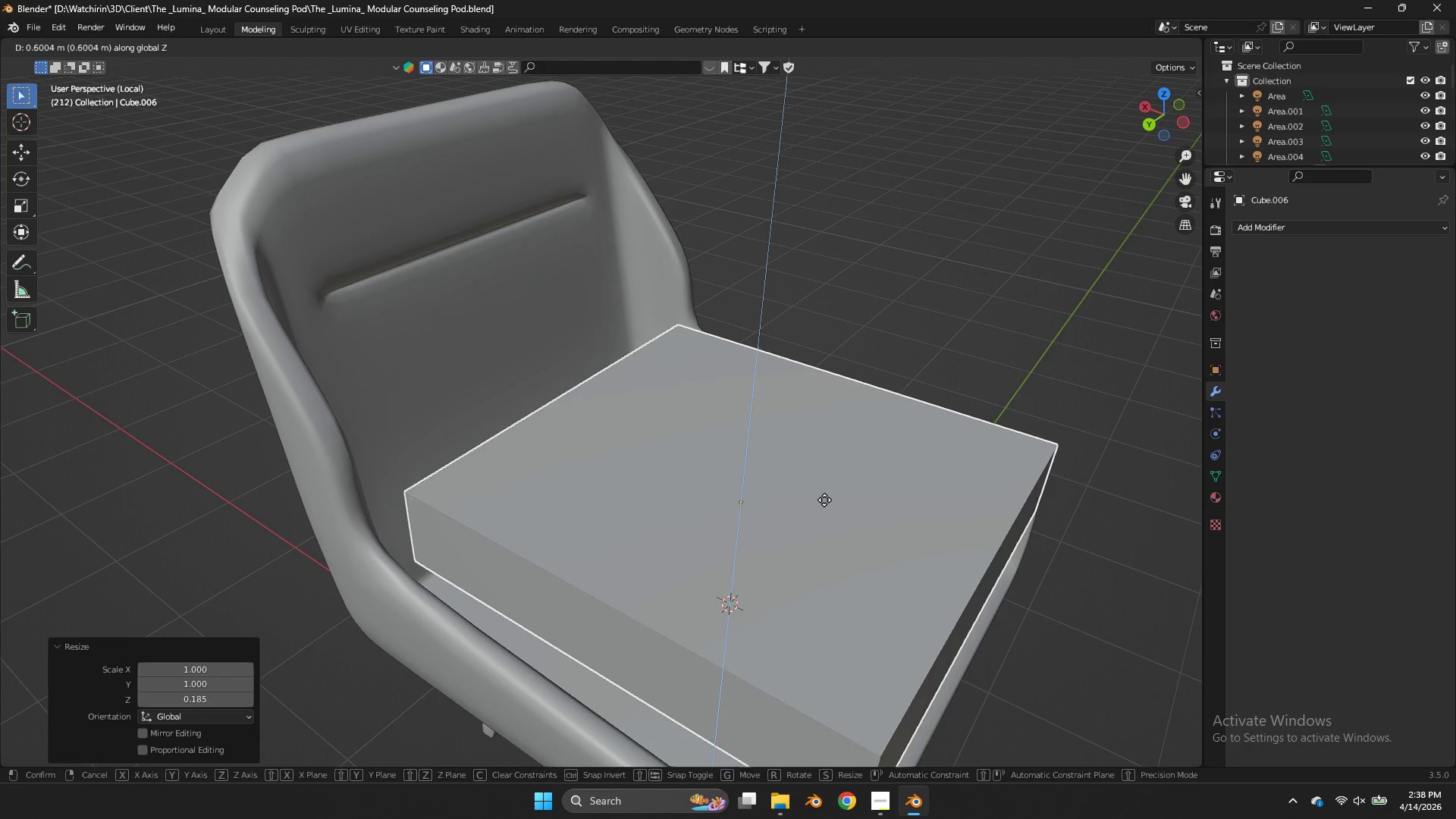 
left_click([825, 503])
 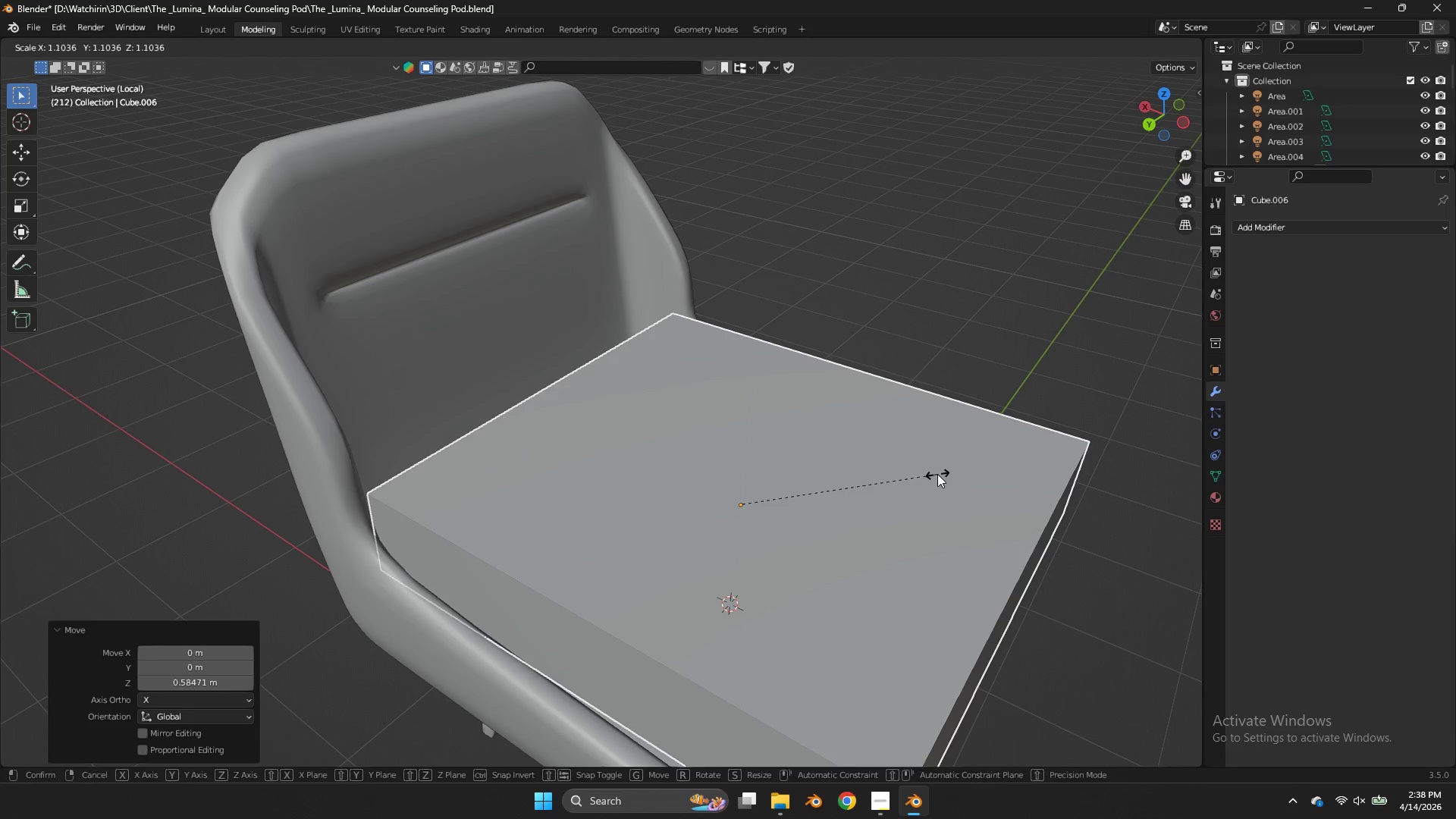 
type(sz)
 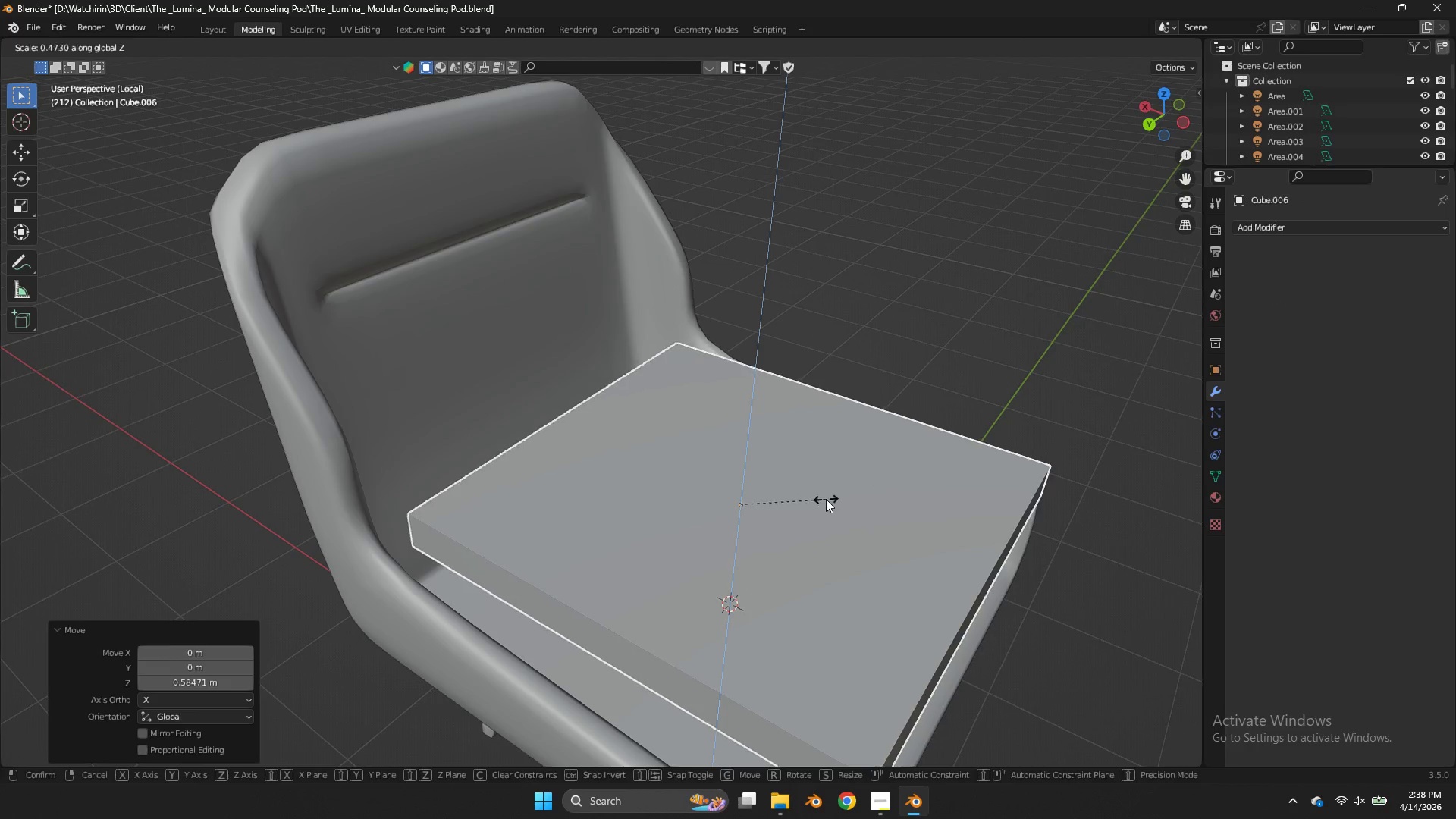 
left_click([826, 499])
 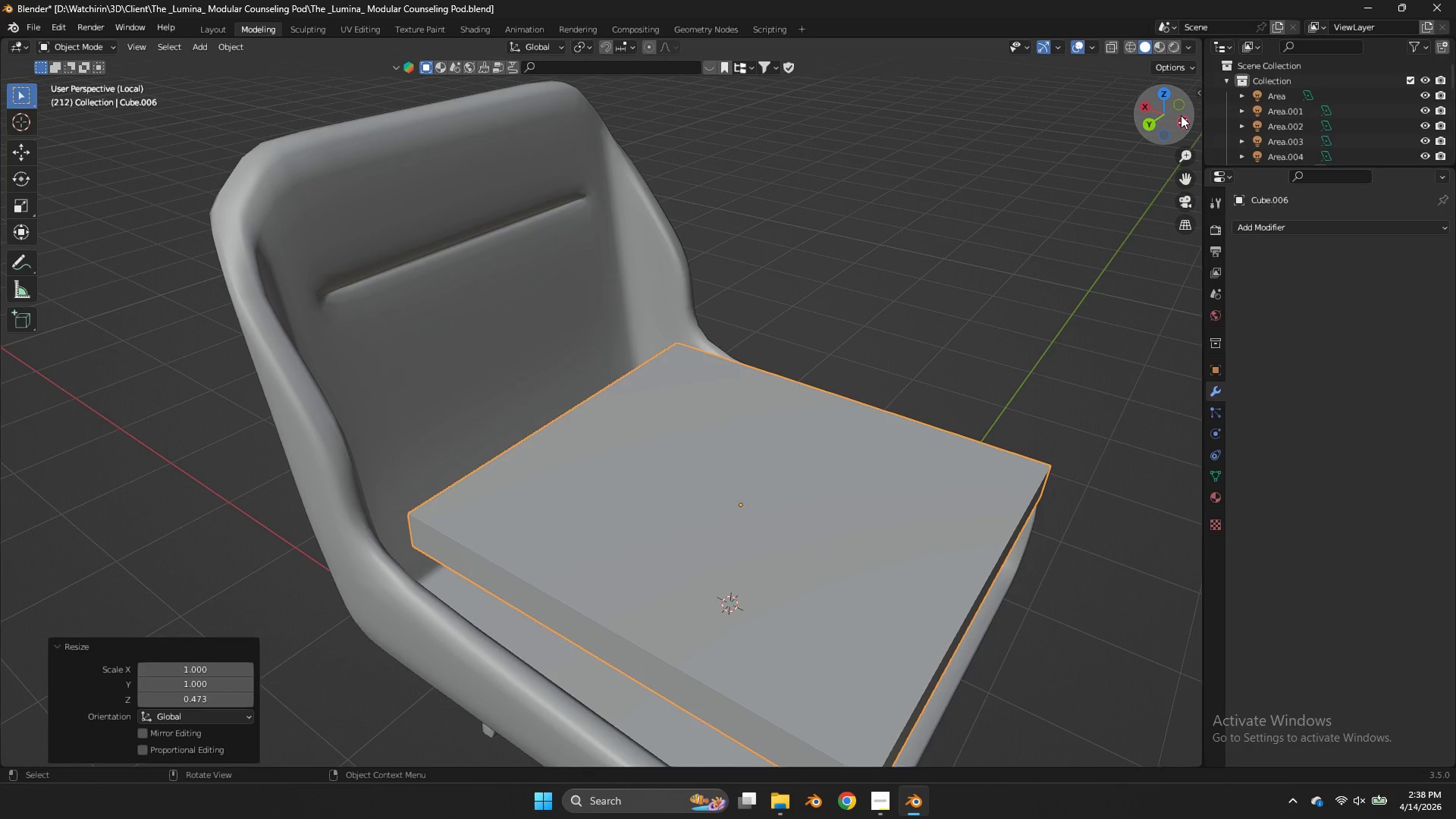 
left_click([1180, 117])
 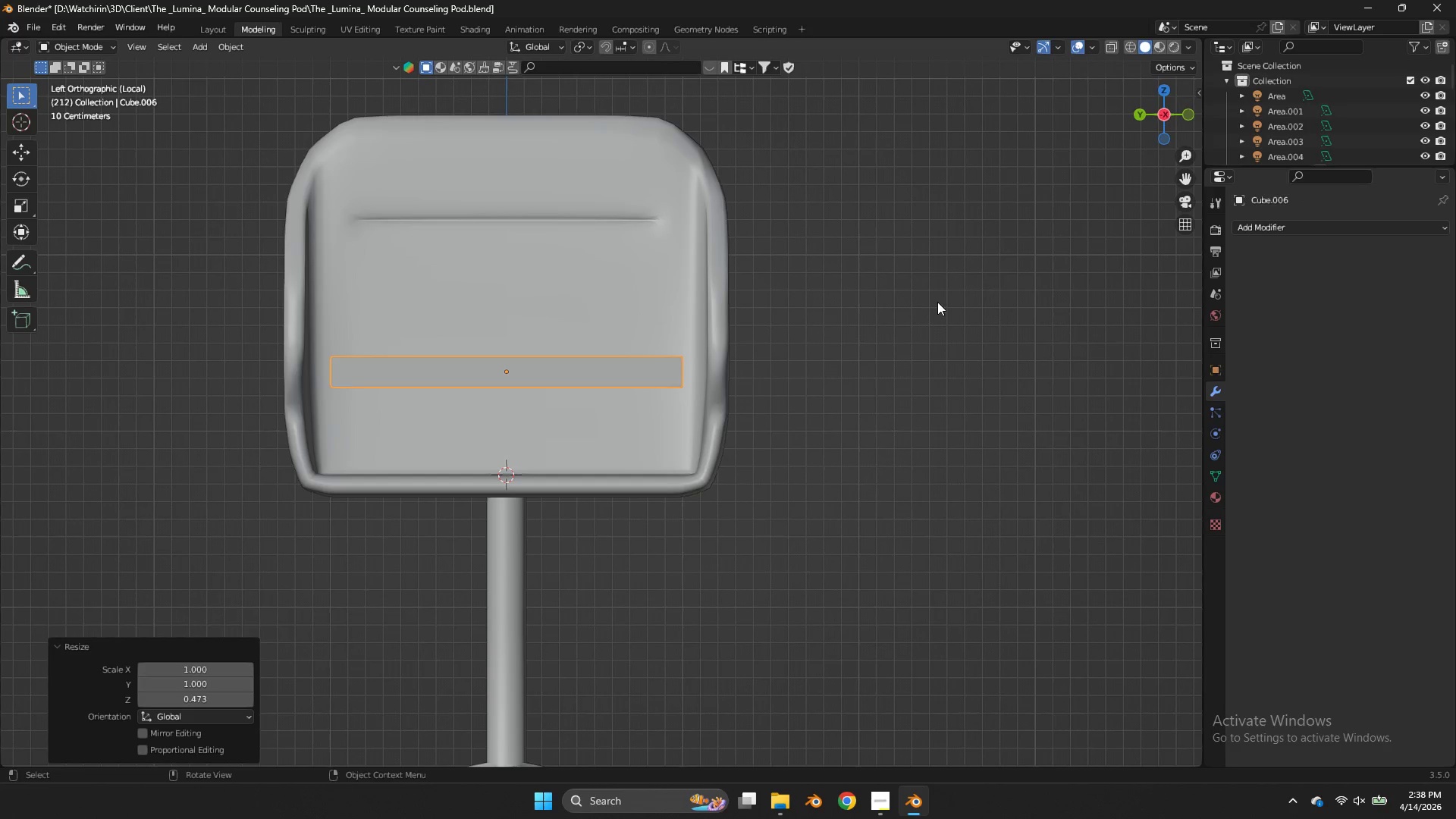 
key(S)
 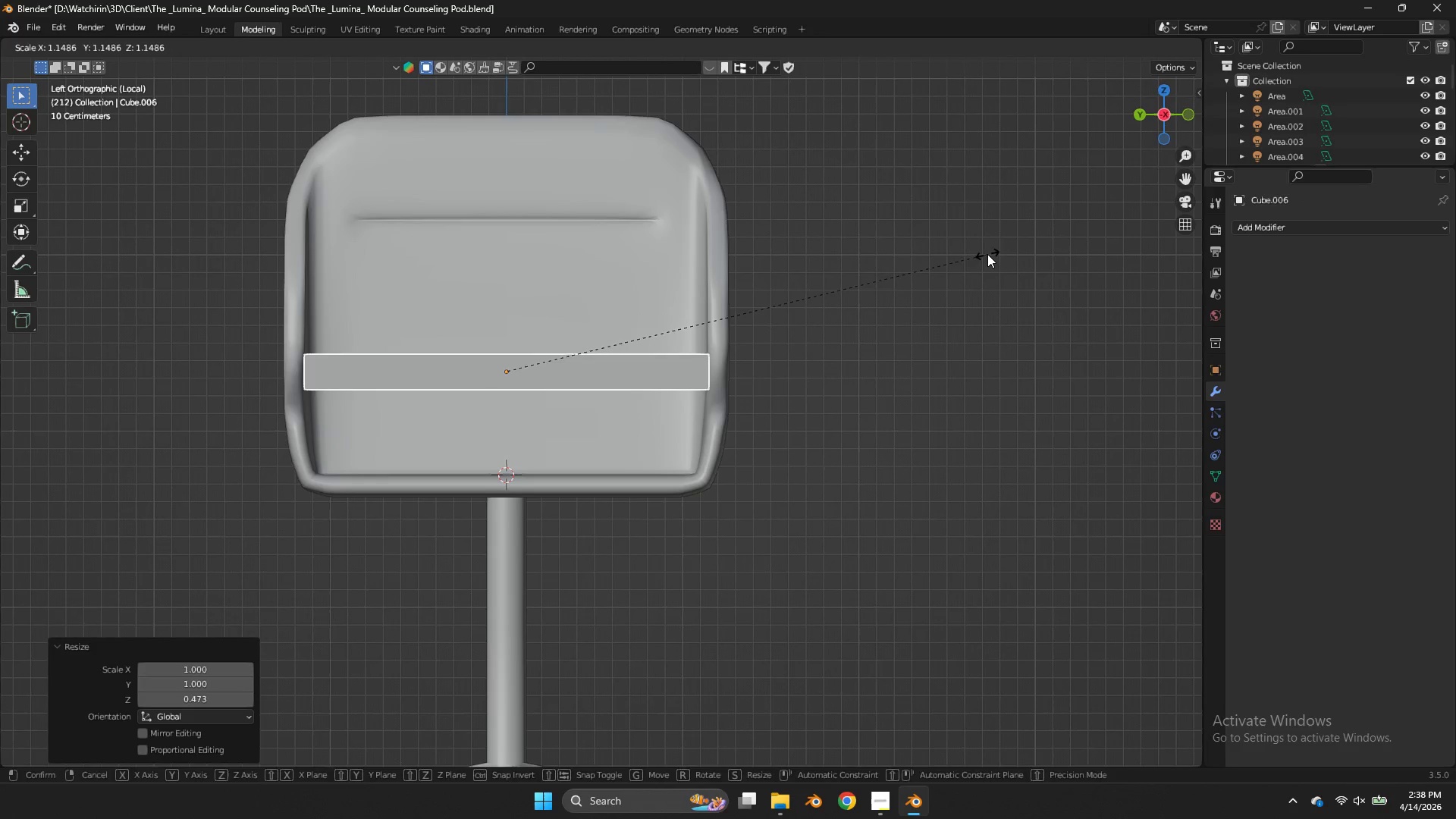 
right_click([987, 254])
 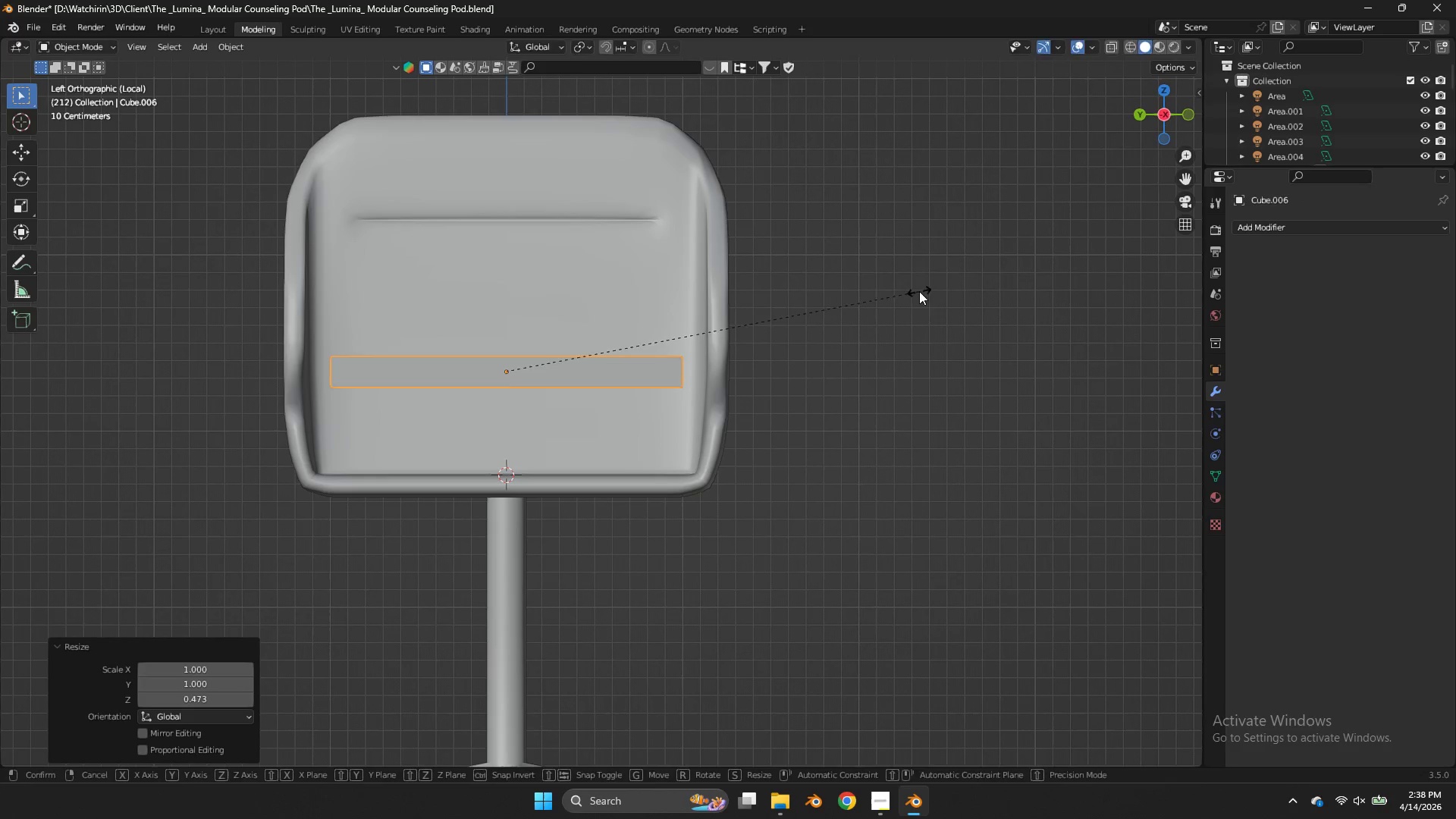 
type(sz)
key(Tab)
 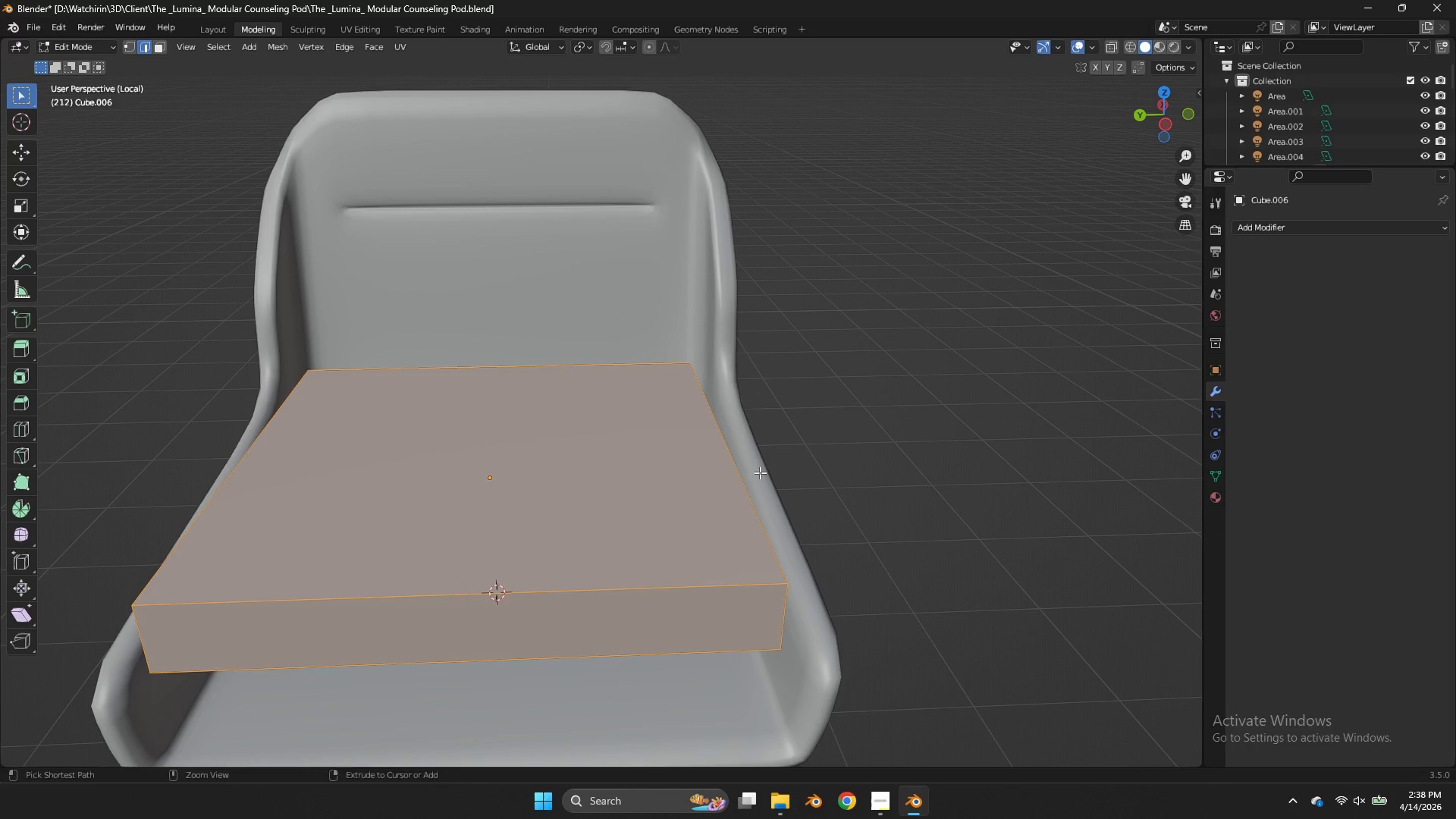 
left_click_drag(start_coordinate=[1084, 150], to_coordinate=[1109, 144])
 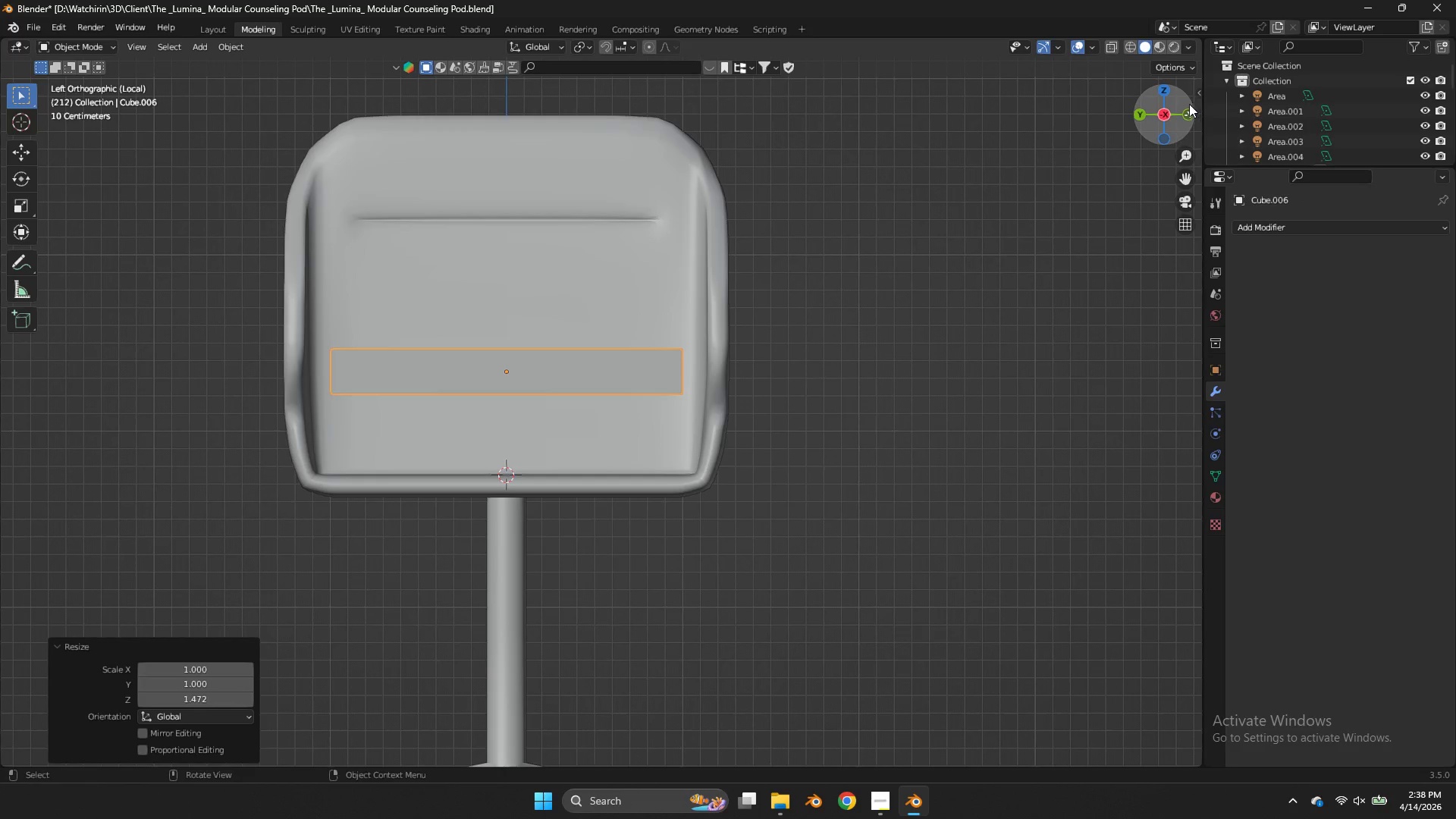 
left_click_drag(start_coordinate=[1188, 106], to_coordinate=[1191, 156])
 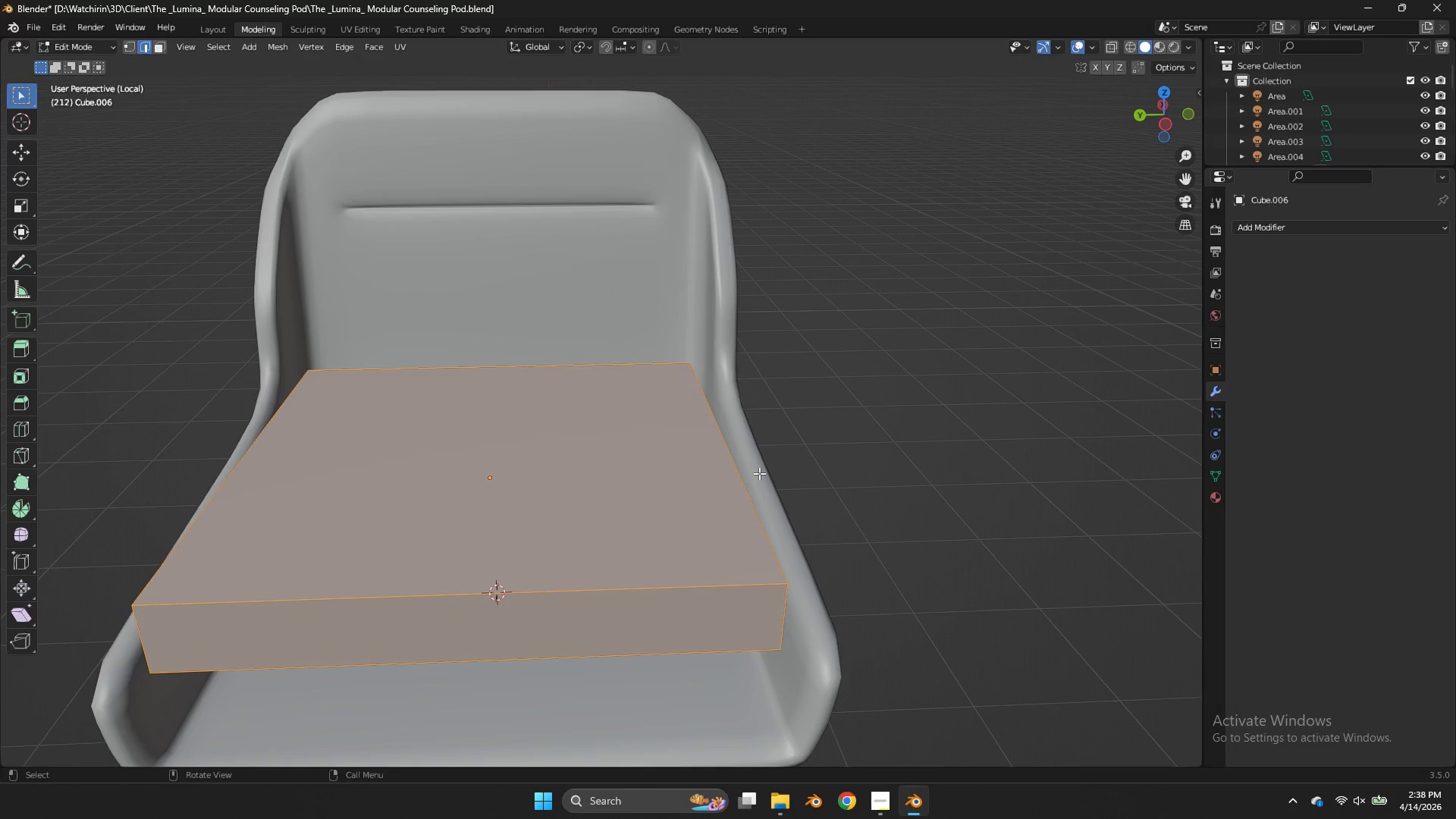 
key(Control+R)
 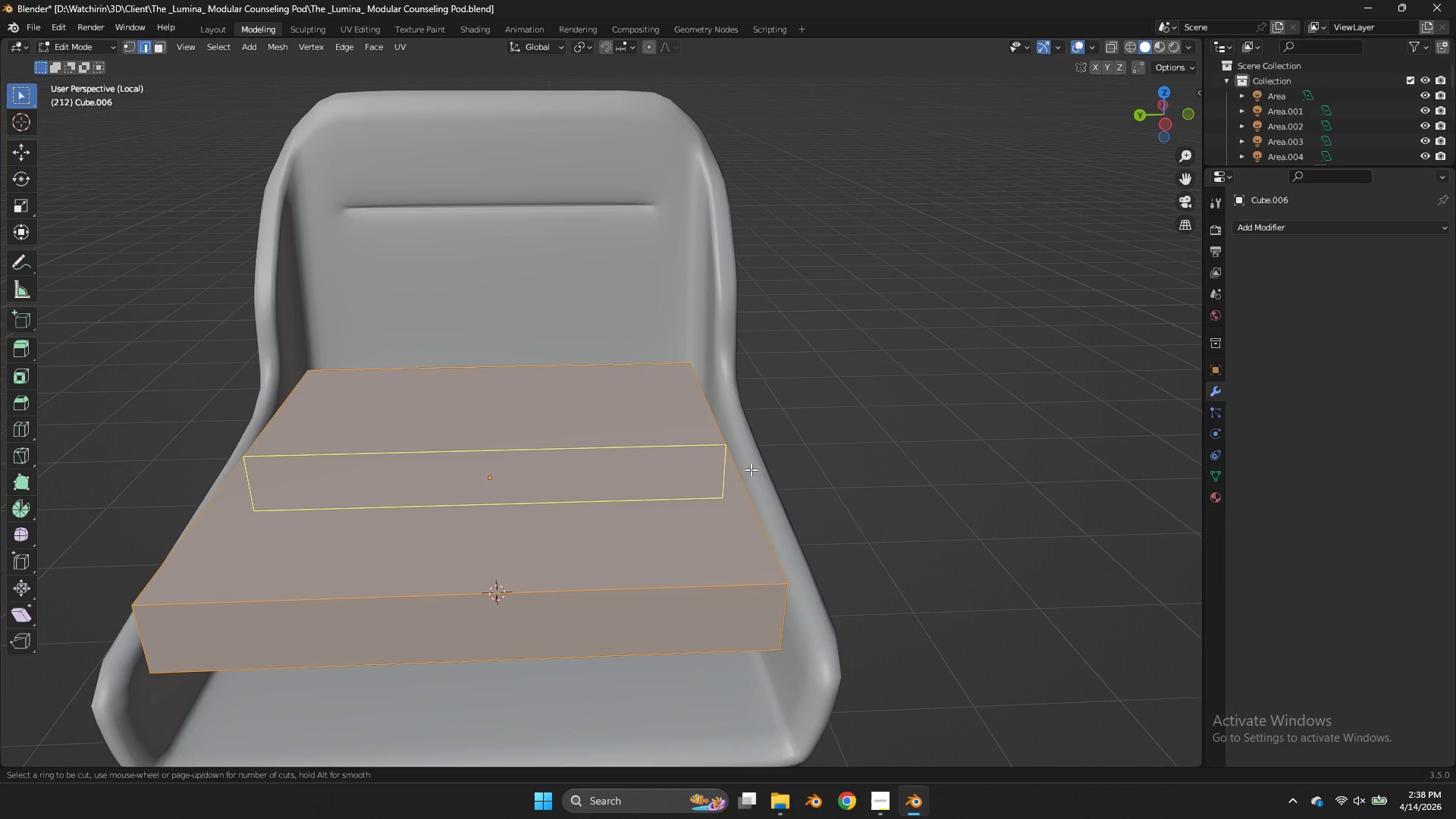 
left_click([751, 469])
 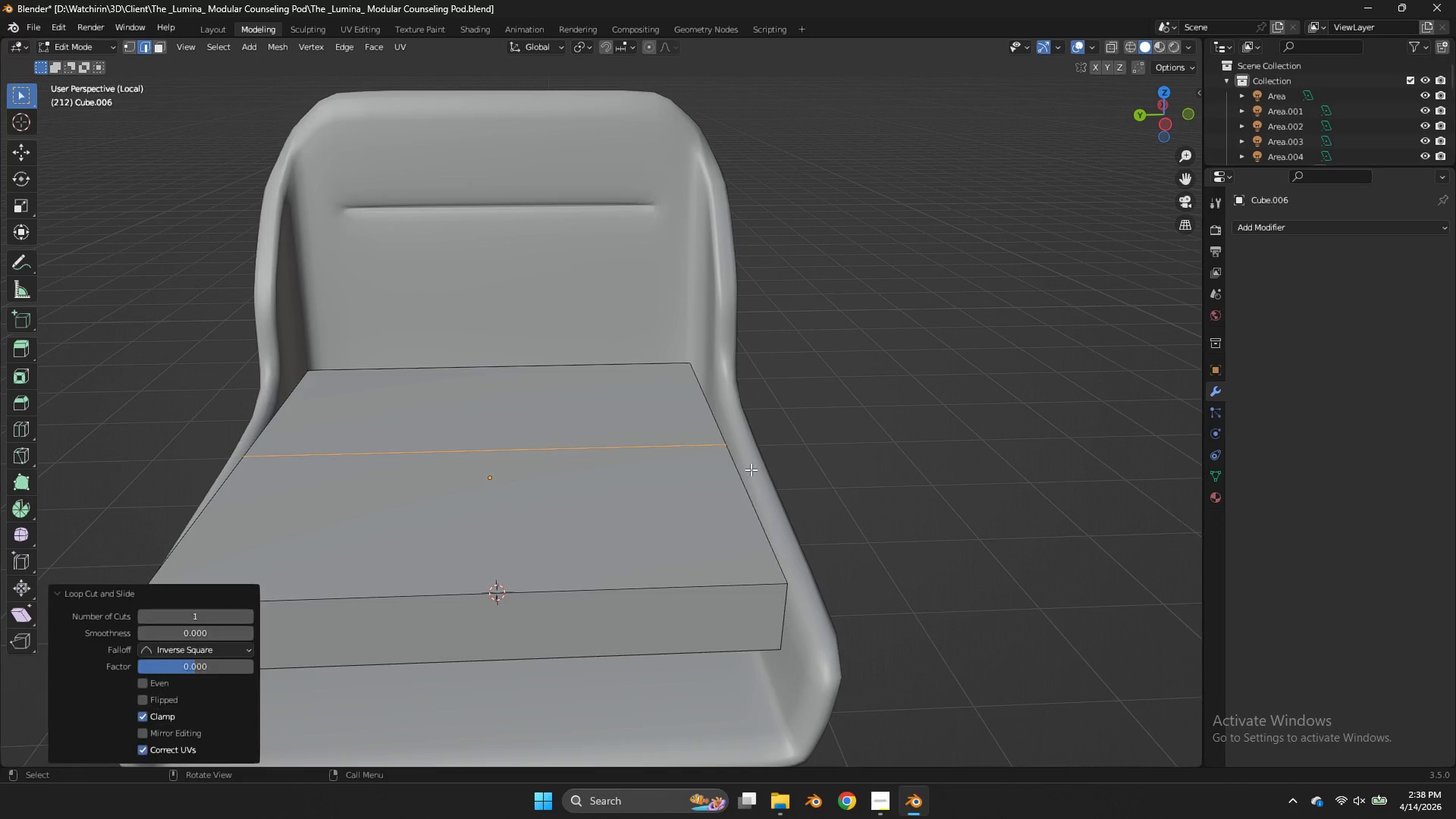 
right_click([751, 469])
 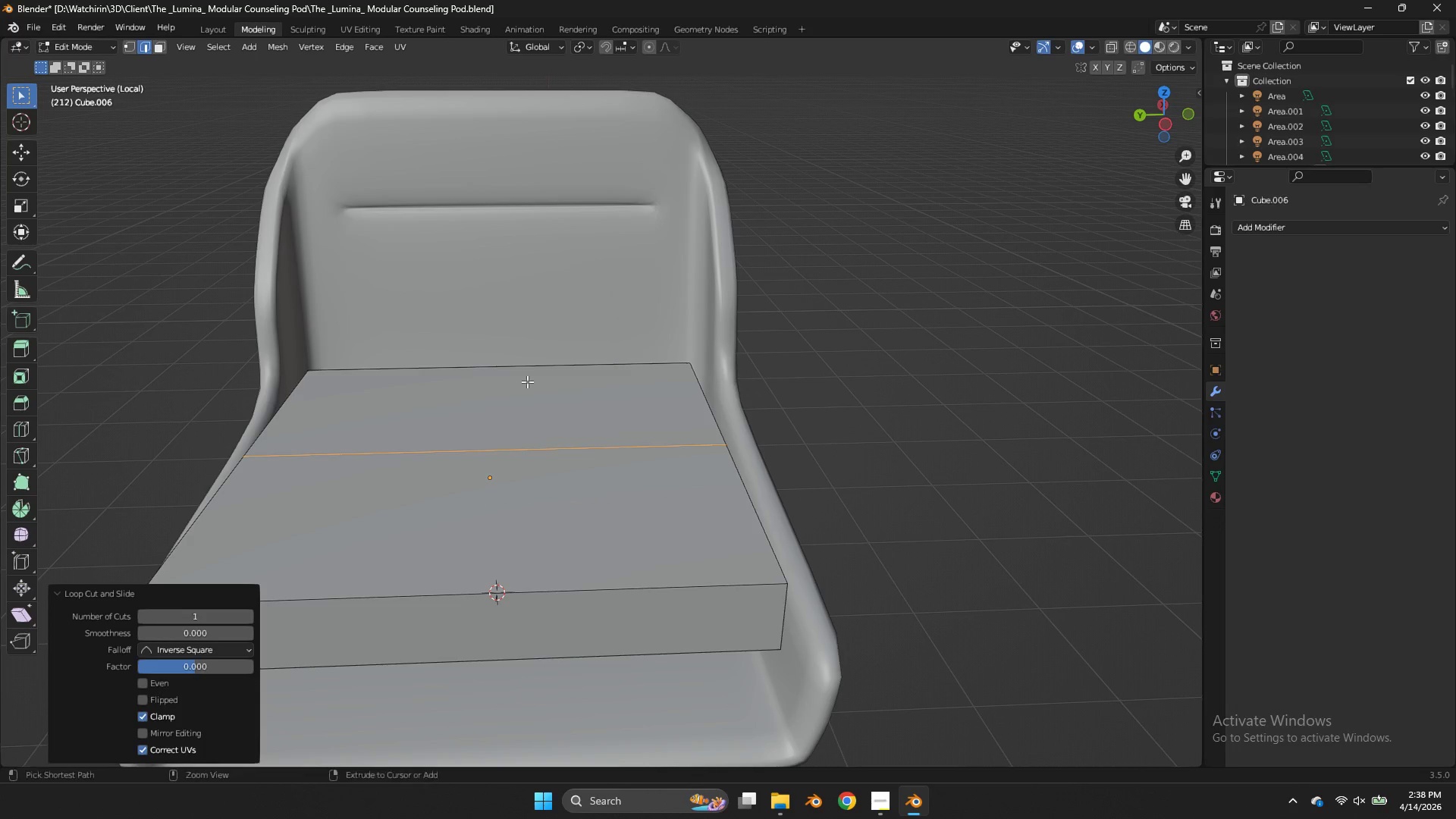 
key(Control+R)
 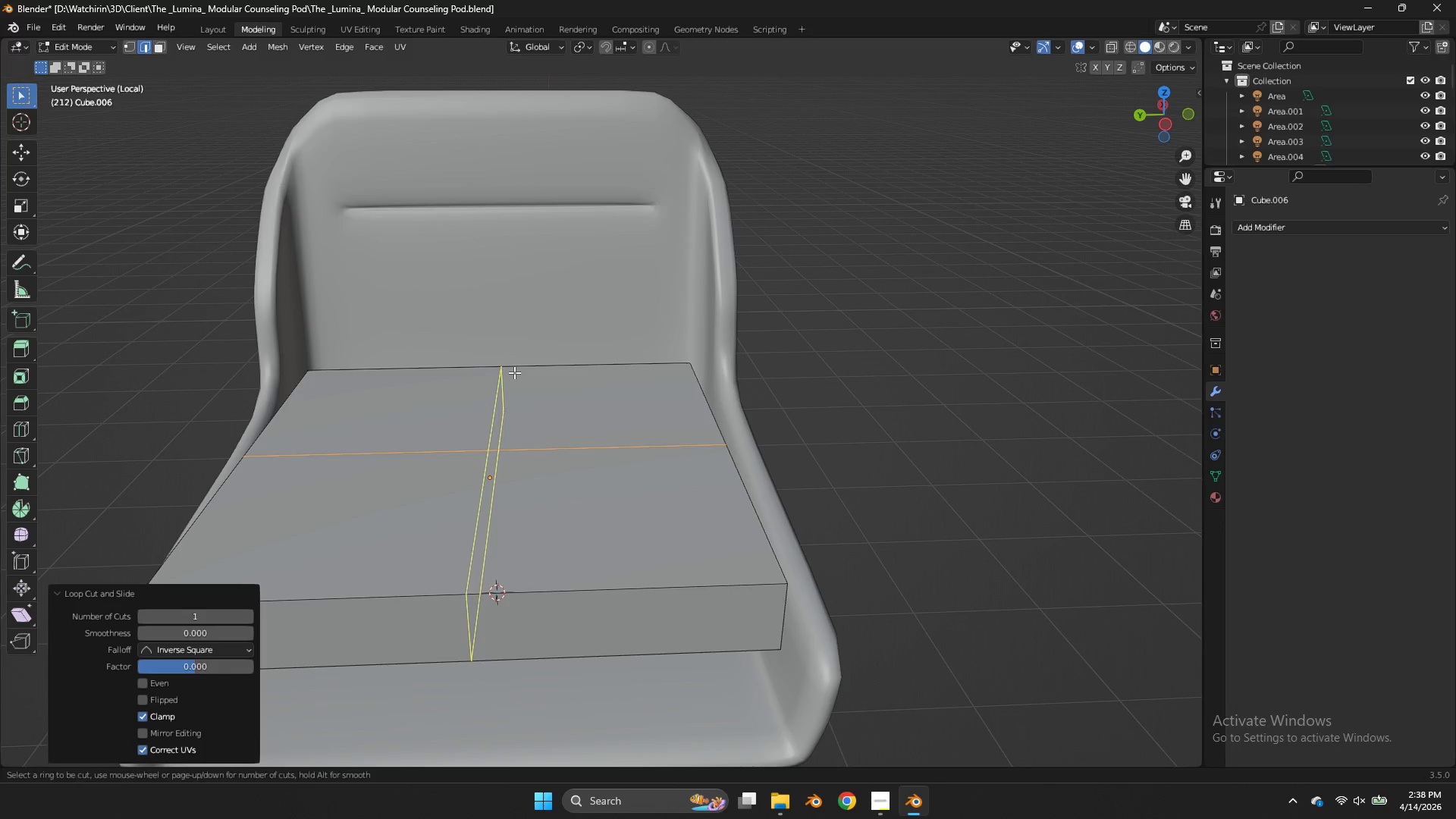 
left_click([514, 372])
 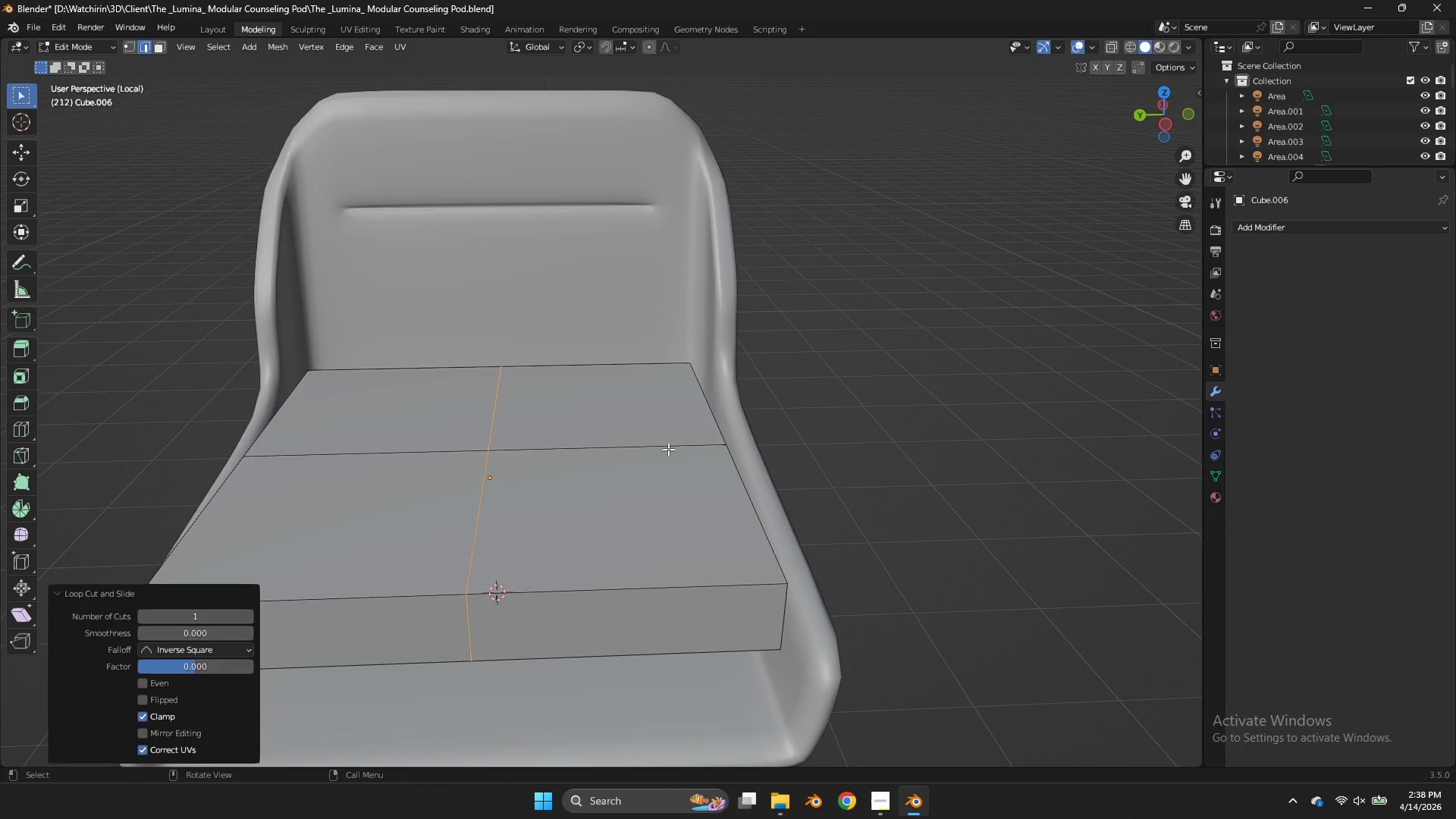 
hold_key(key=ShiftLeft, duration=0.52)
hold_key(key=AltLeft, duration=0.48)
left_click([667, 449])
 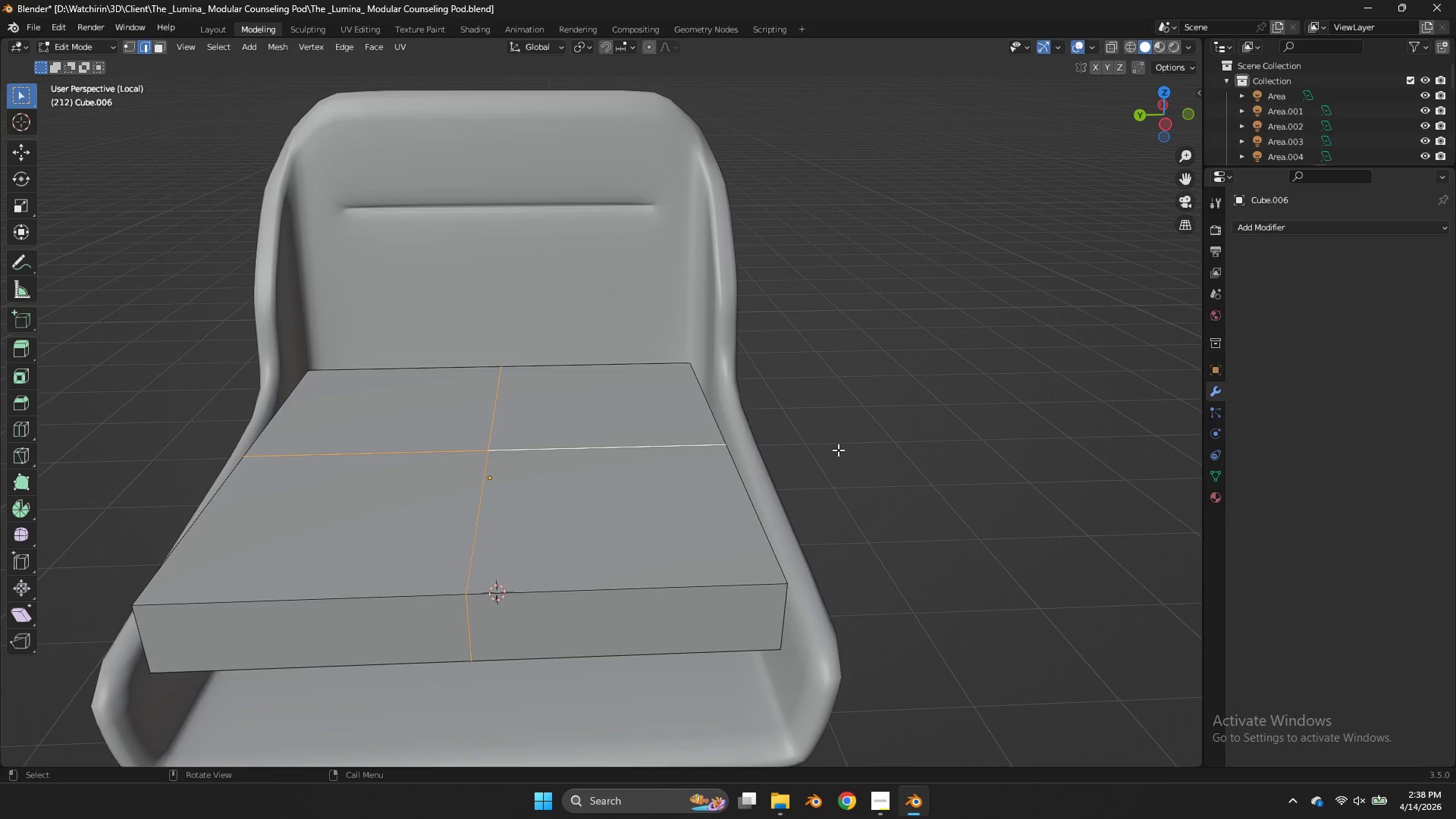 
type(sx)
 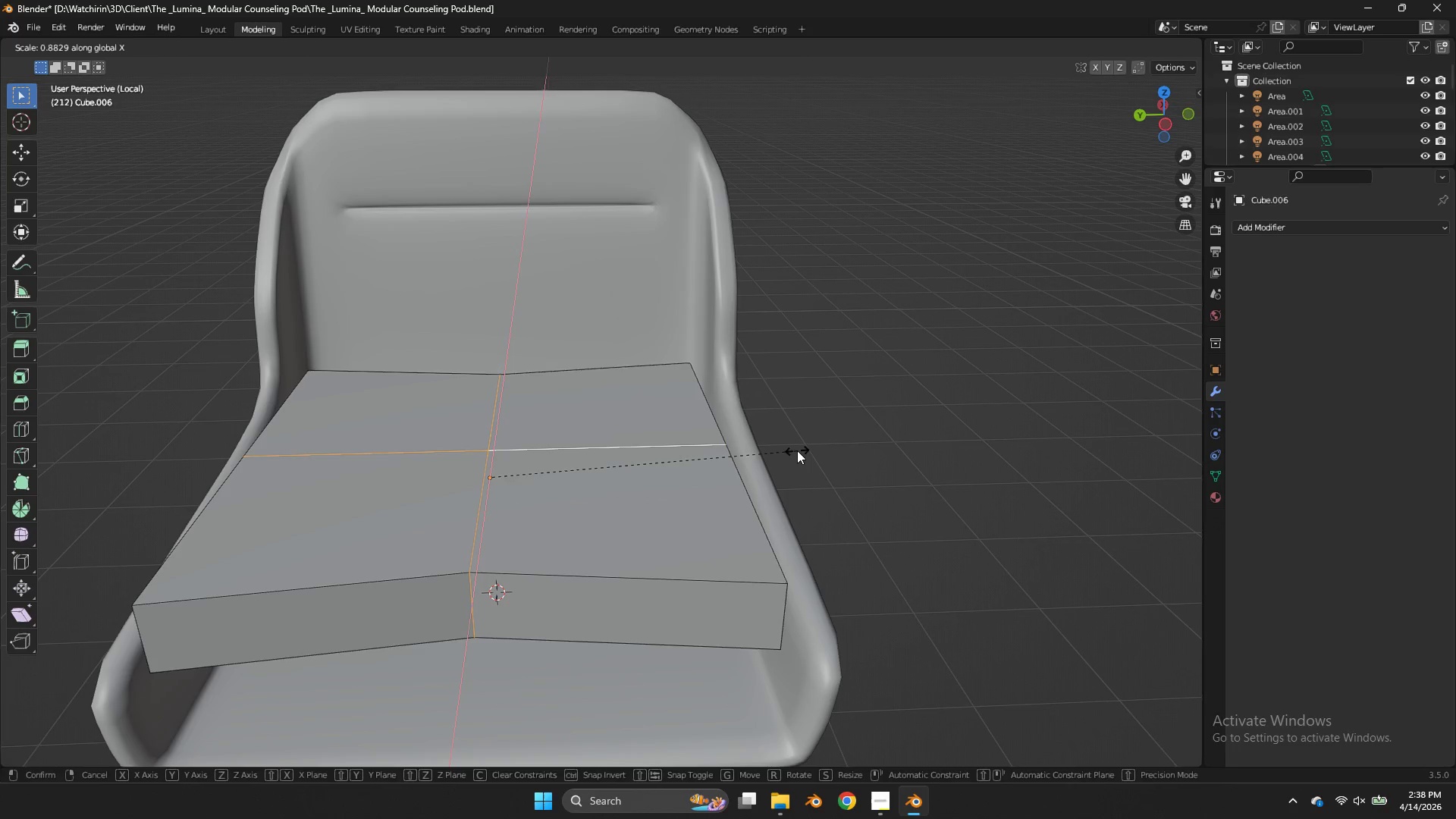 
right_click([797, 450])
 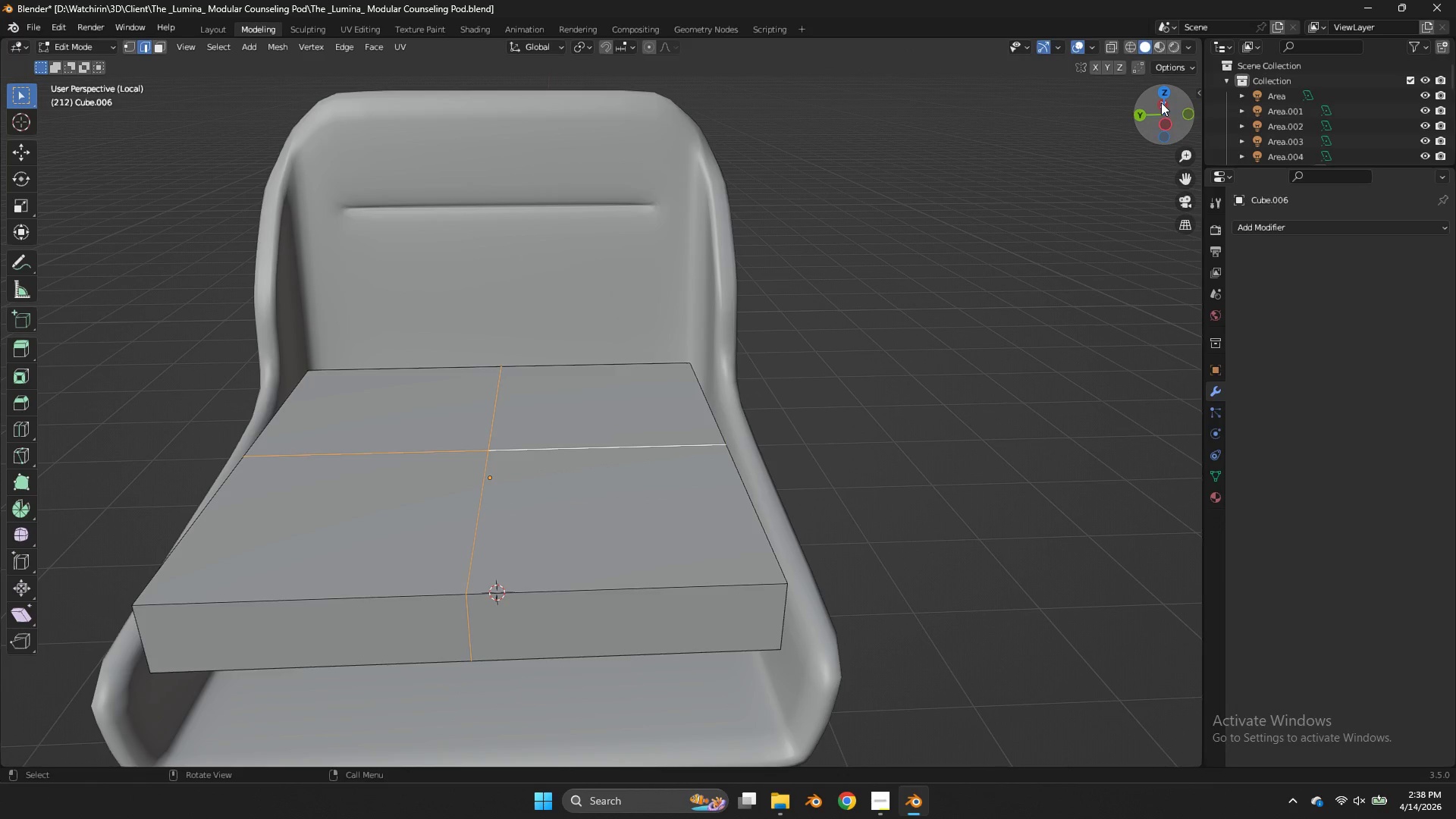 
left_click([1163, 91])
 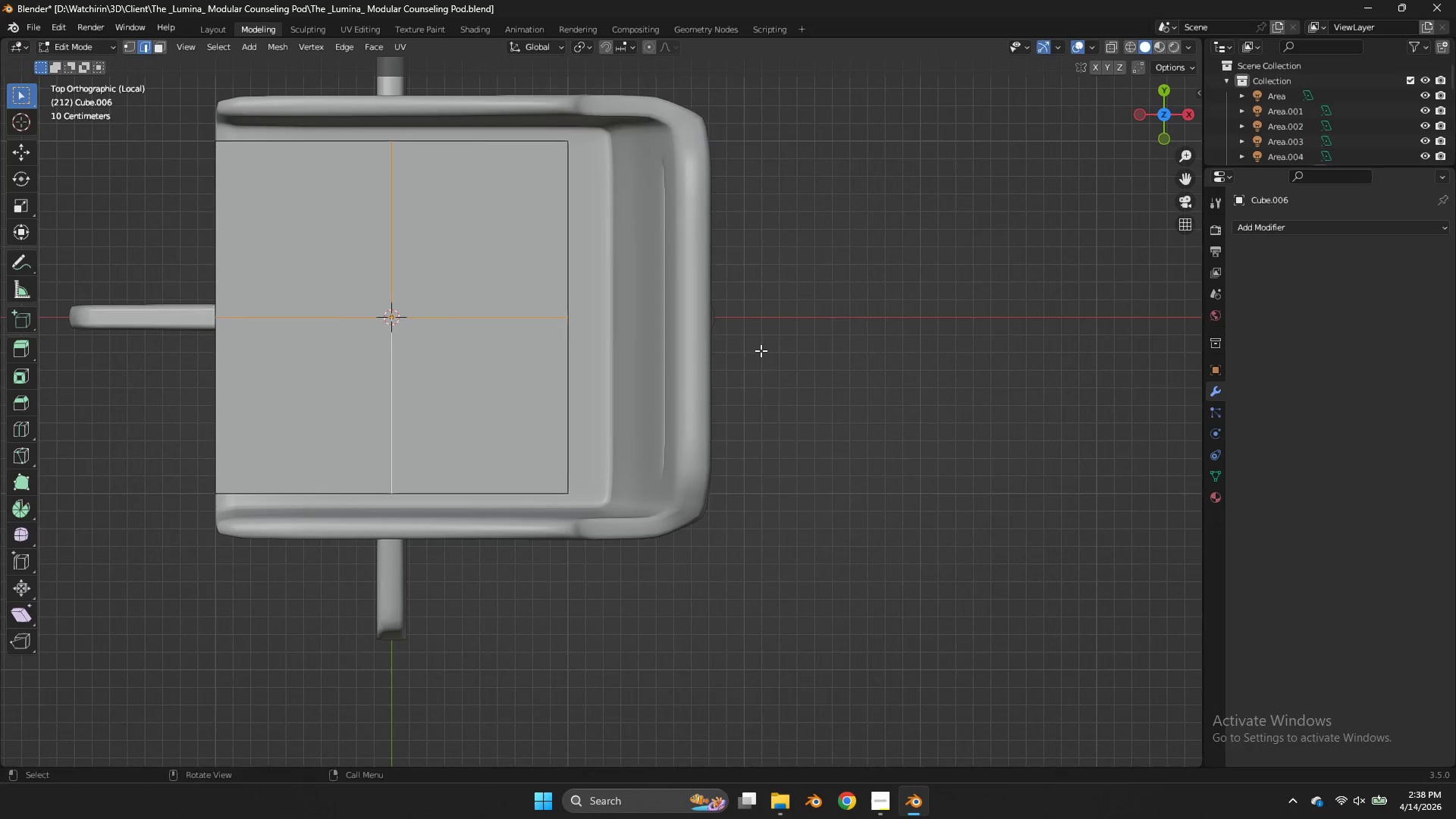 
type(sys)
 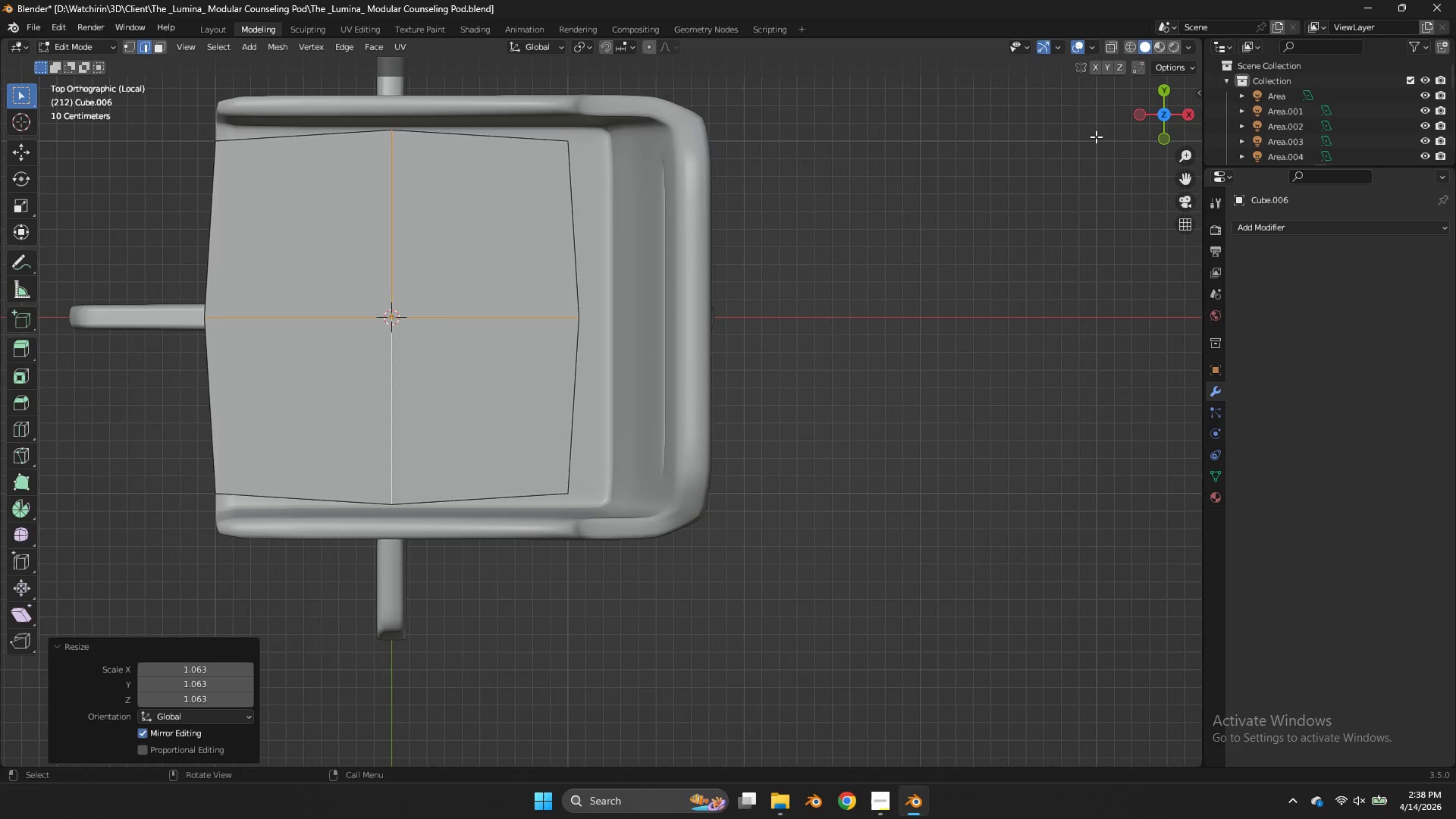 
left_click_drag(start_coordinate=[1150, 113], to_coordinate=[155, 657])
 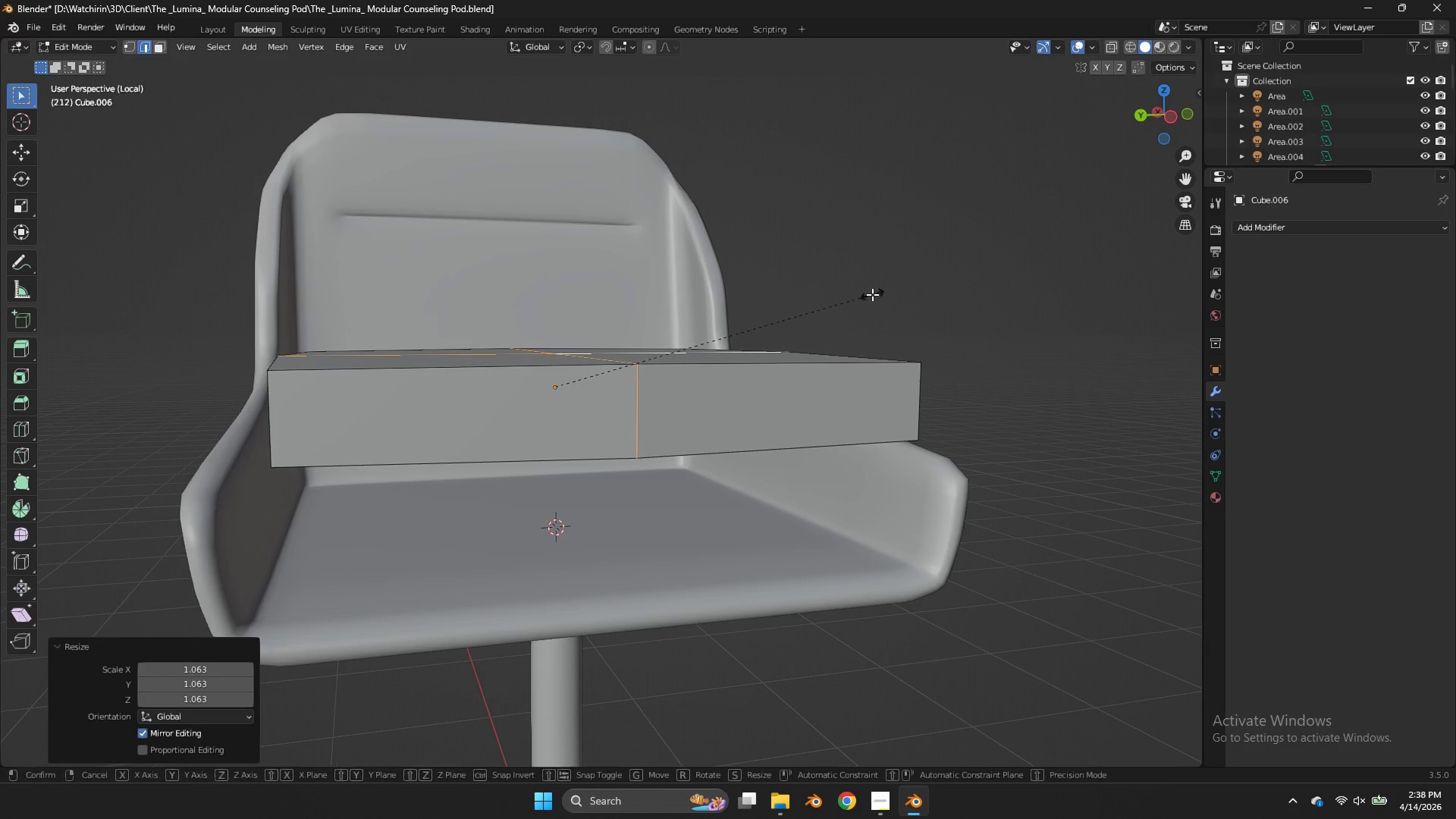 
key(S)
 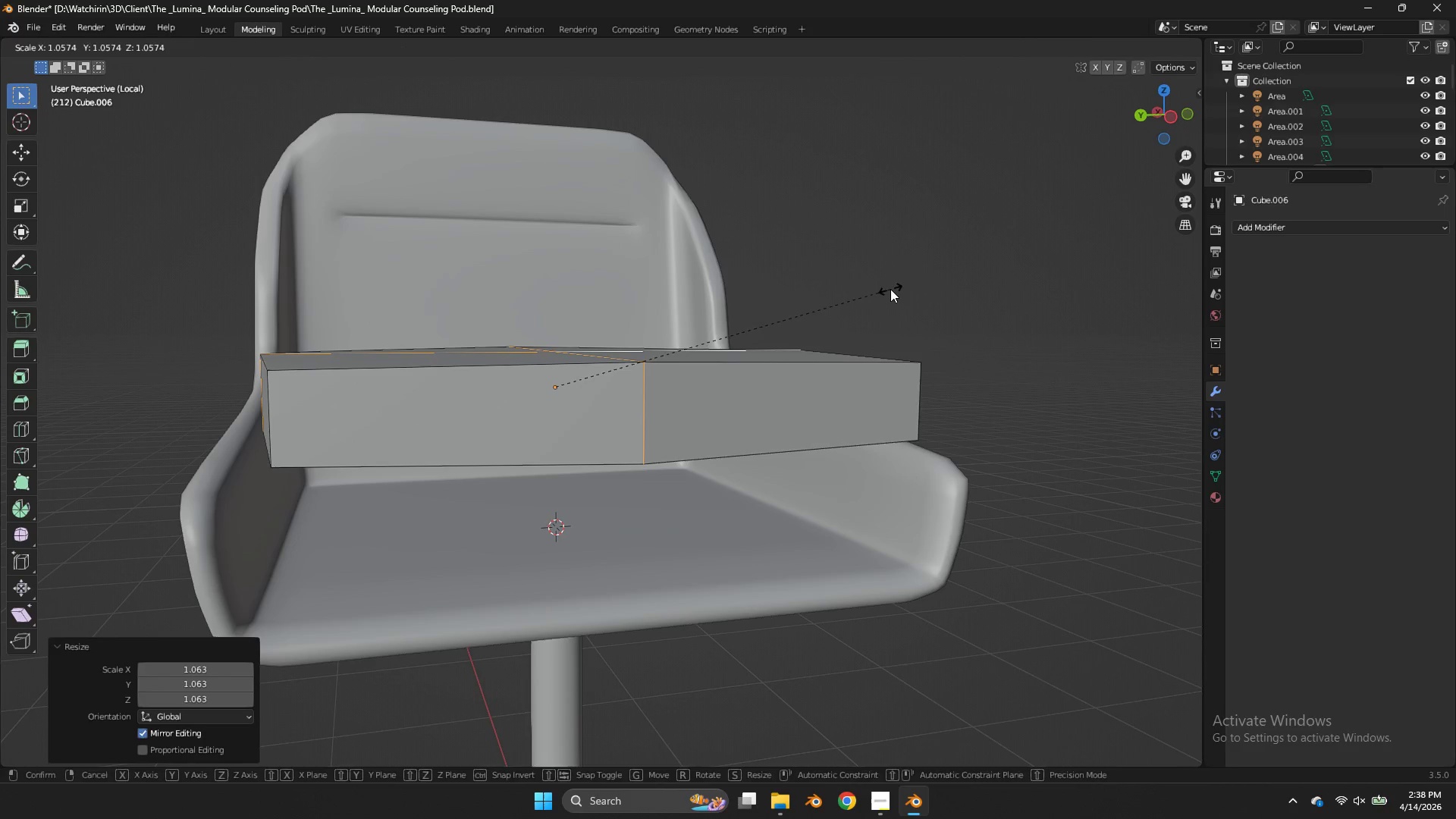 
left_click([890, 289])
 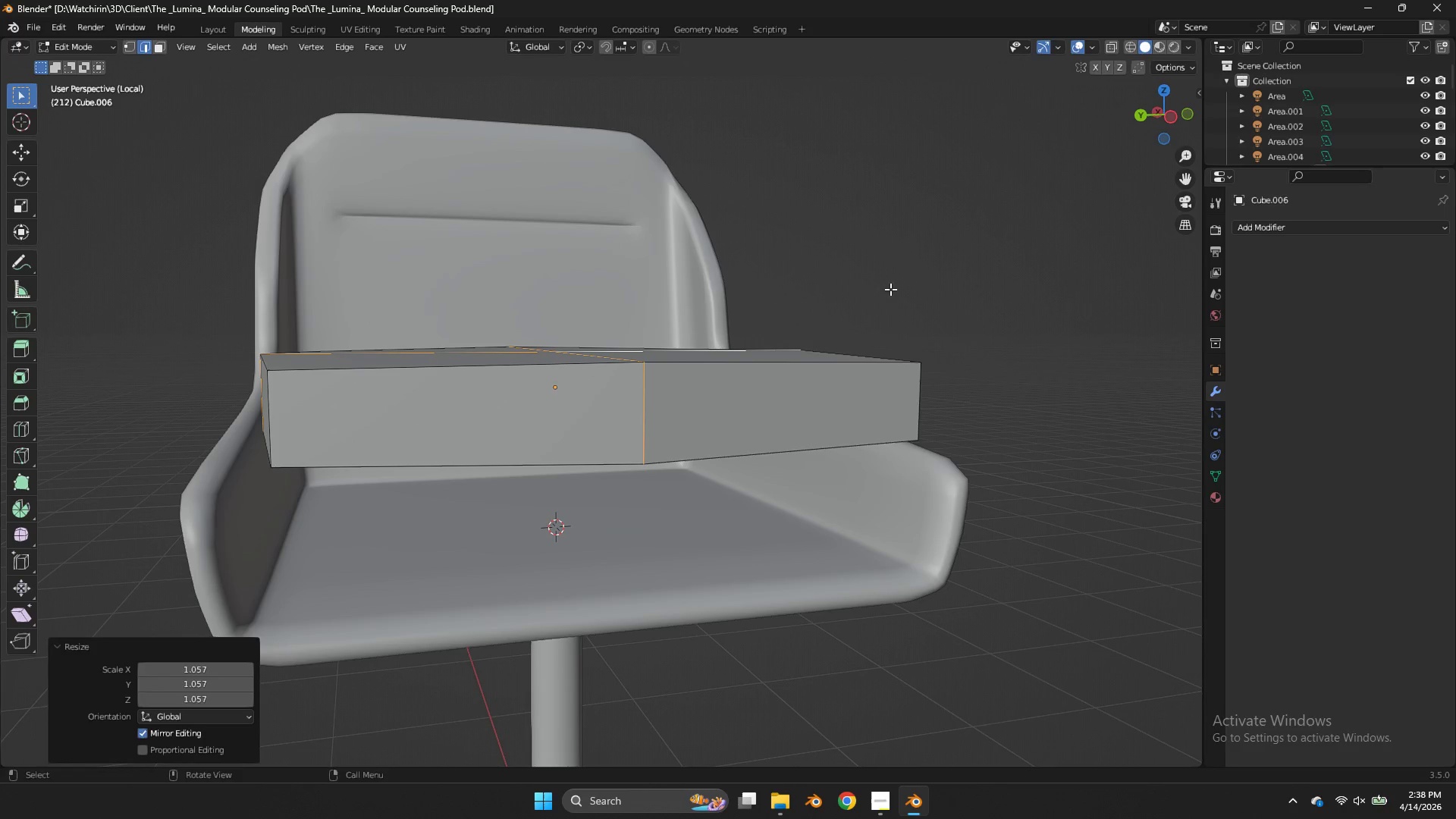 
key(Control+ControlLeft)
 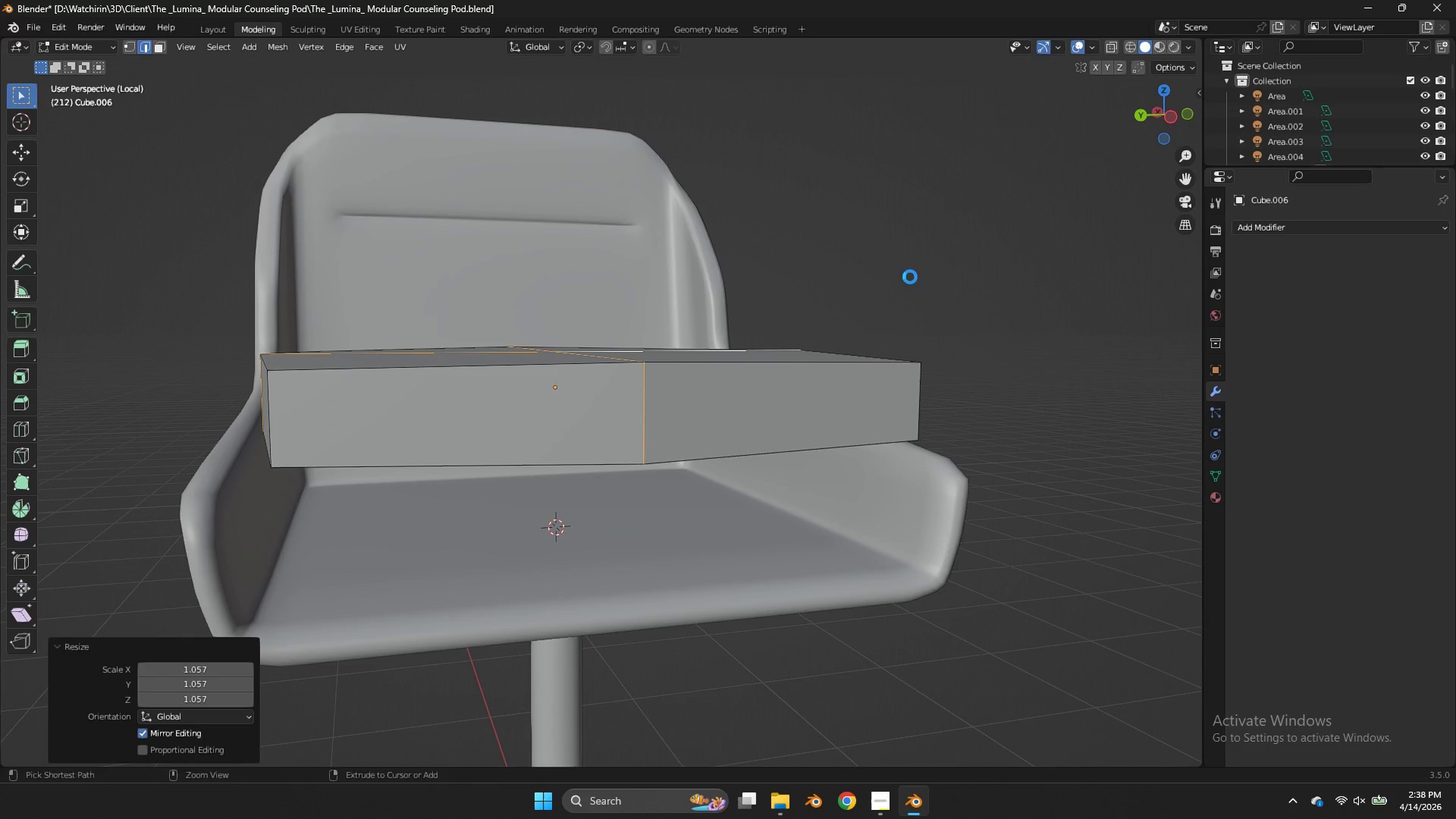 
key(Control+S)
 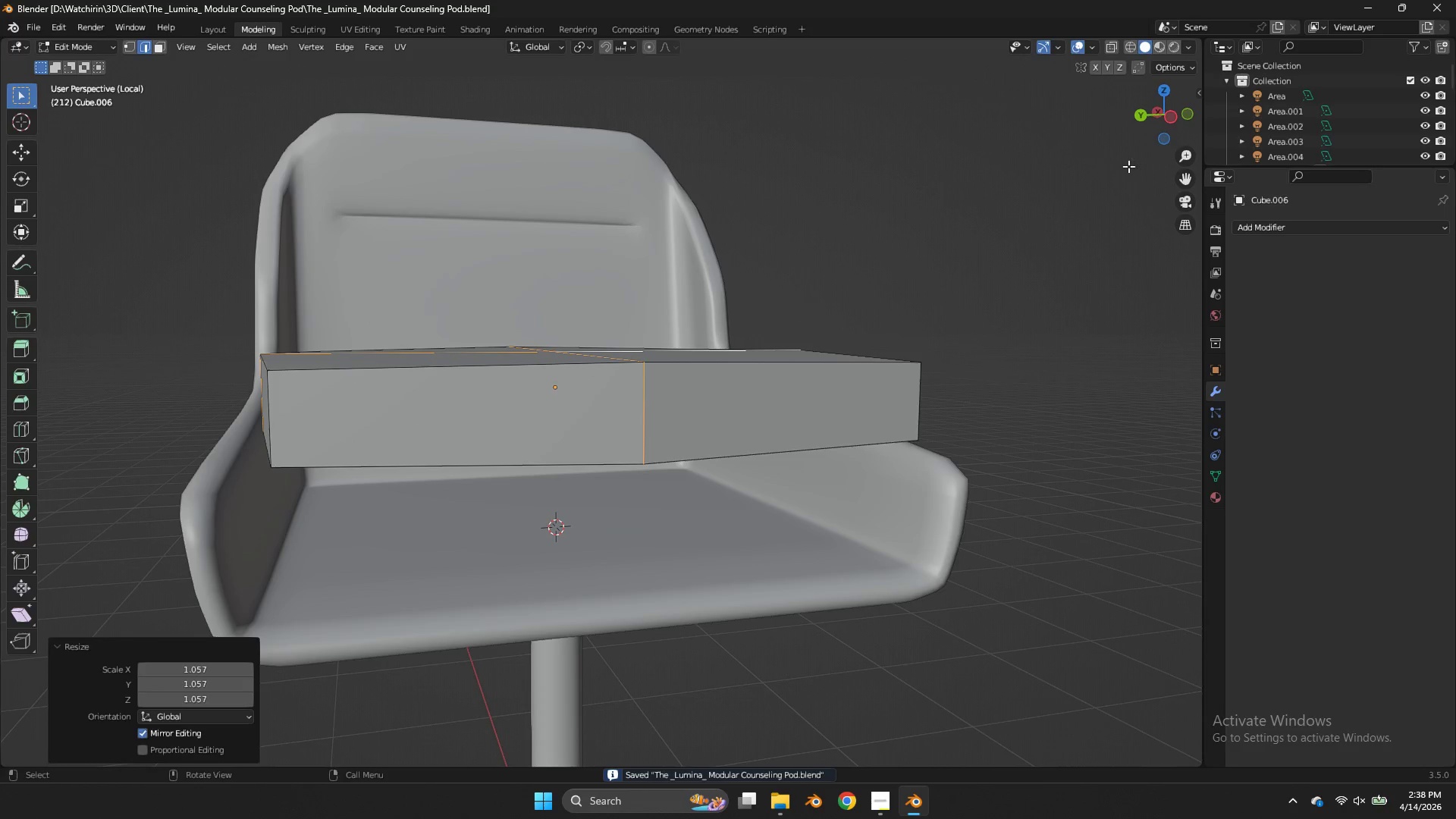 
key(Tab)
 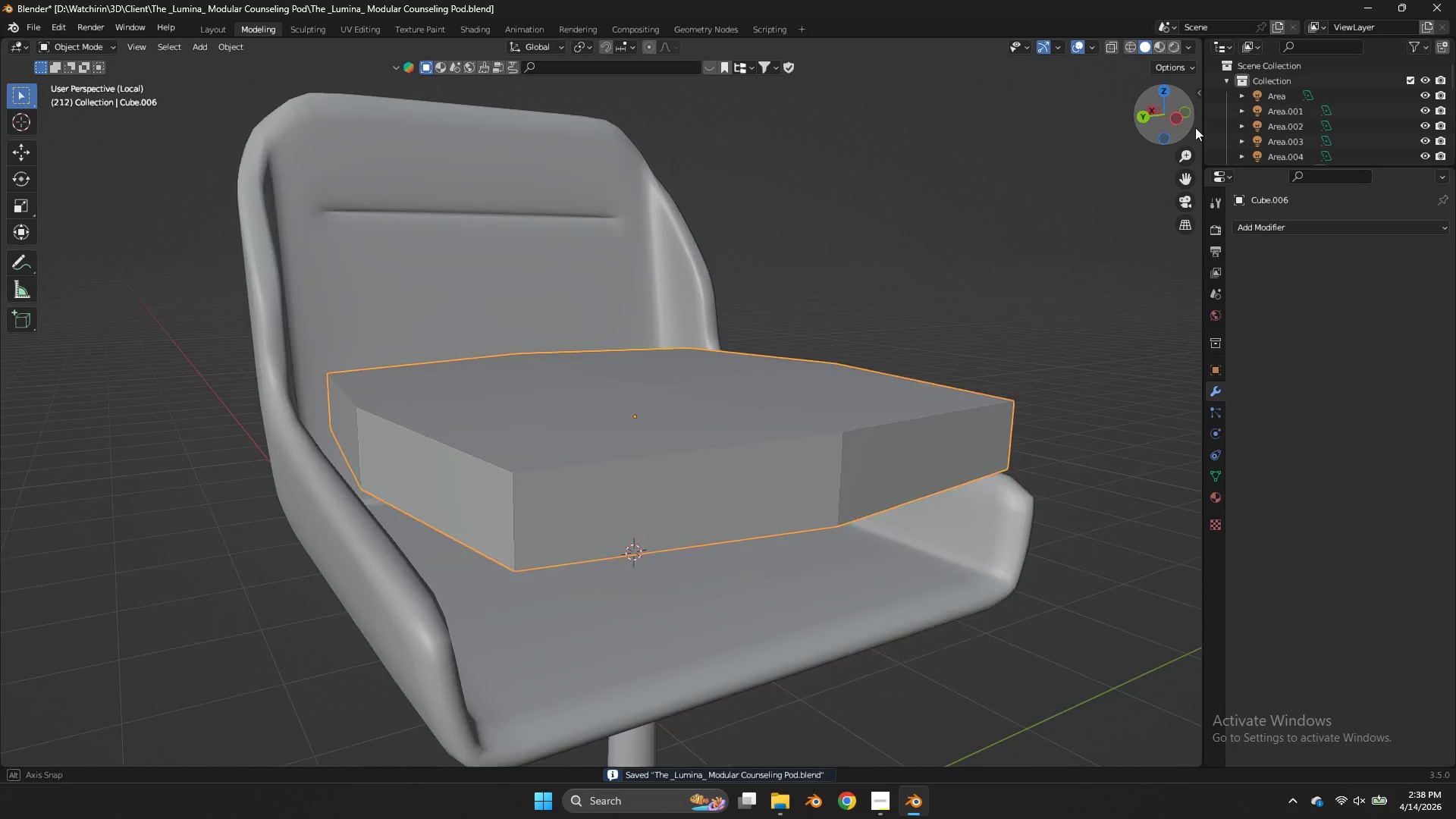 
left_click_drag(start_coordinate=[1159, 116], to_coordinate=[33, 132])
 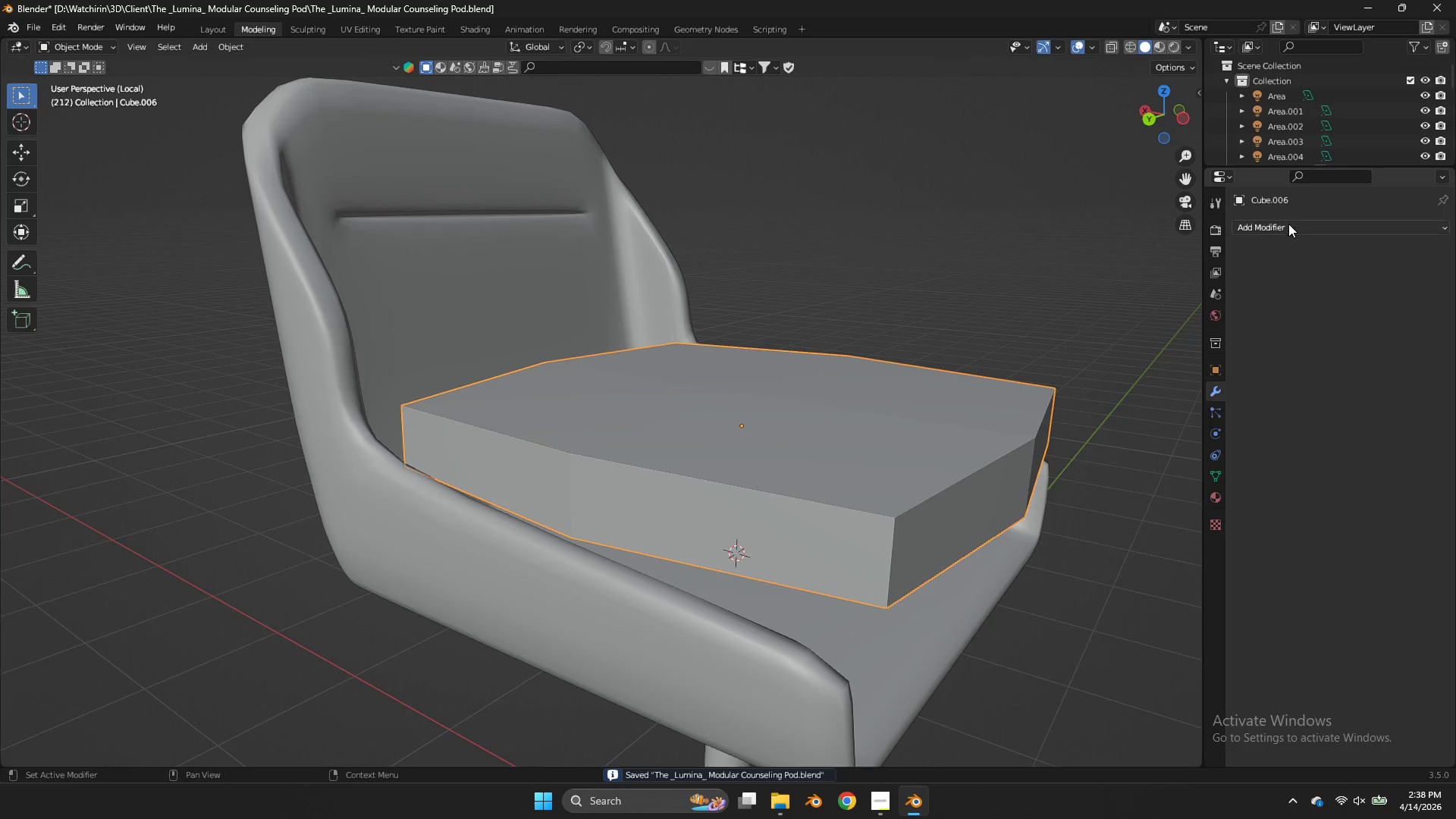 
left_click([1288, 224])
 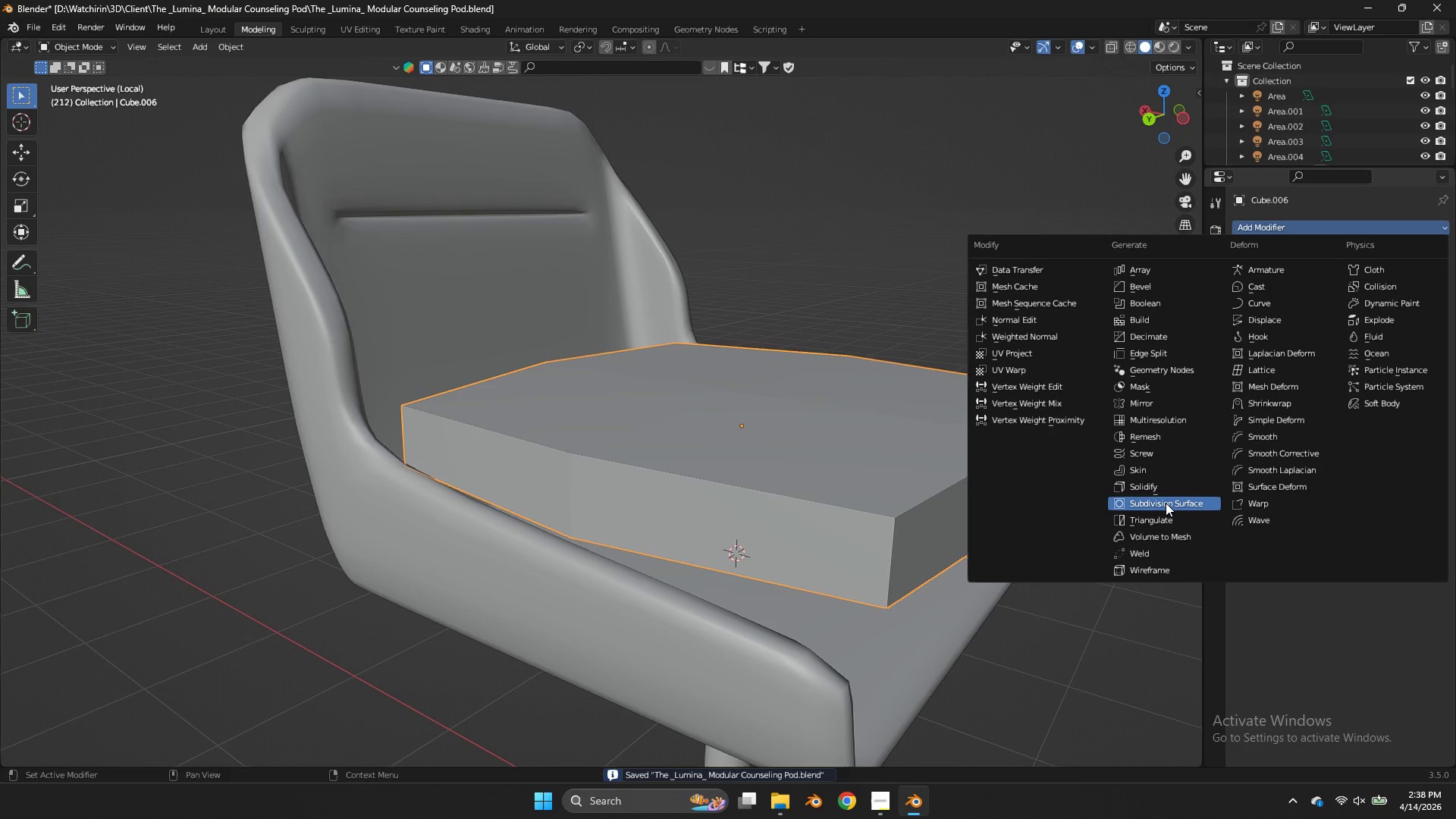 
left_click([1166, 503])
 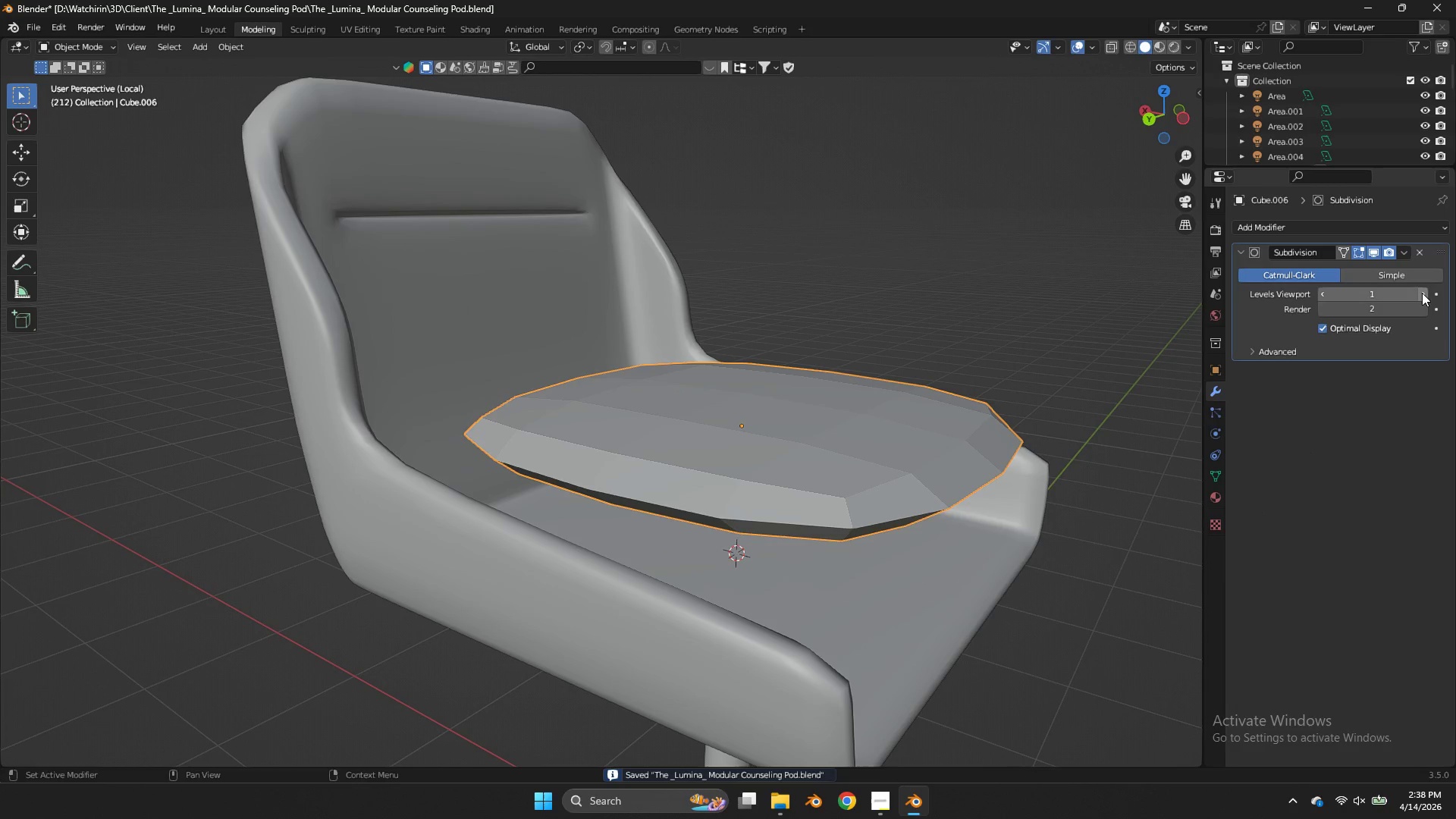 
double_click([1422, 293])
 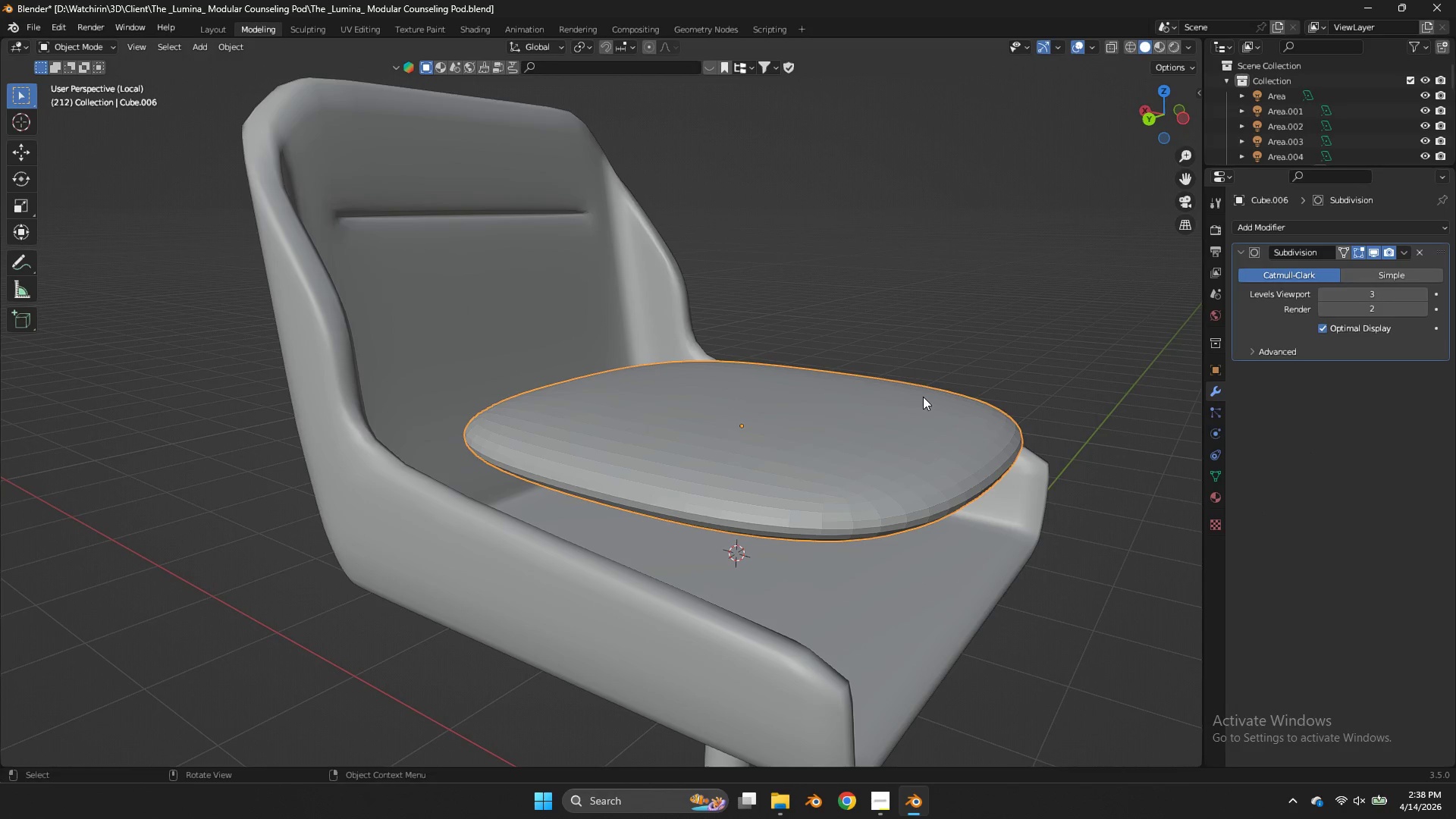 
key(Tab)
 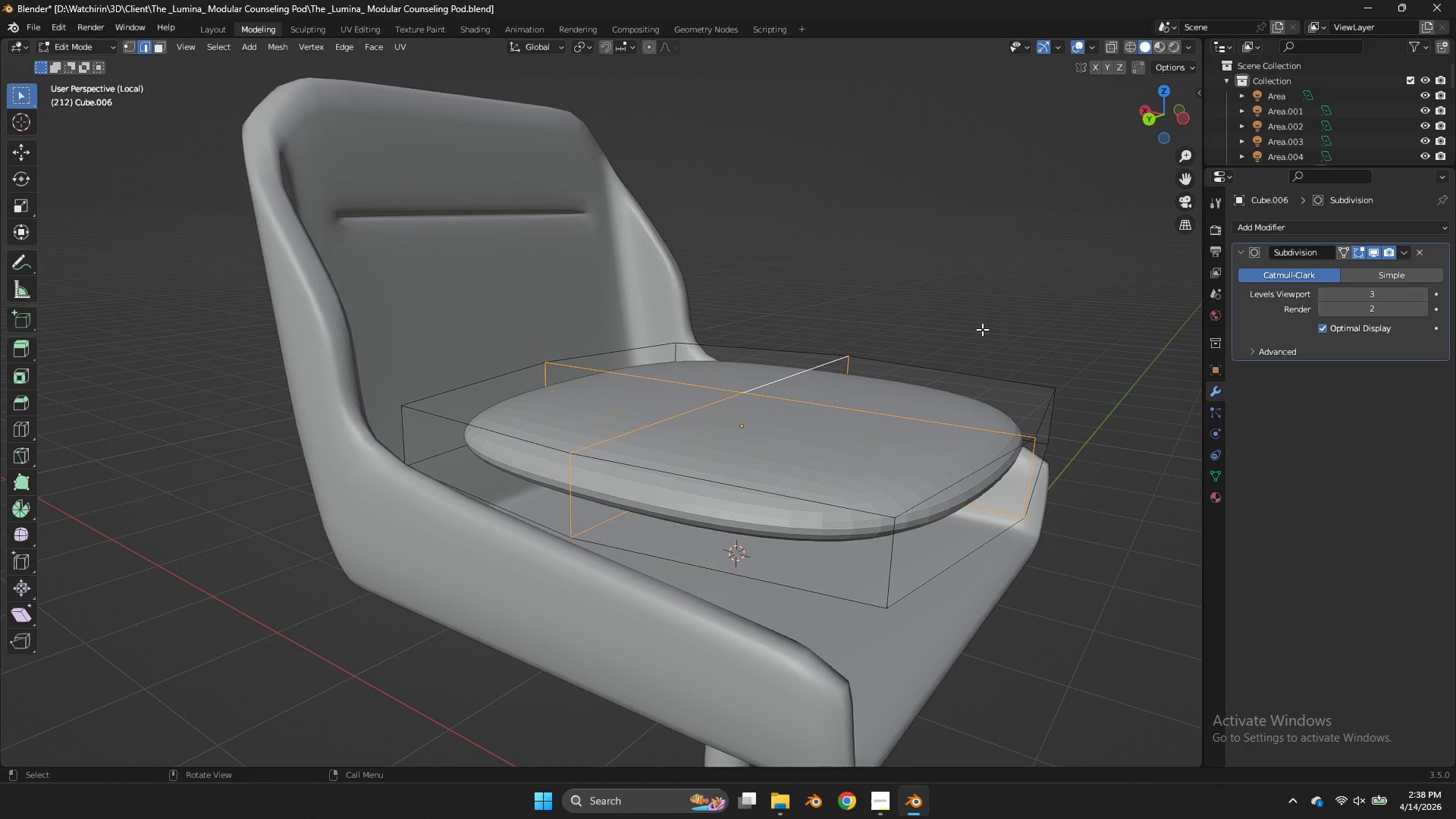 
key(S)
 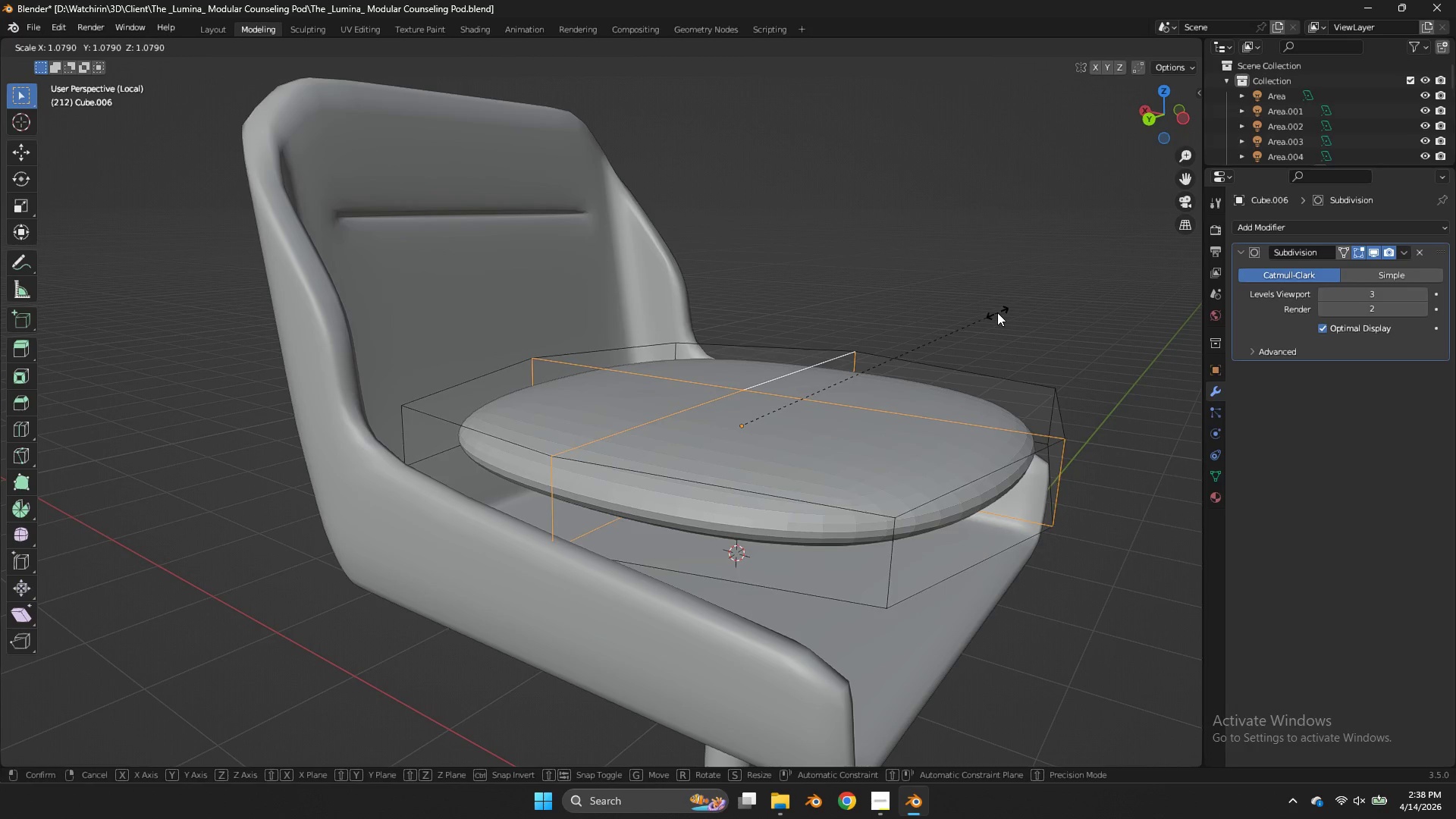 
left_click([993, 313])
 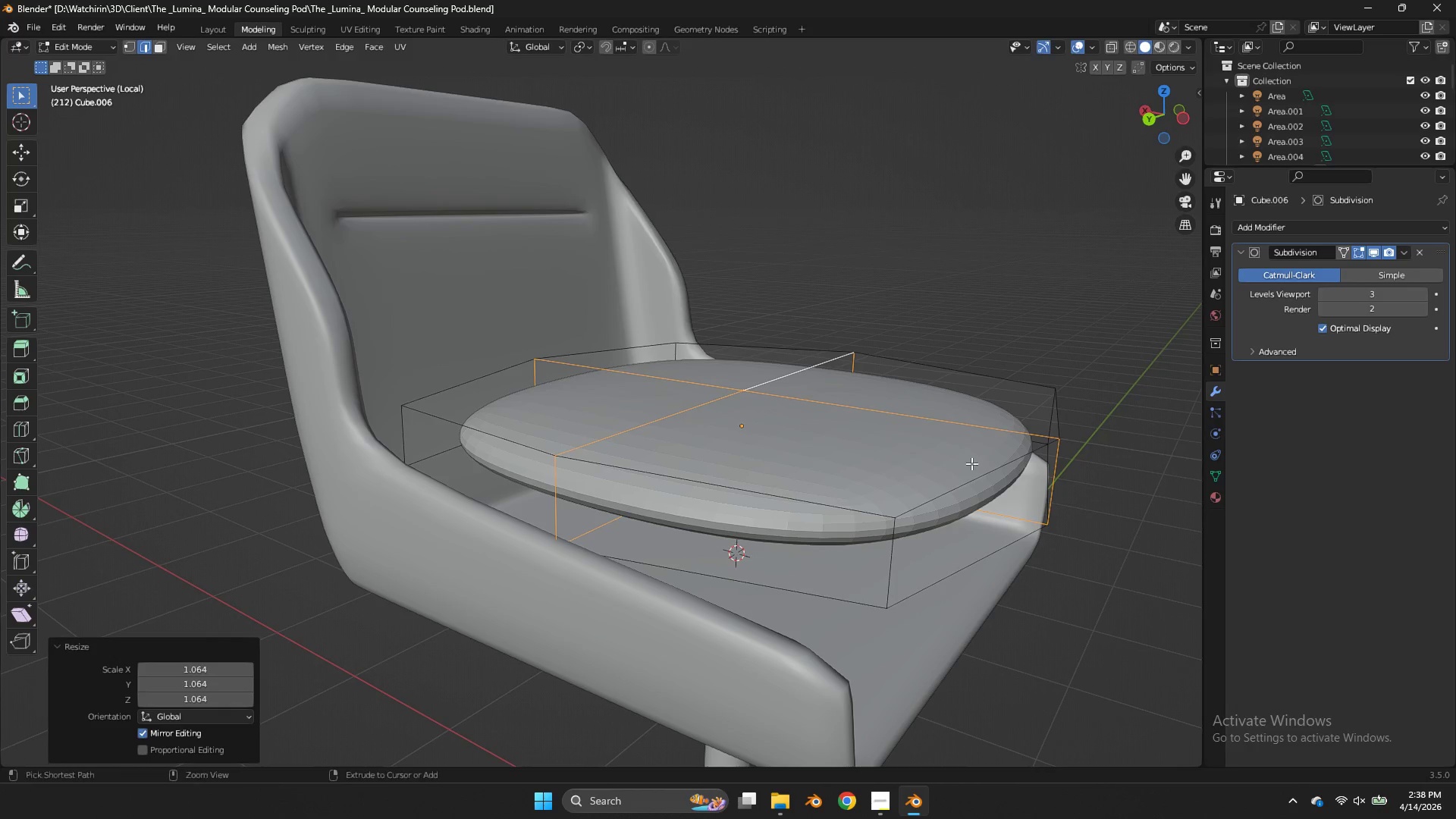 
key(Control+R)
 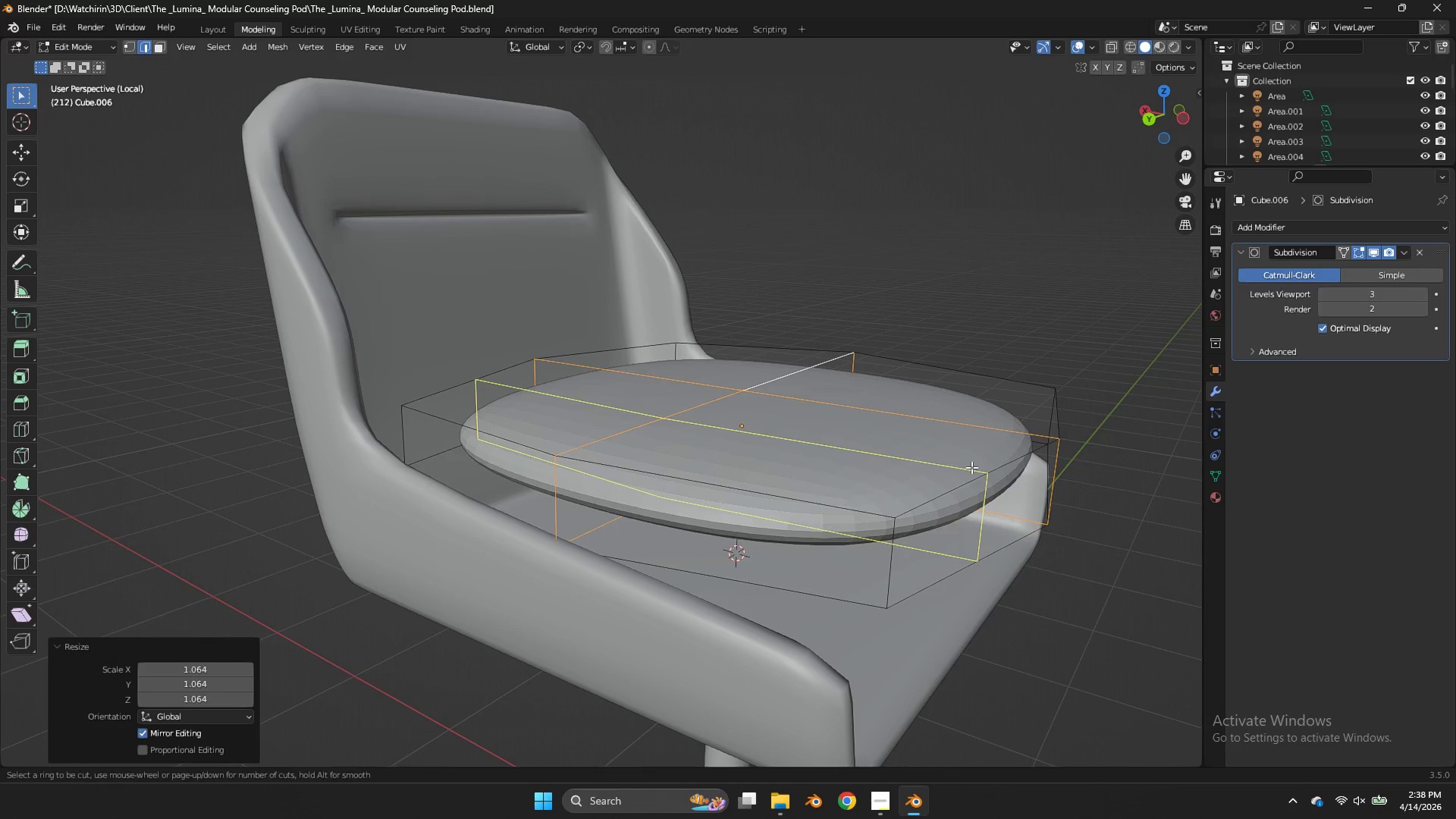 
left_click([971, 467])
 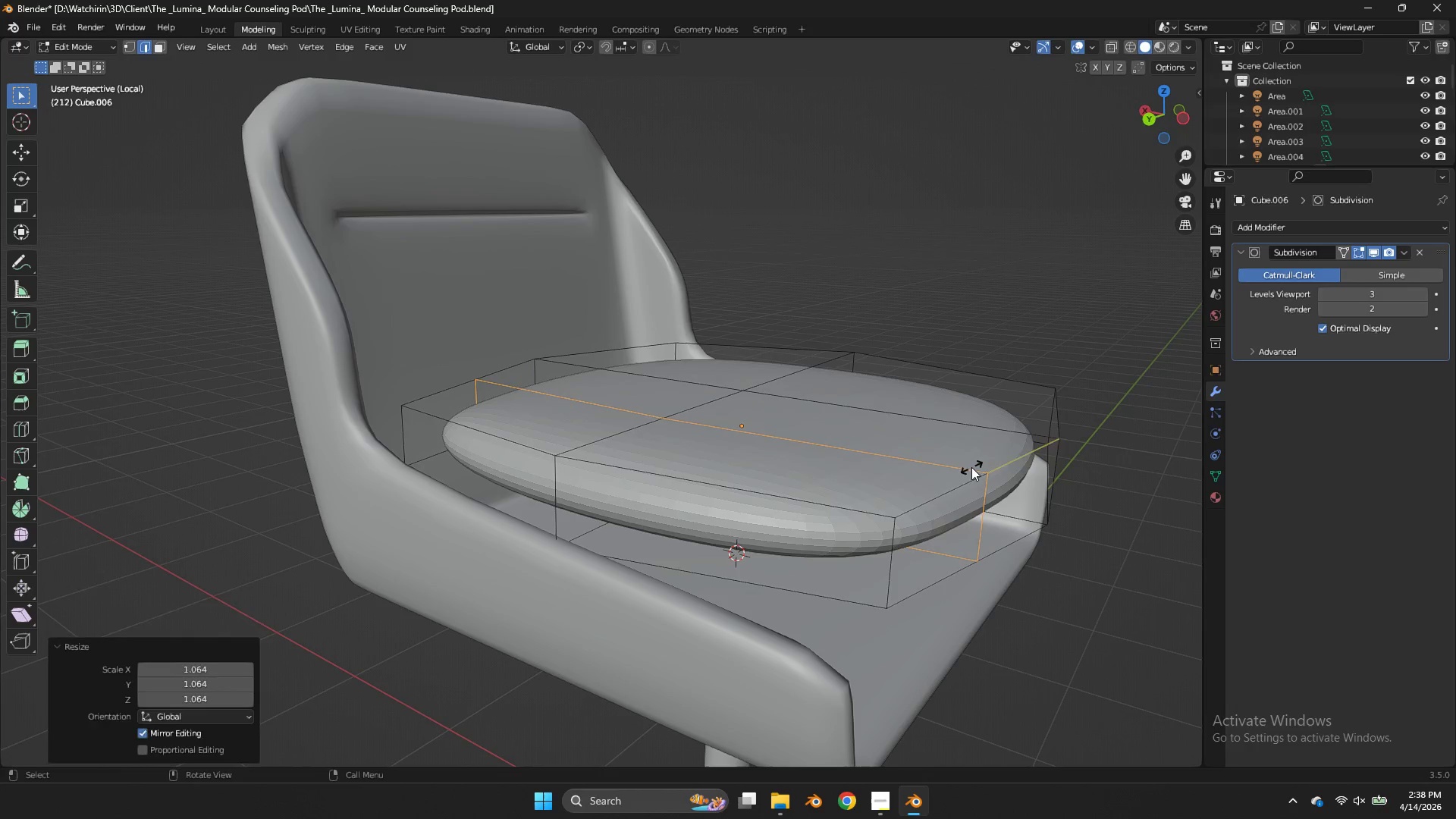 
right_click([971, 467])
 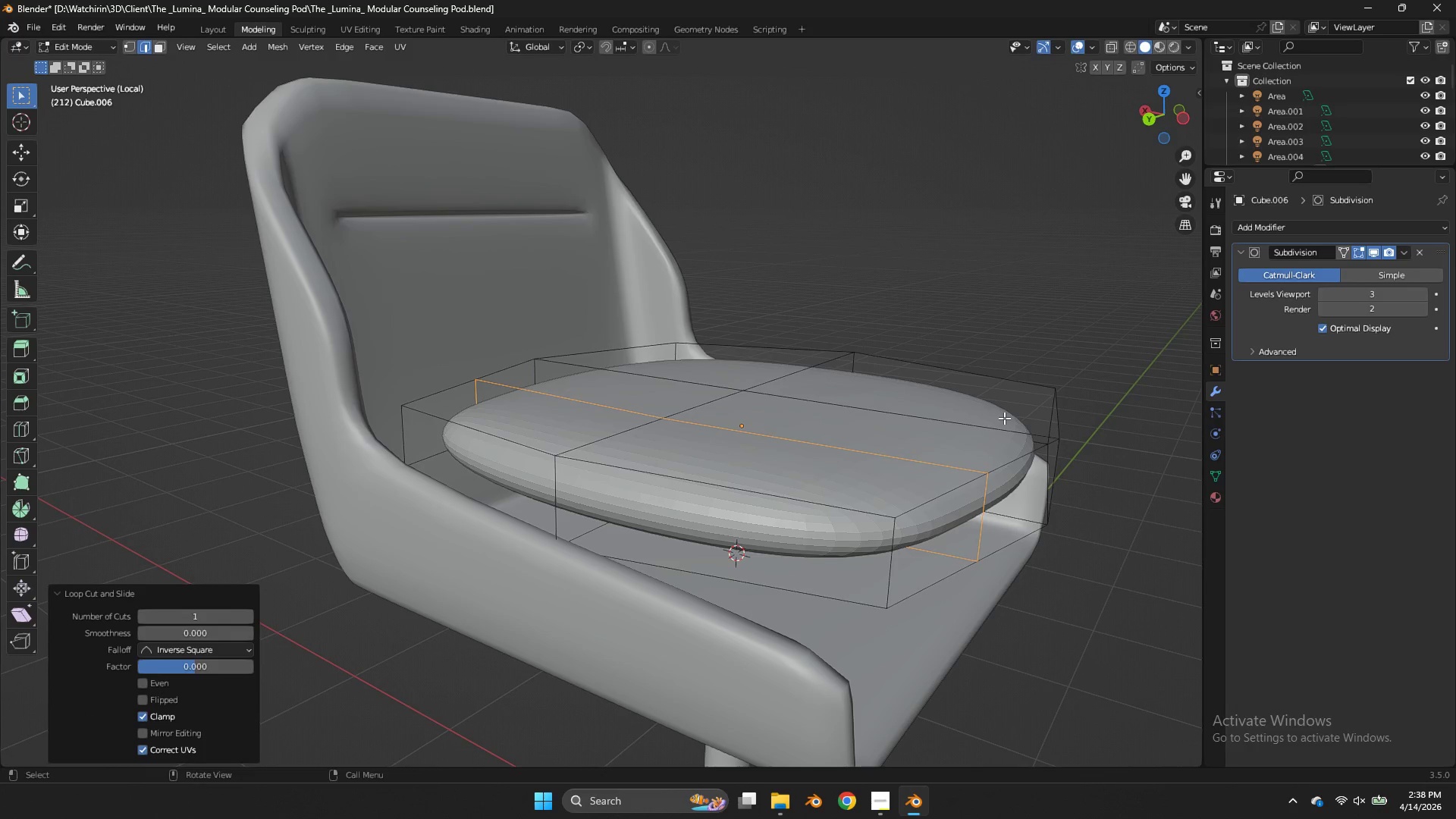 
key(Control+ControlLeft)
 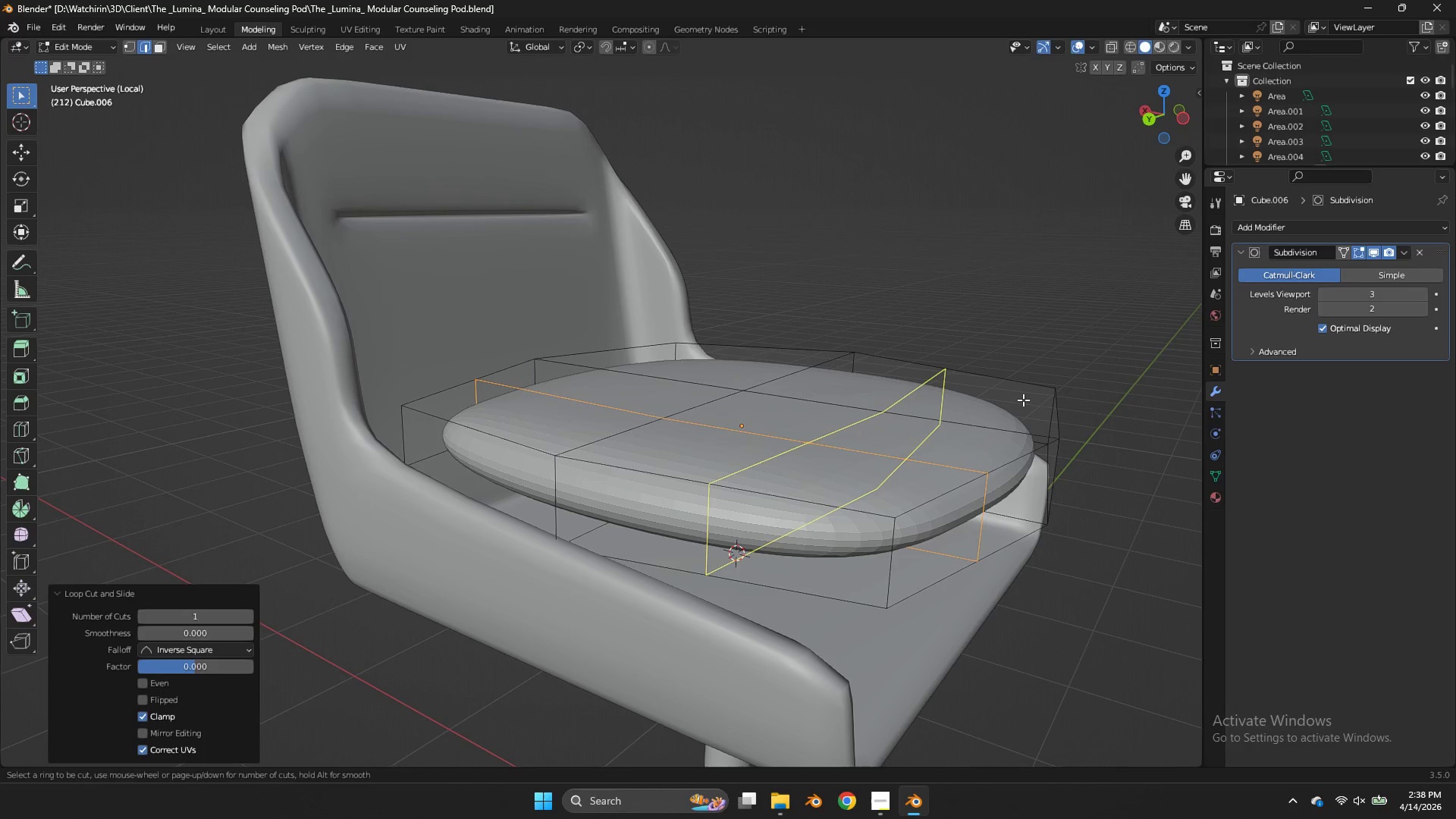 
key(Control+R)
 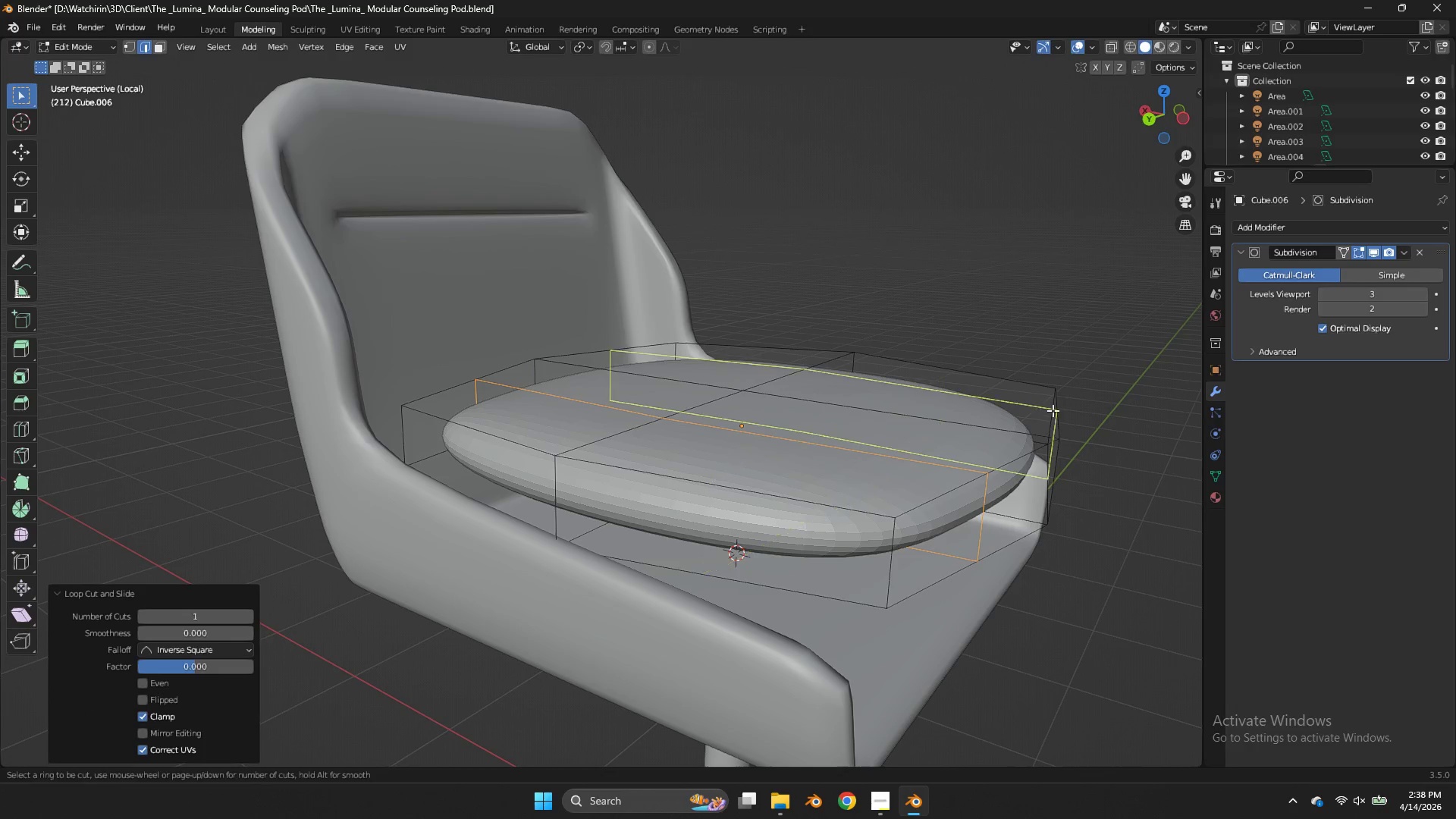 
left_click([1053, 410])
 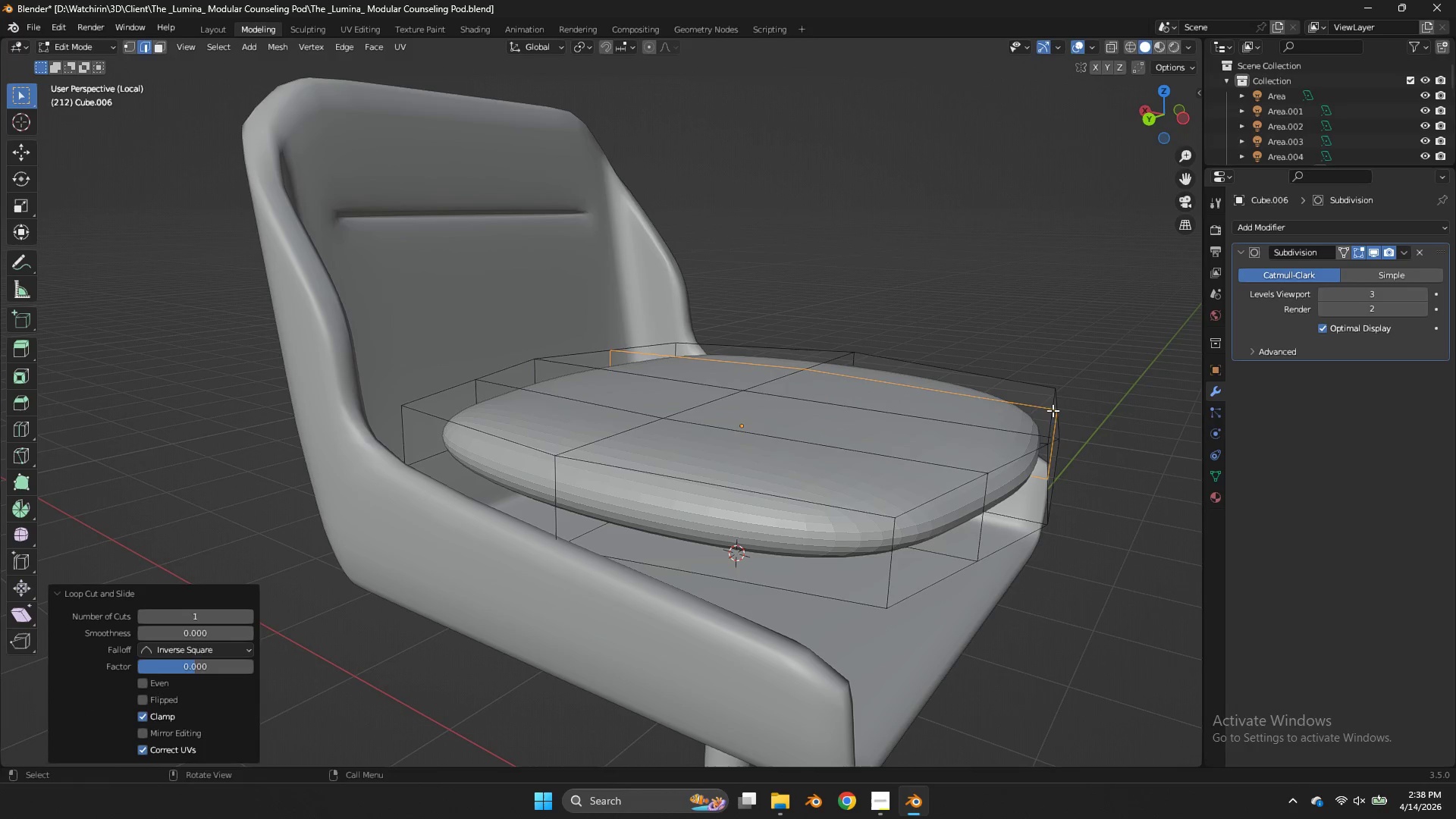 
right_click([1053, 410])
 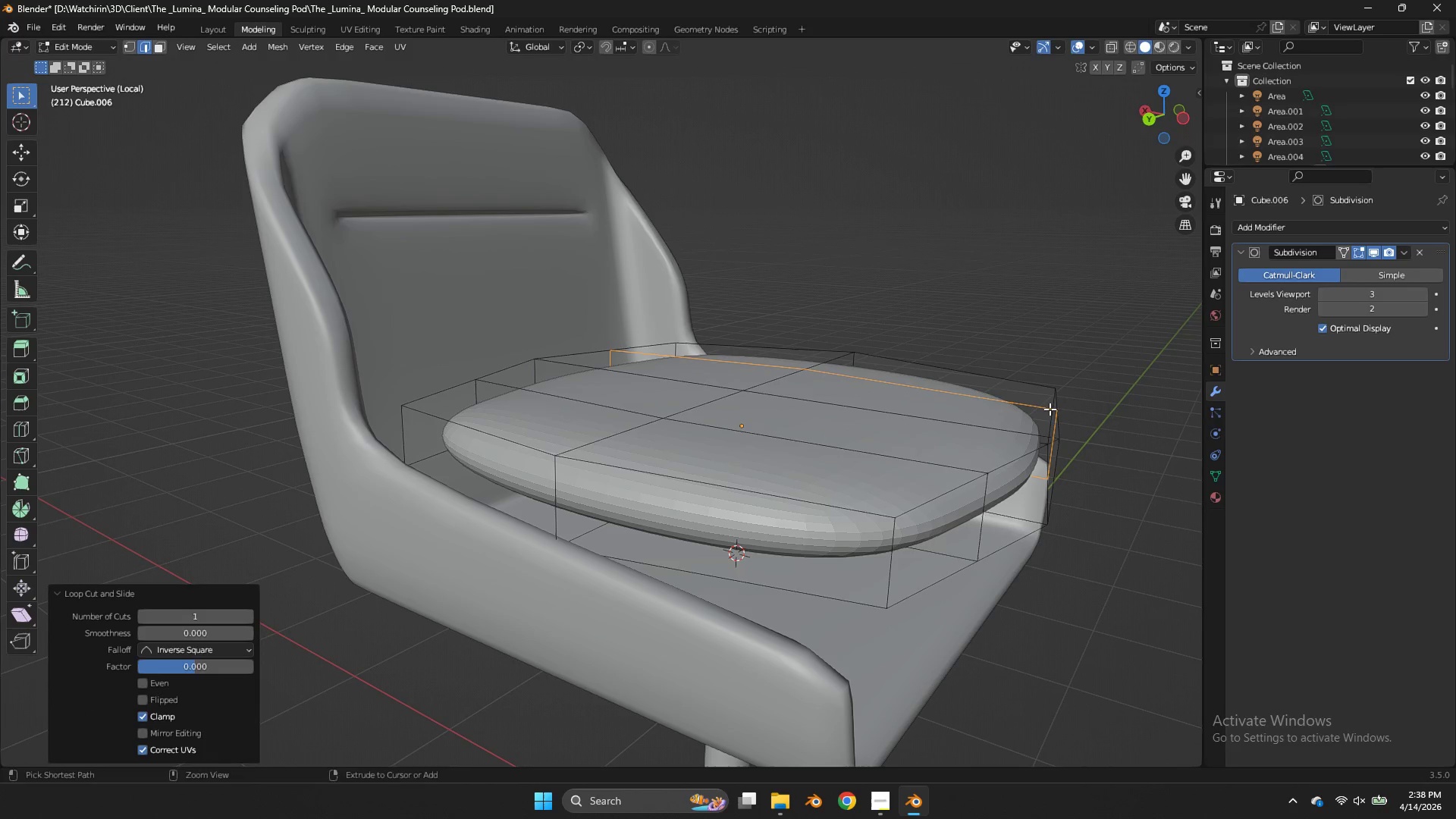 
key(Control+ControlLeft)
 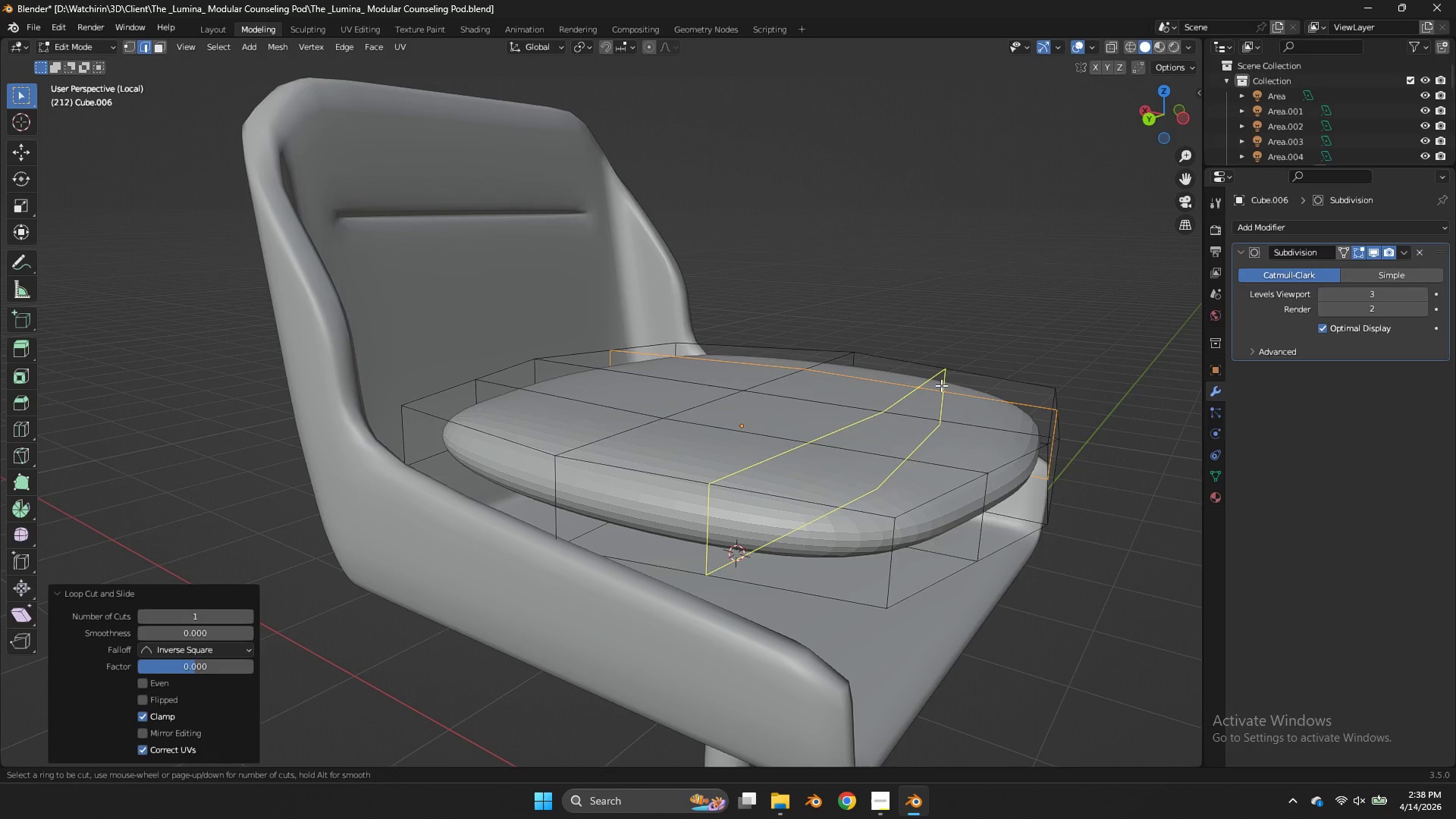 
key(Control+R)
 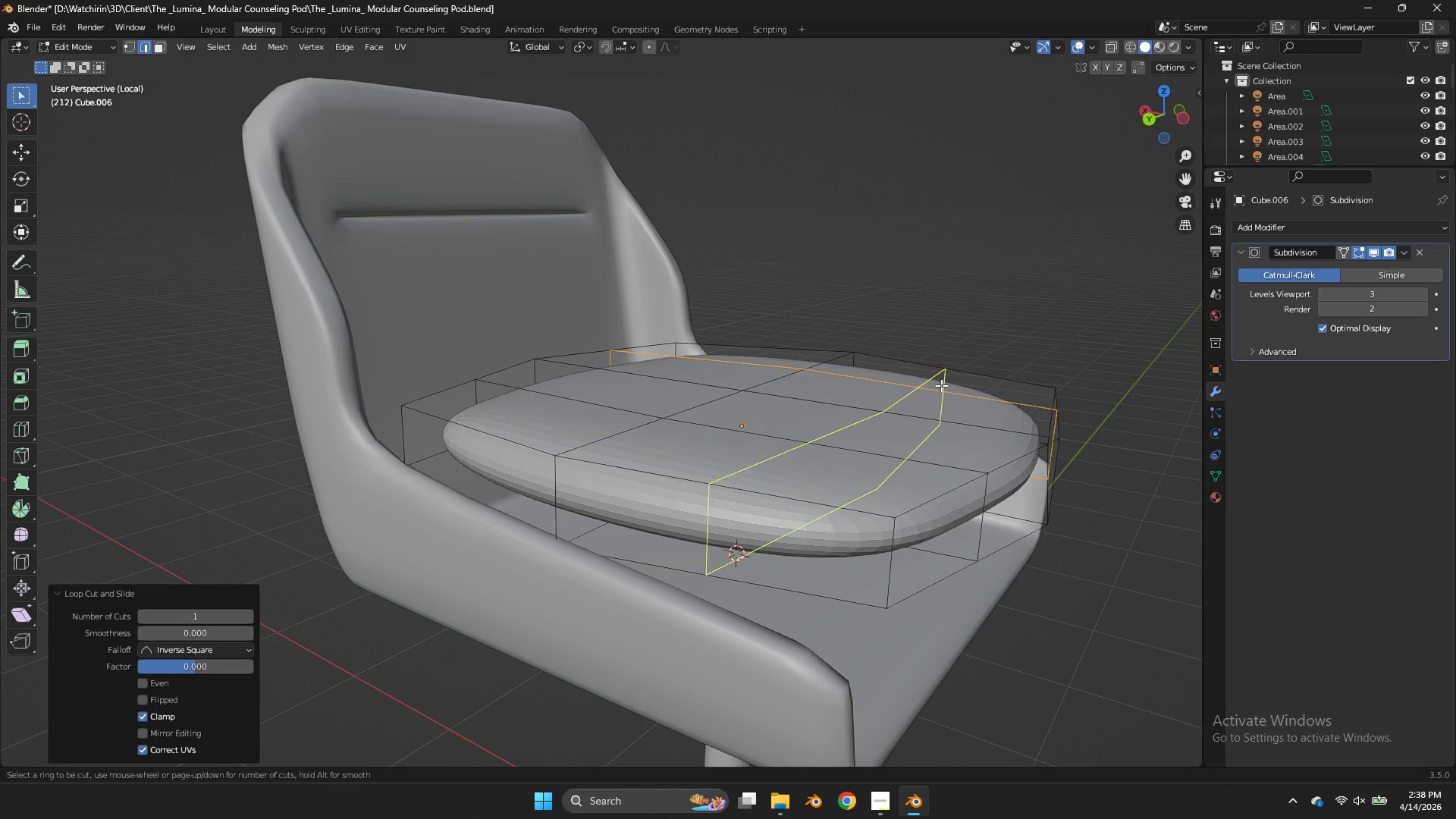 
left_click([941, 385])
 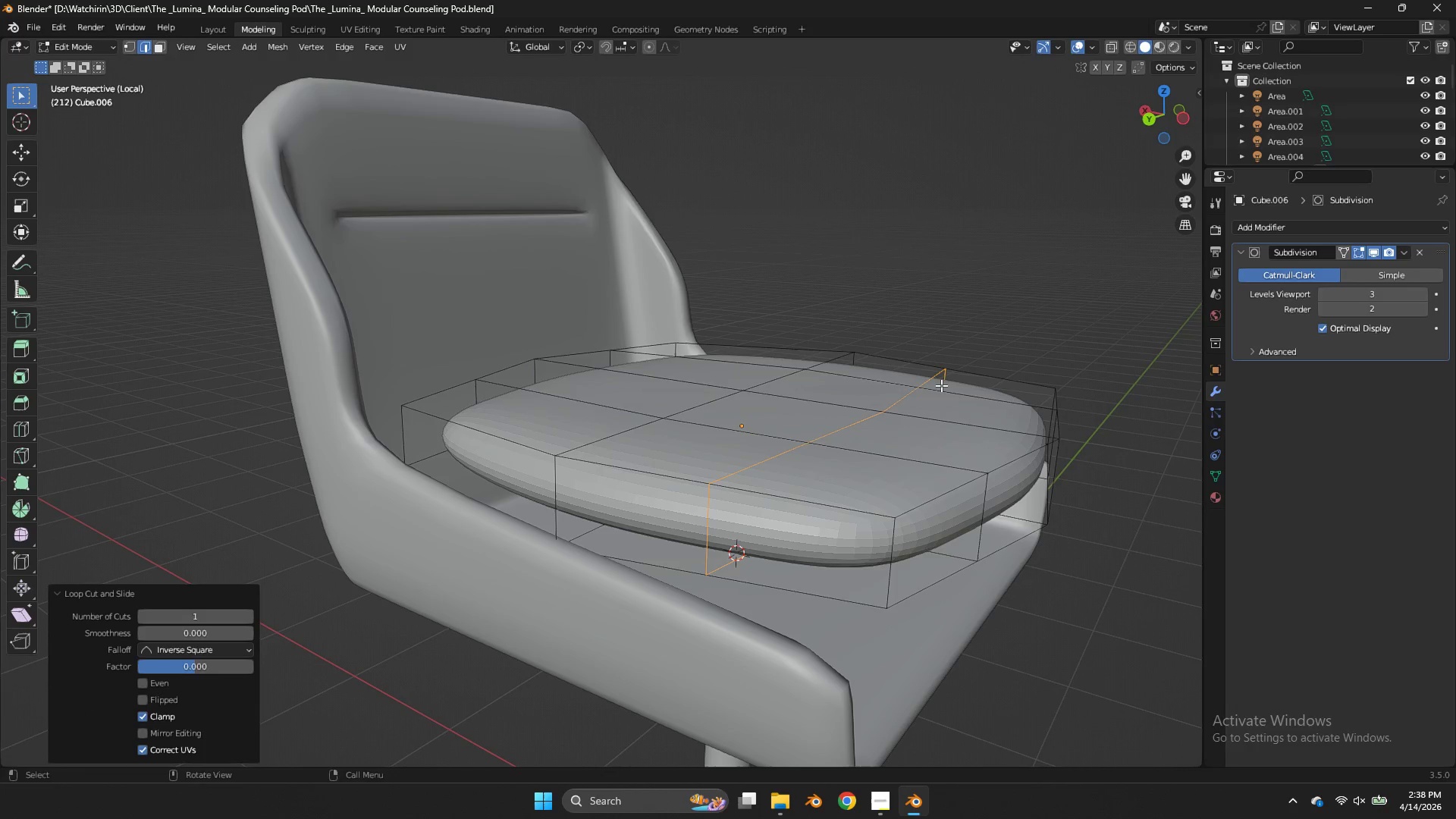 
right_click([941, 385])
 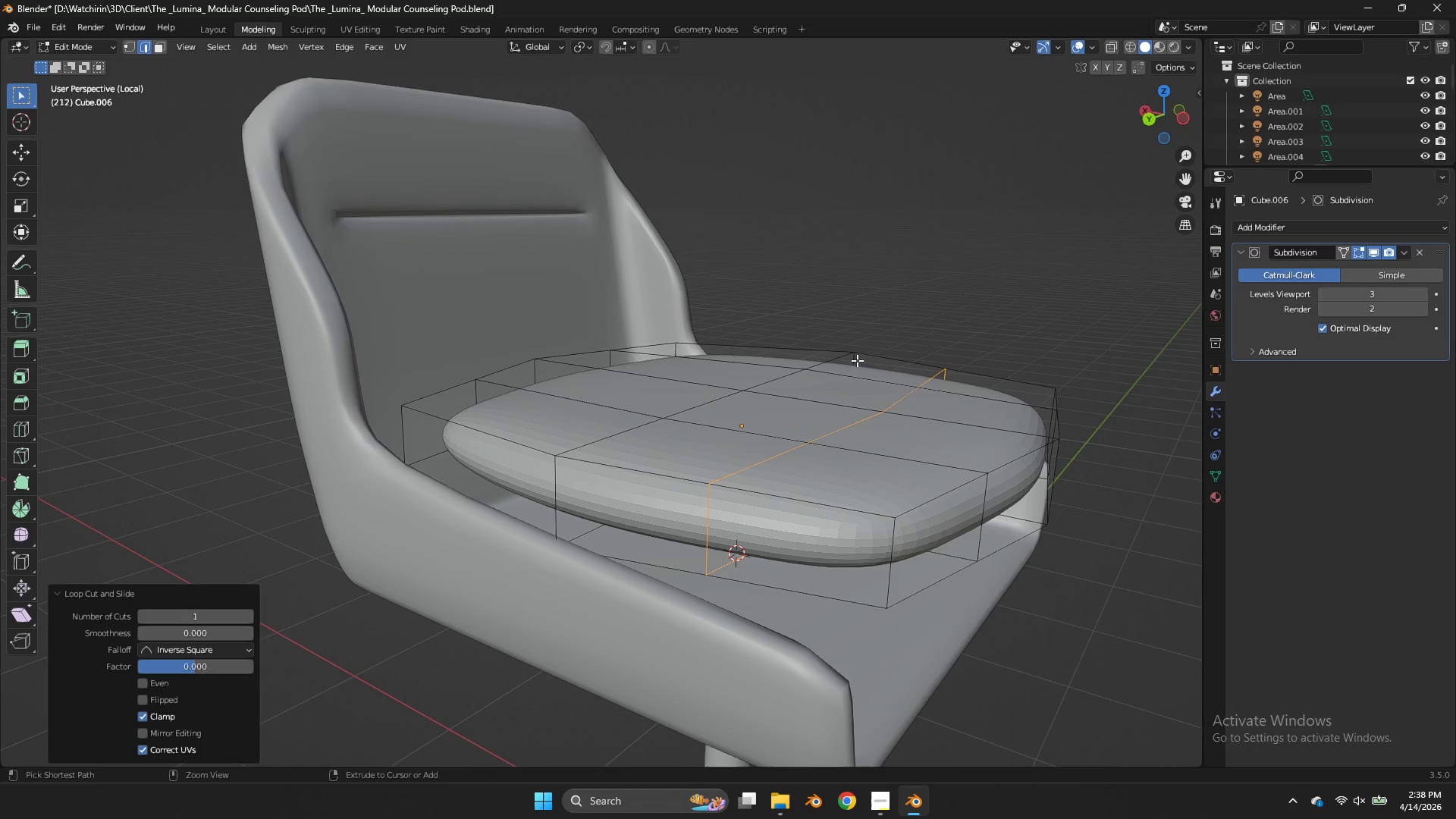 
key(Control+ControlLeft)
 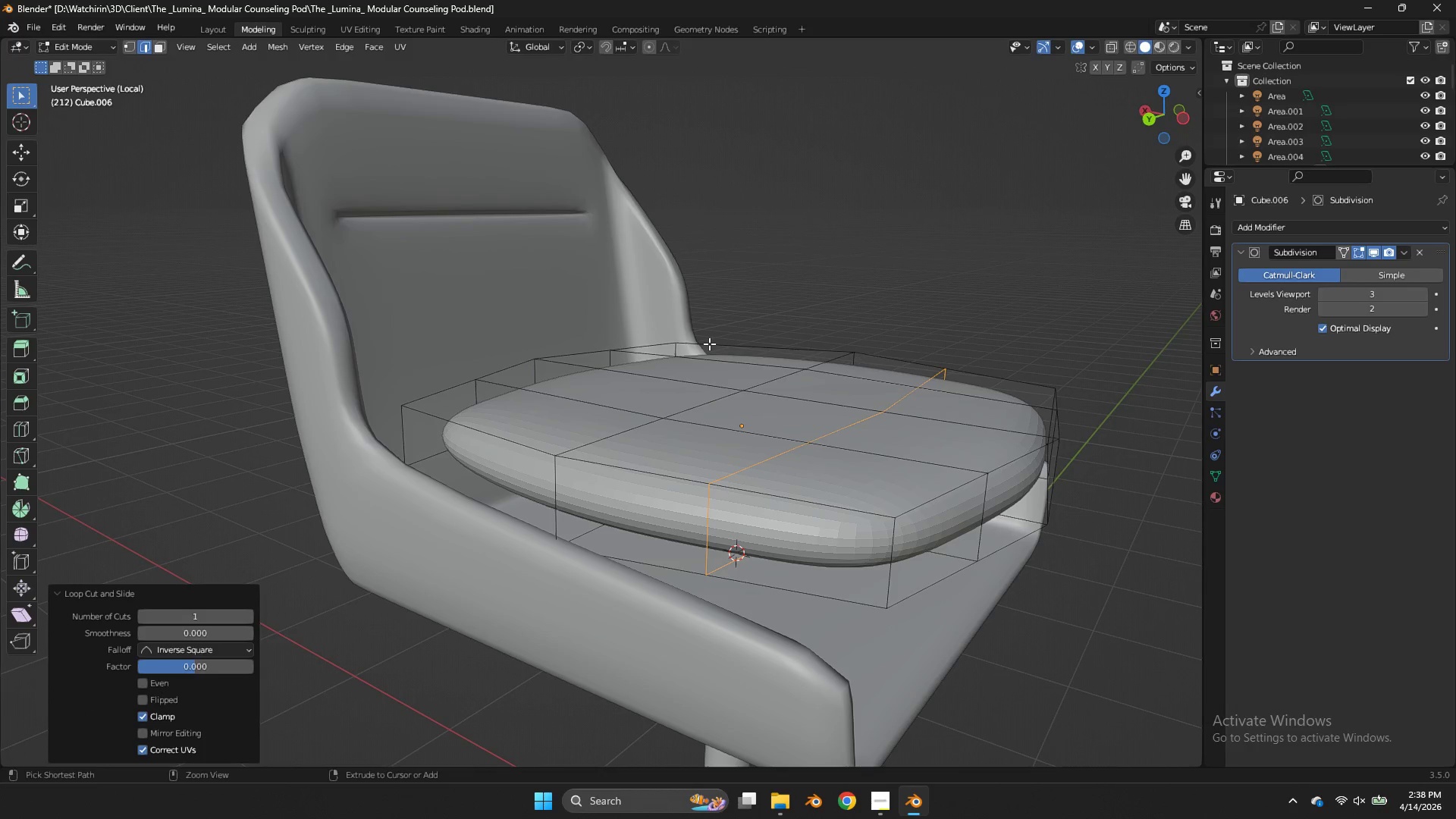 
key(Control+R)
 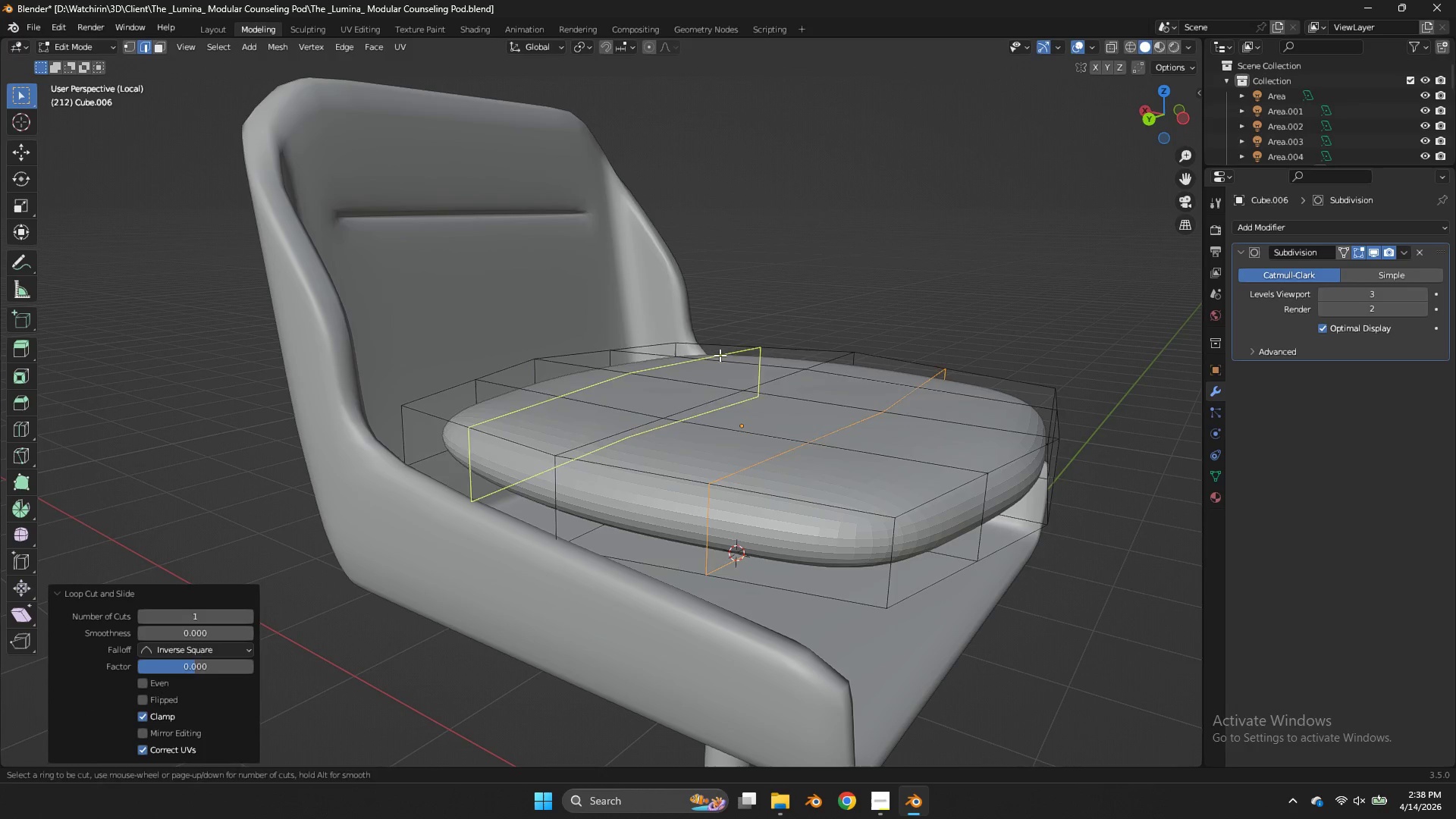 
left_click([720, 355])
 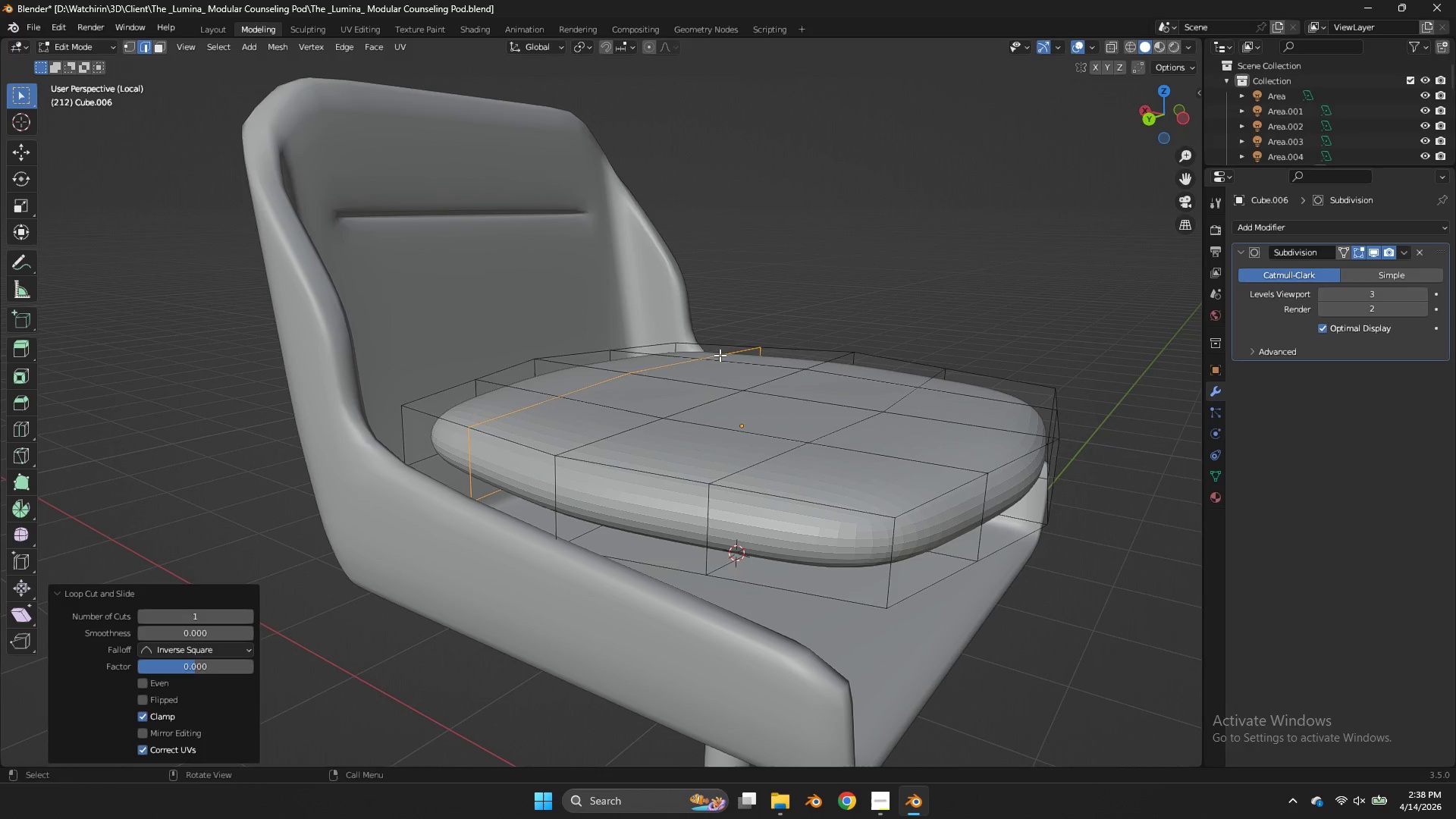 
right_click([720, 355])
 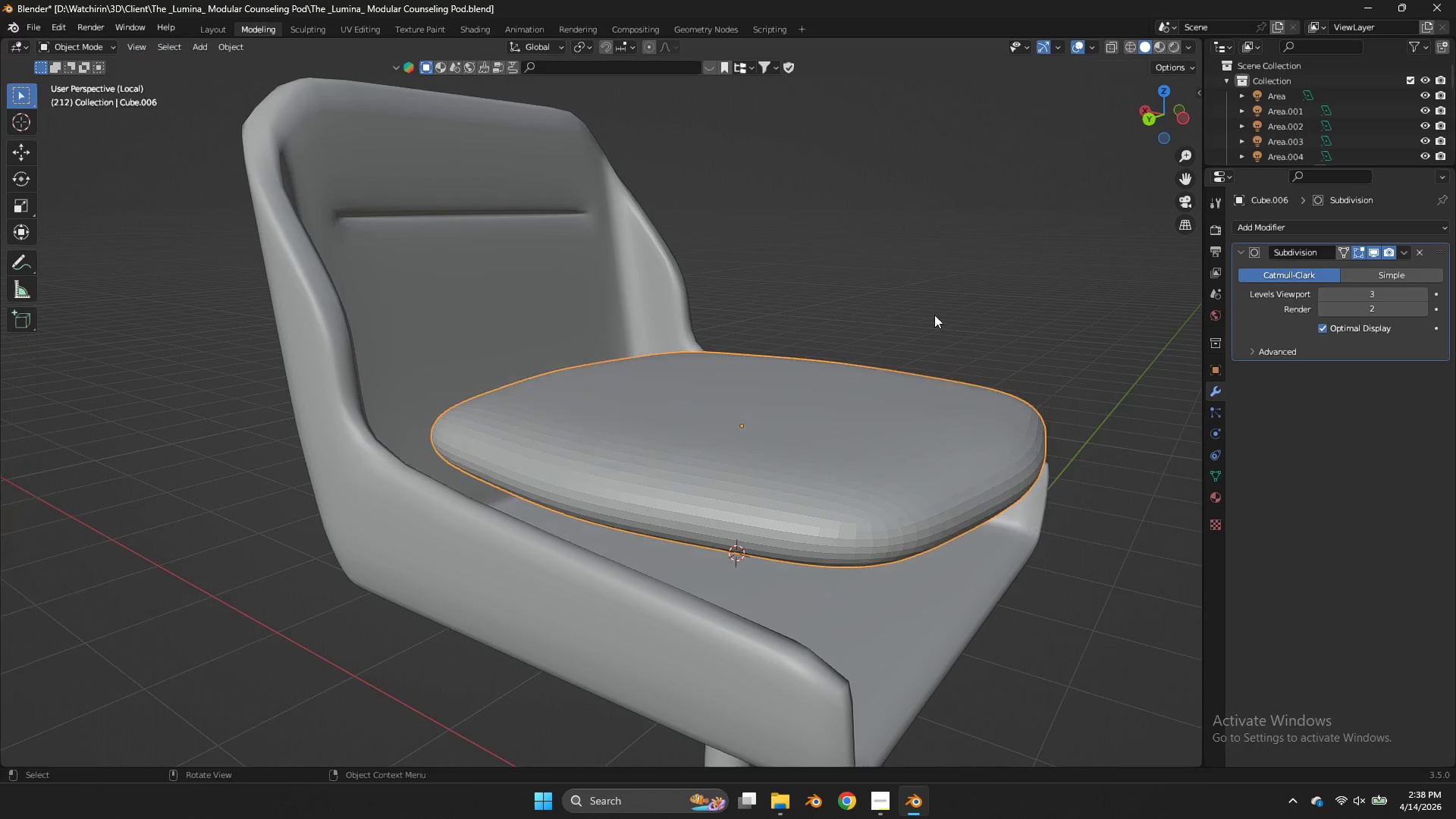 
key(Tab)
 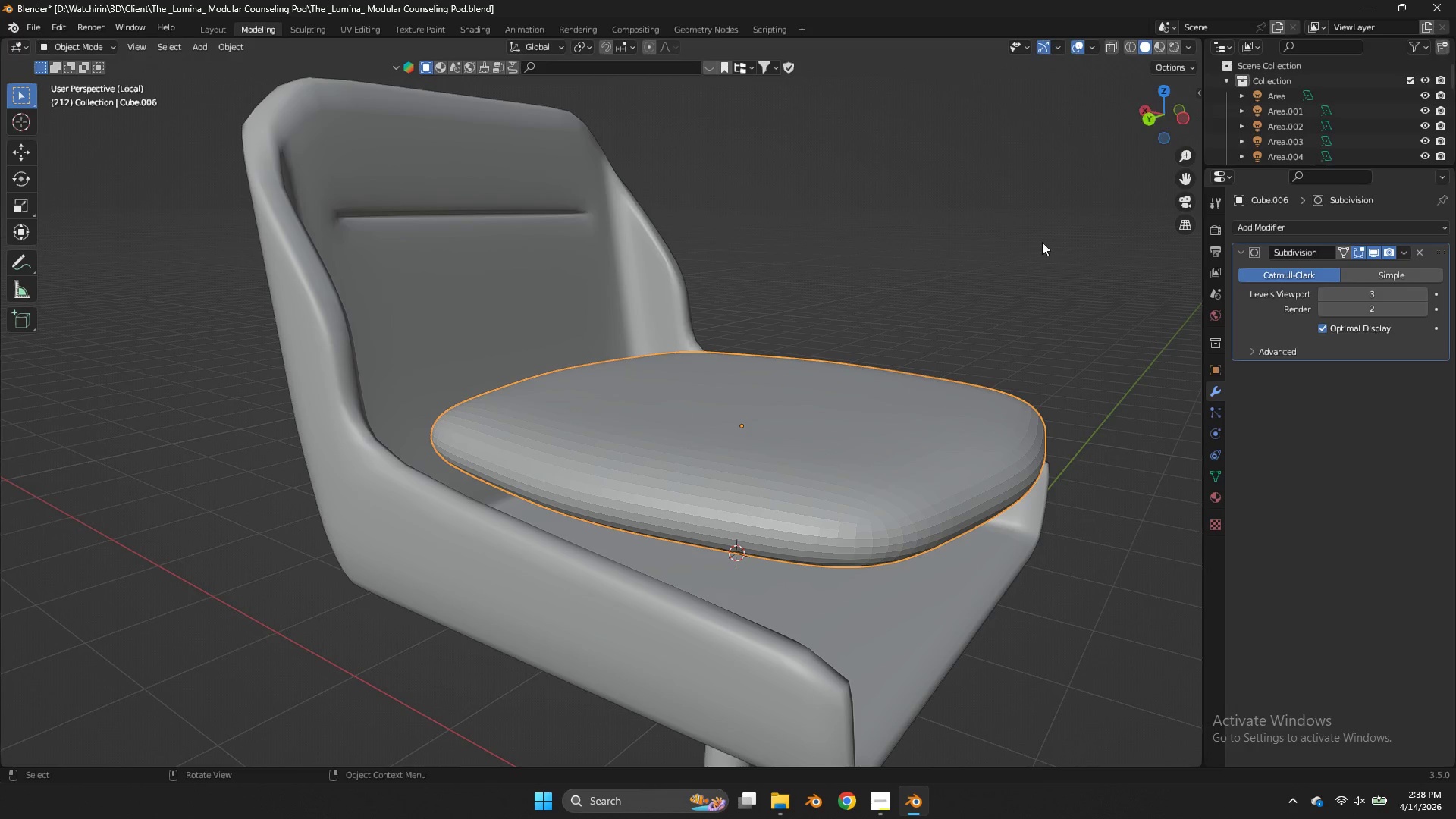 
right_click([963, 334])
 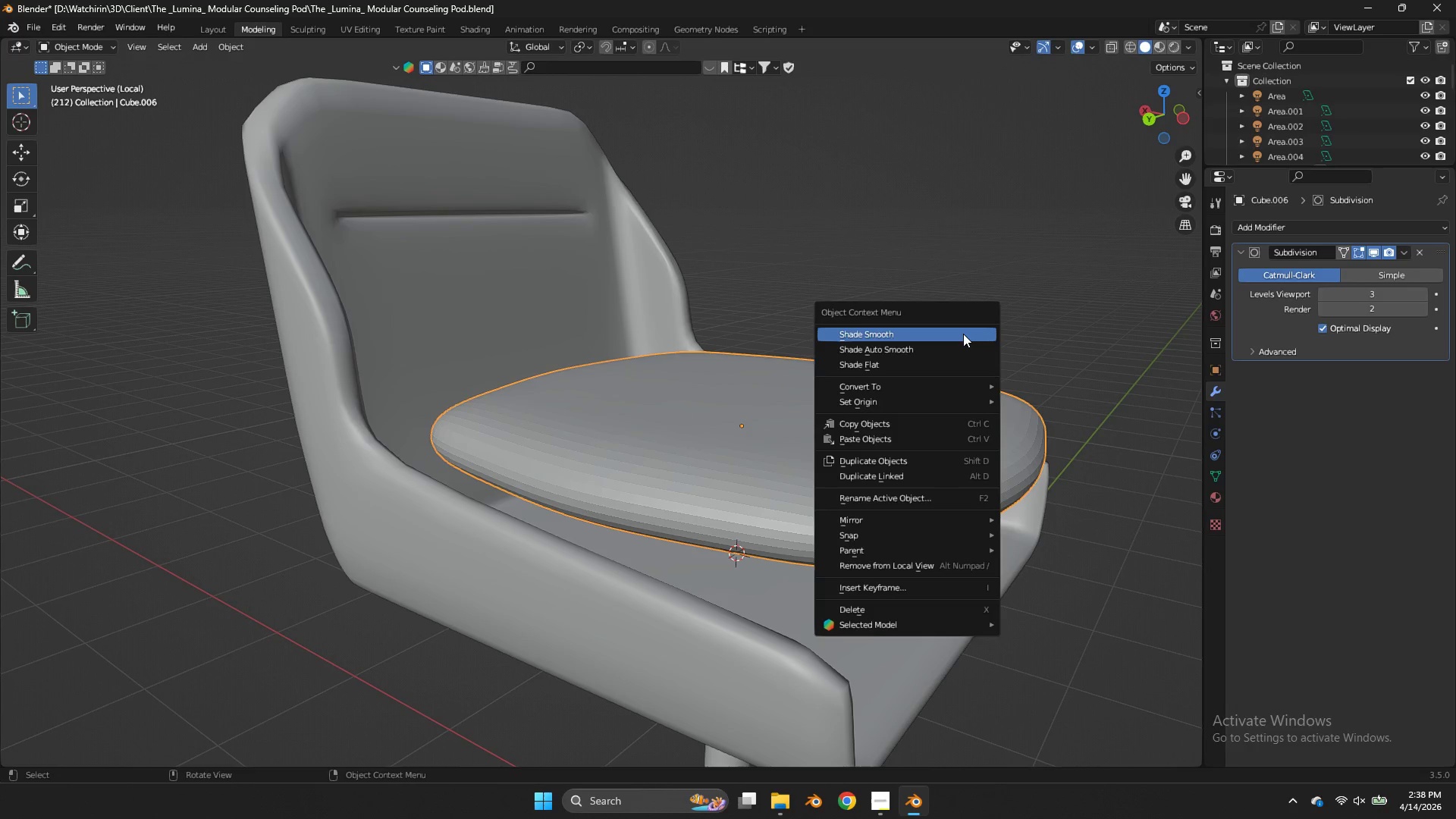 
left_click([963, 334])
 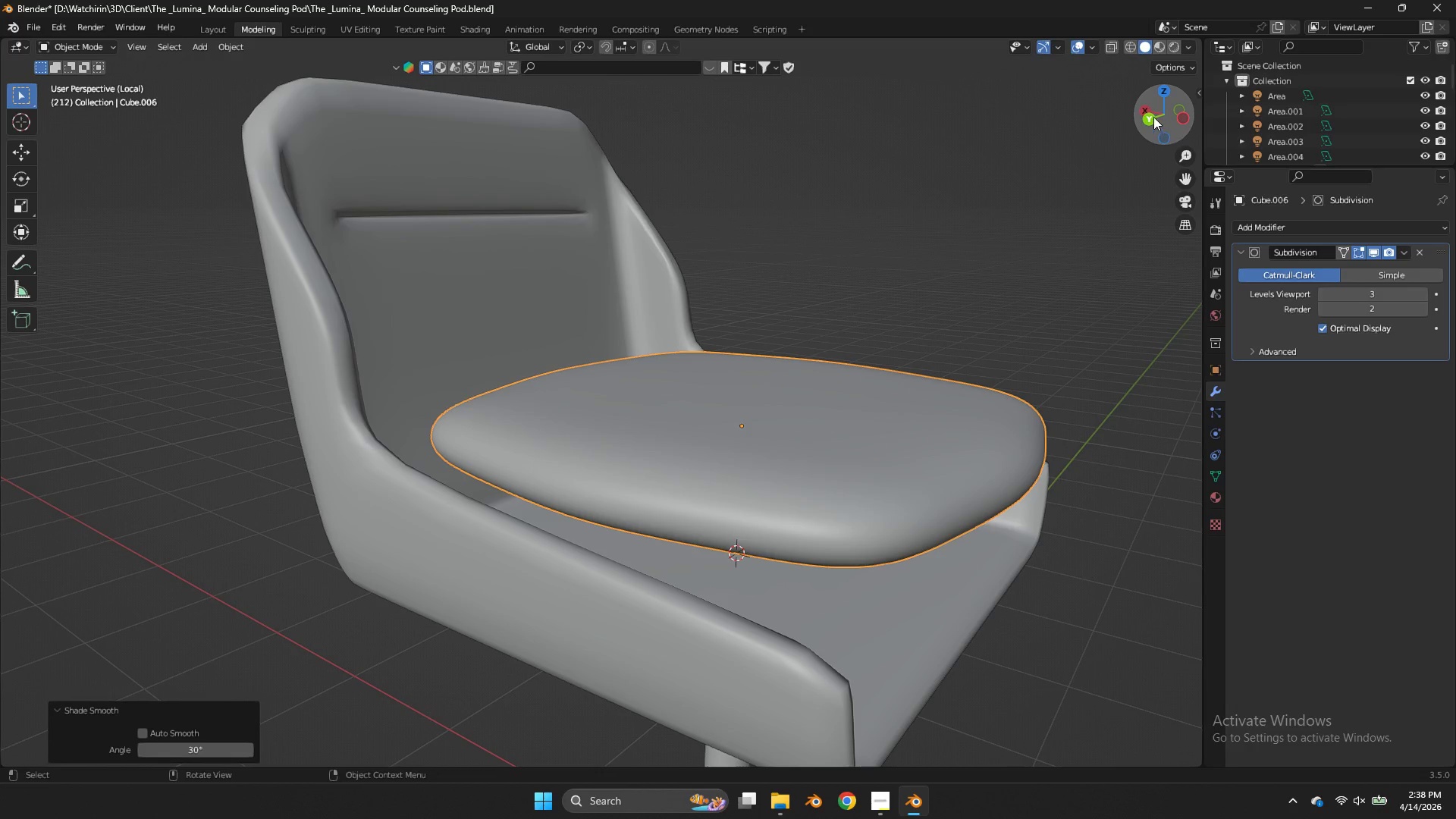 
left_click([1147, 113])
 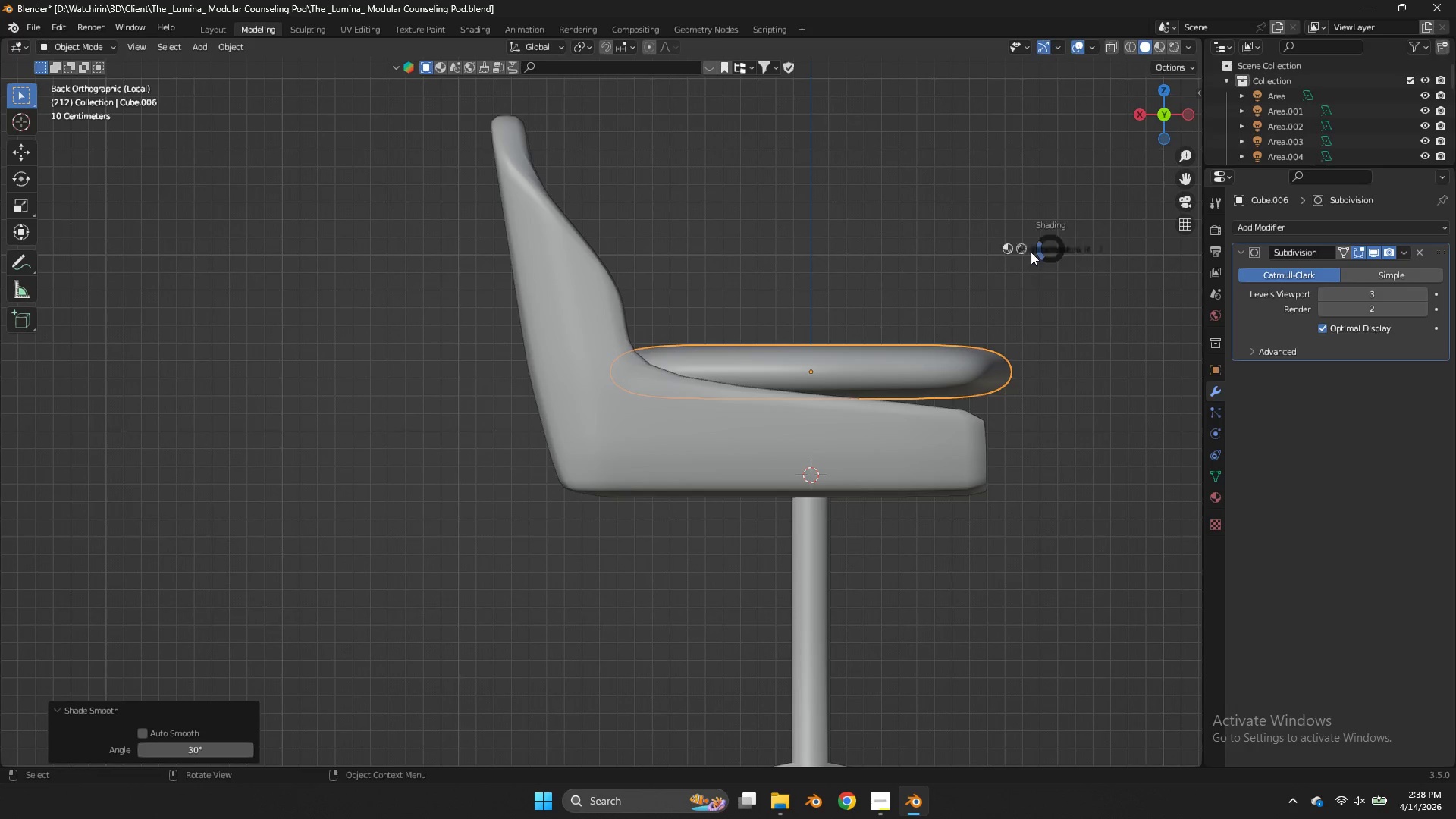 
type(zgz)
 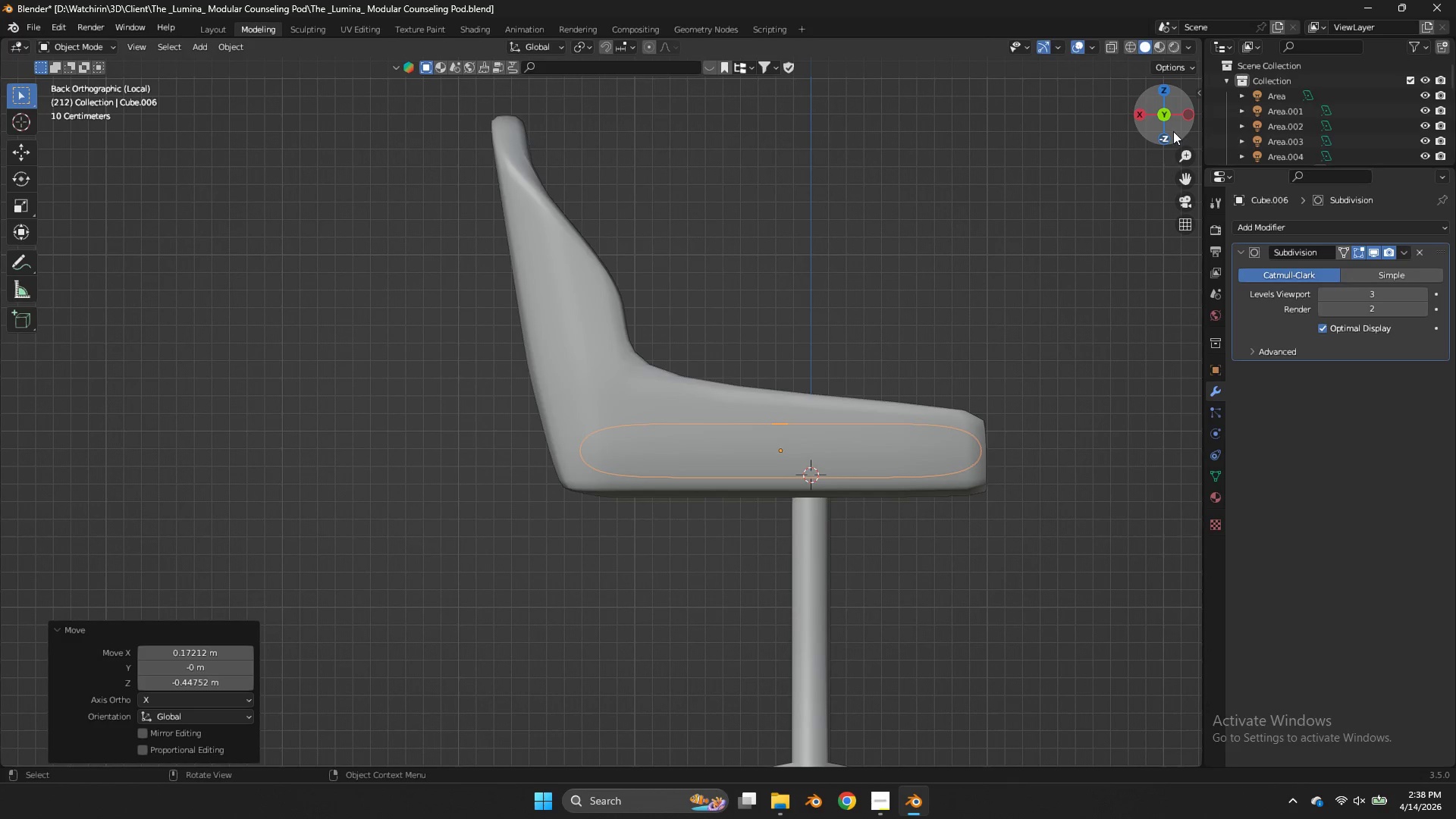 
left_click_drag(start_coordinate=[1173, 130], to_coordinate=[1024, 241])
 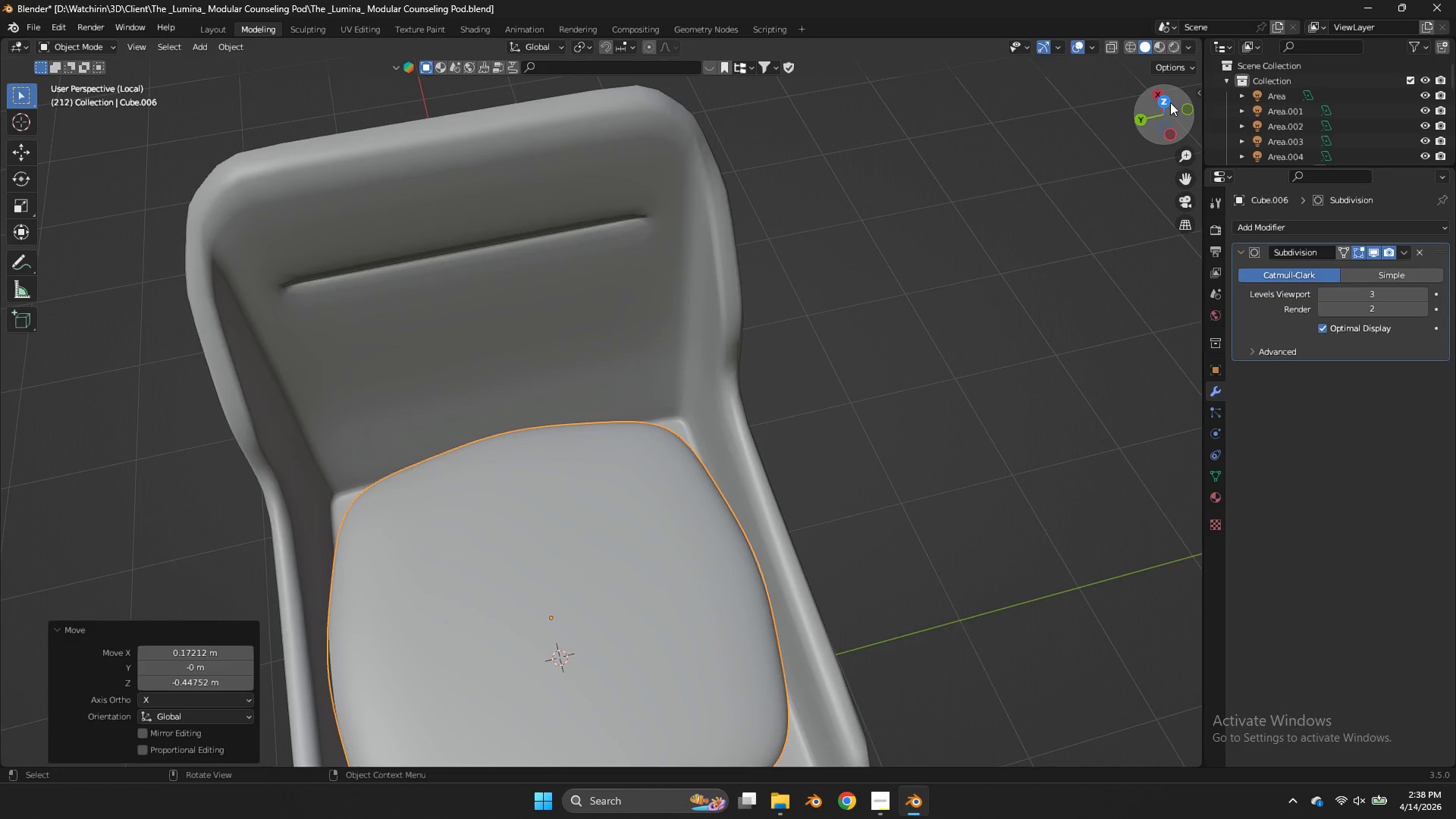 
left_click([1170, 102])
 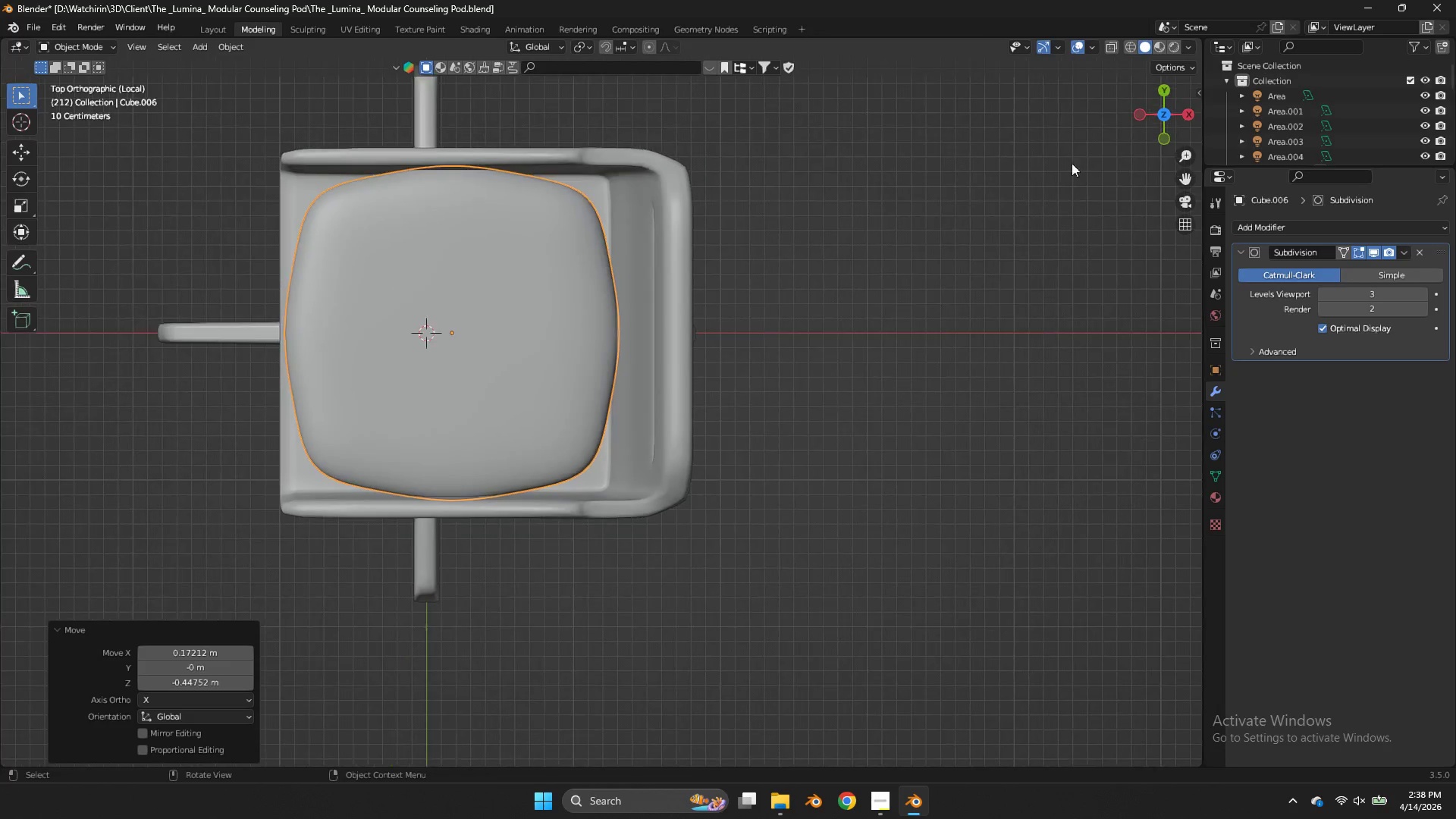 
key(Tab)
 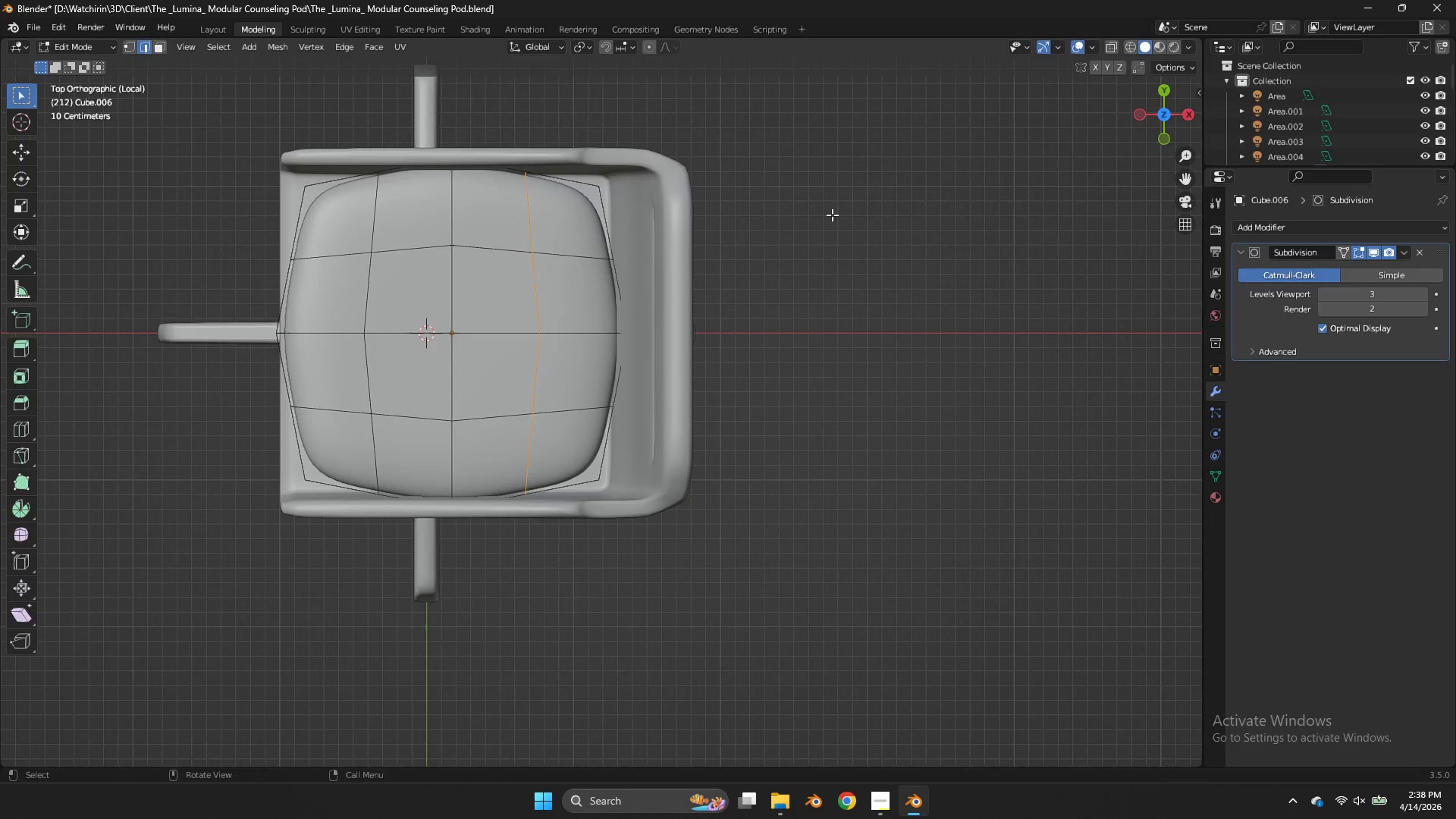 
scroll: coordinate [1072, 163], scroll_direction: down, amount: 1.0
 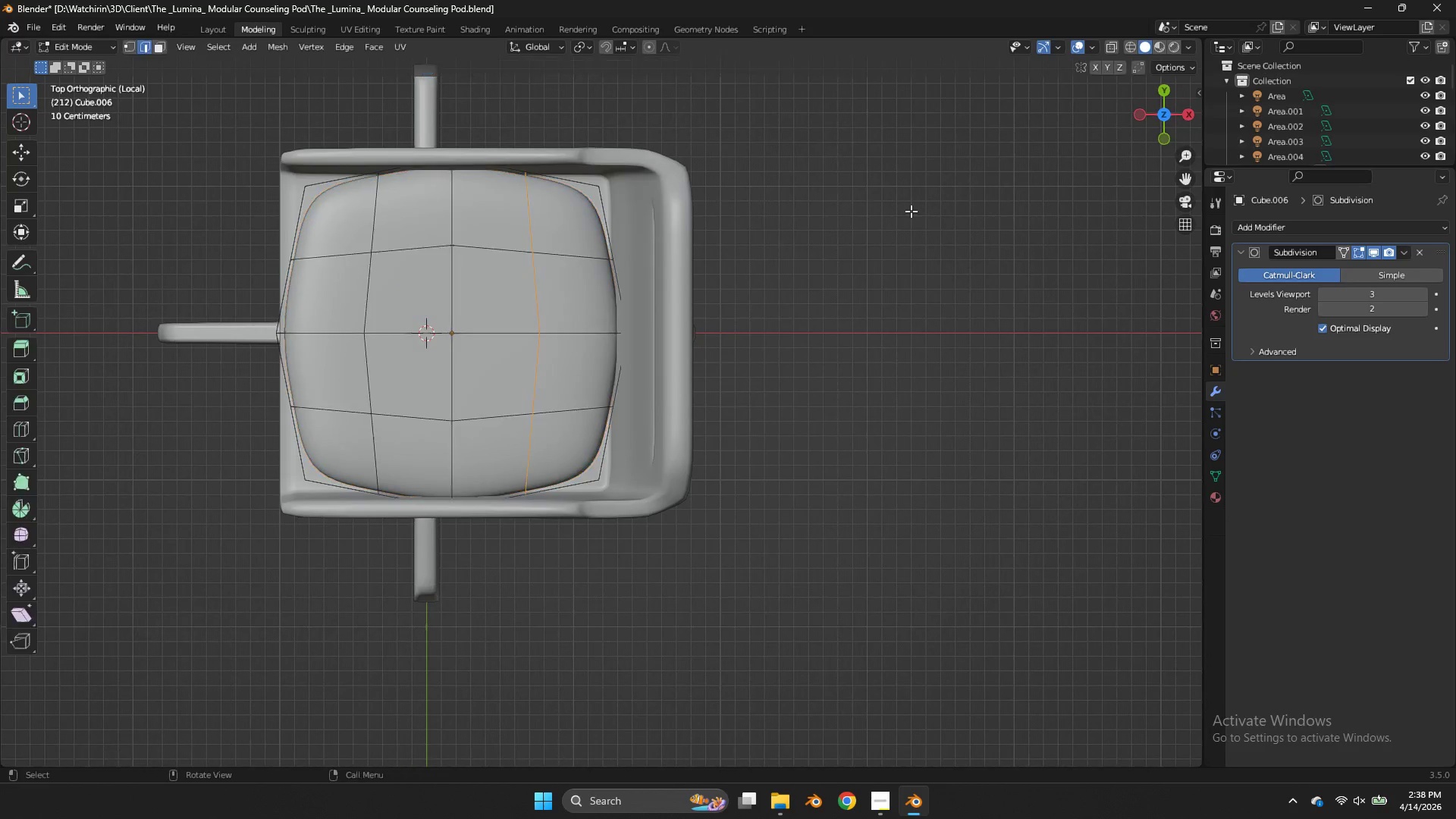 
key(Tab)
 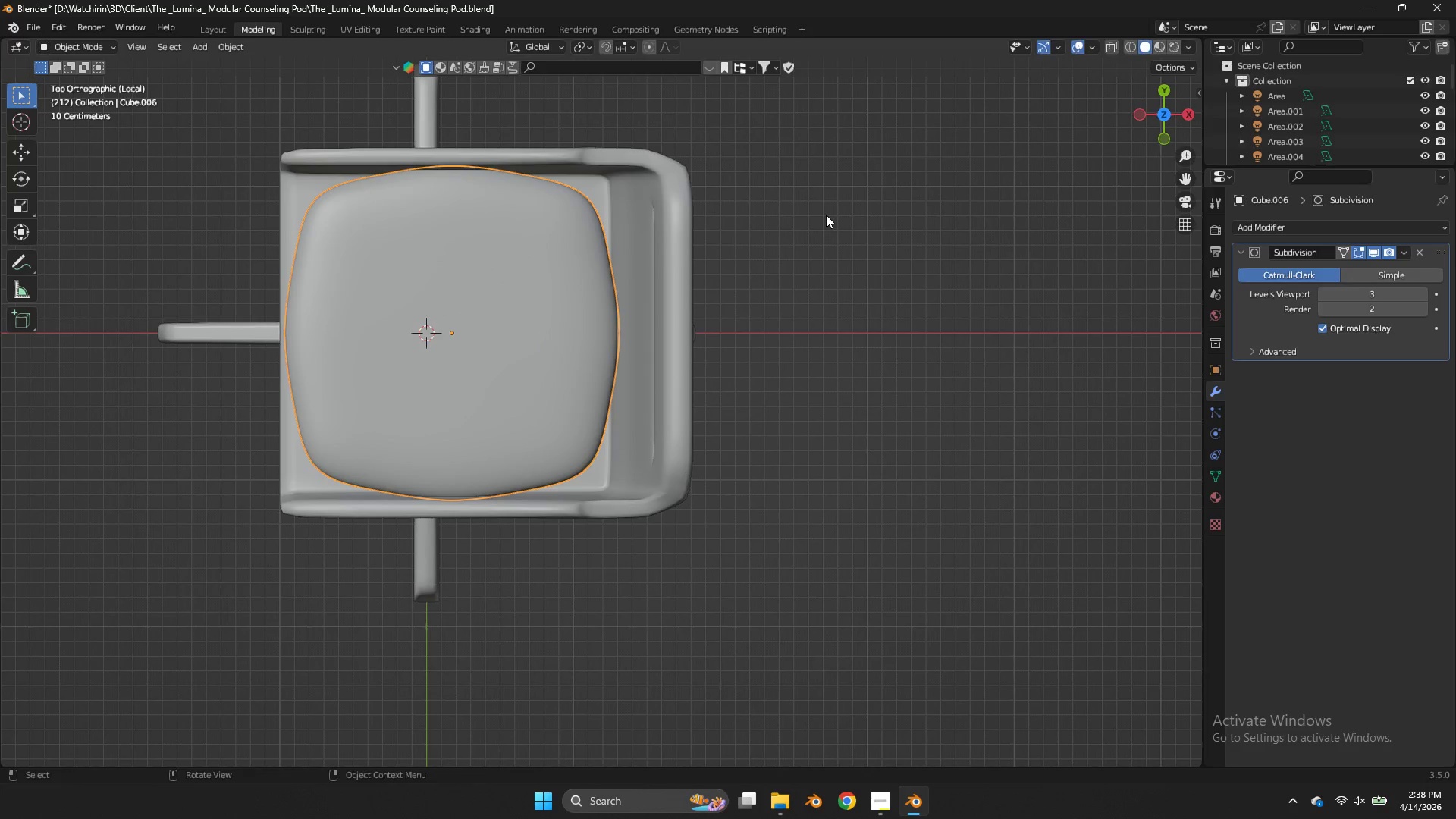 
key(S)
 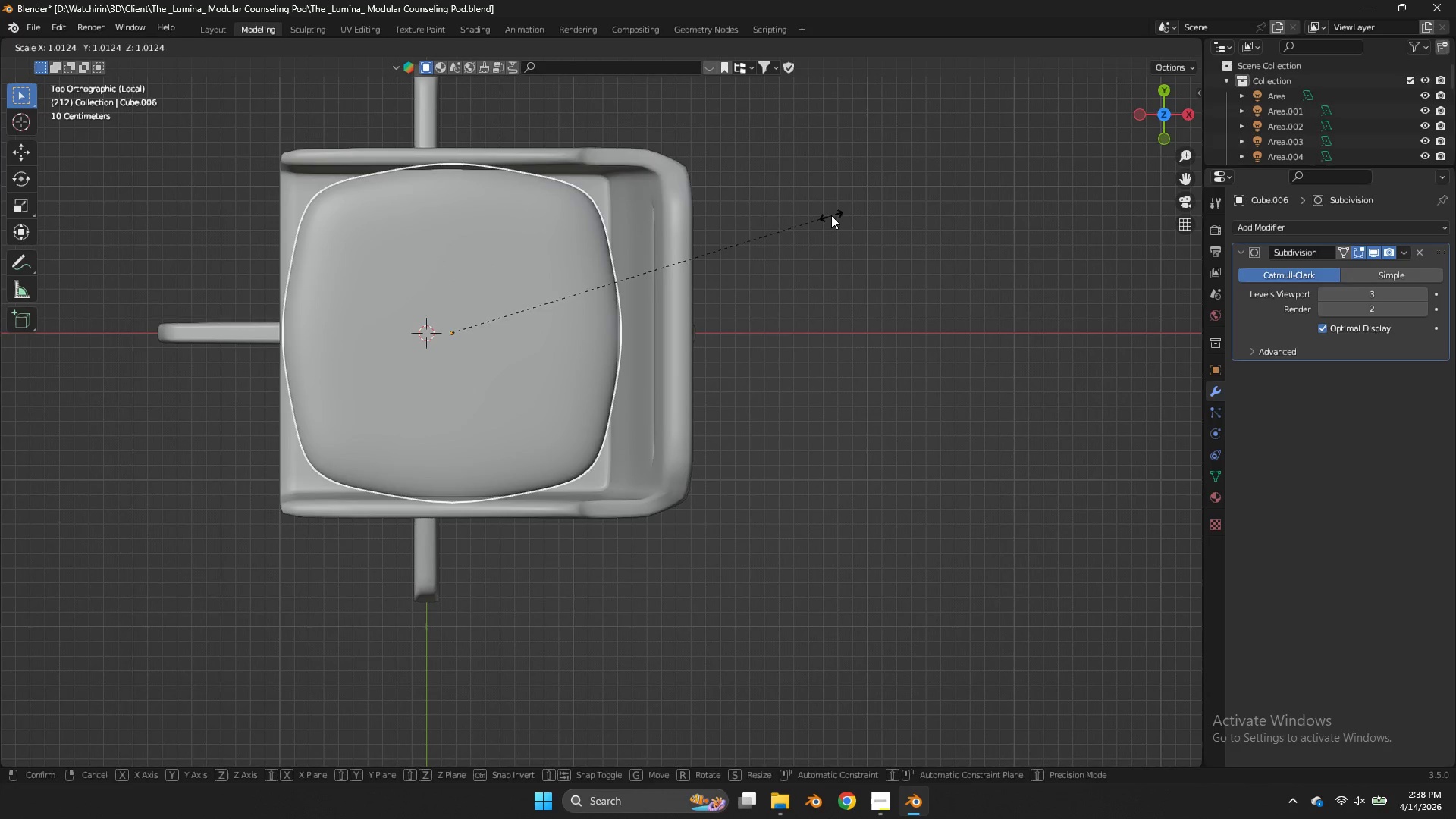 
left_click([831, 215])
 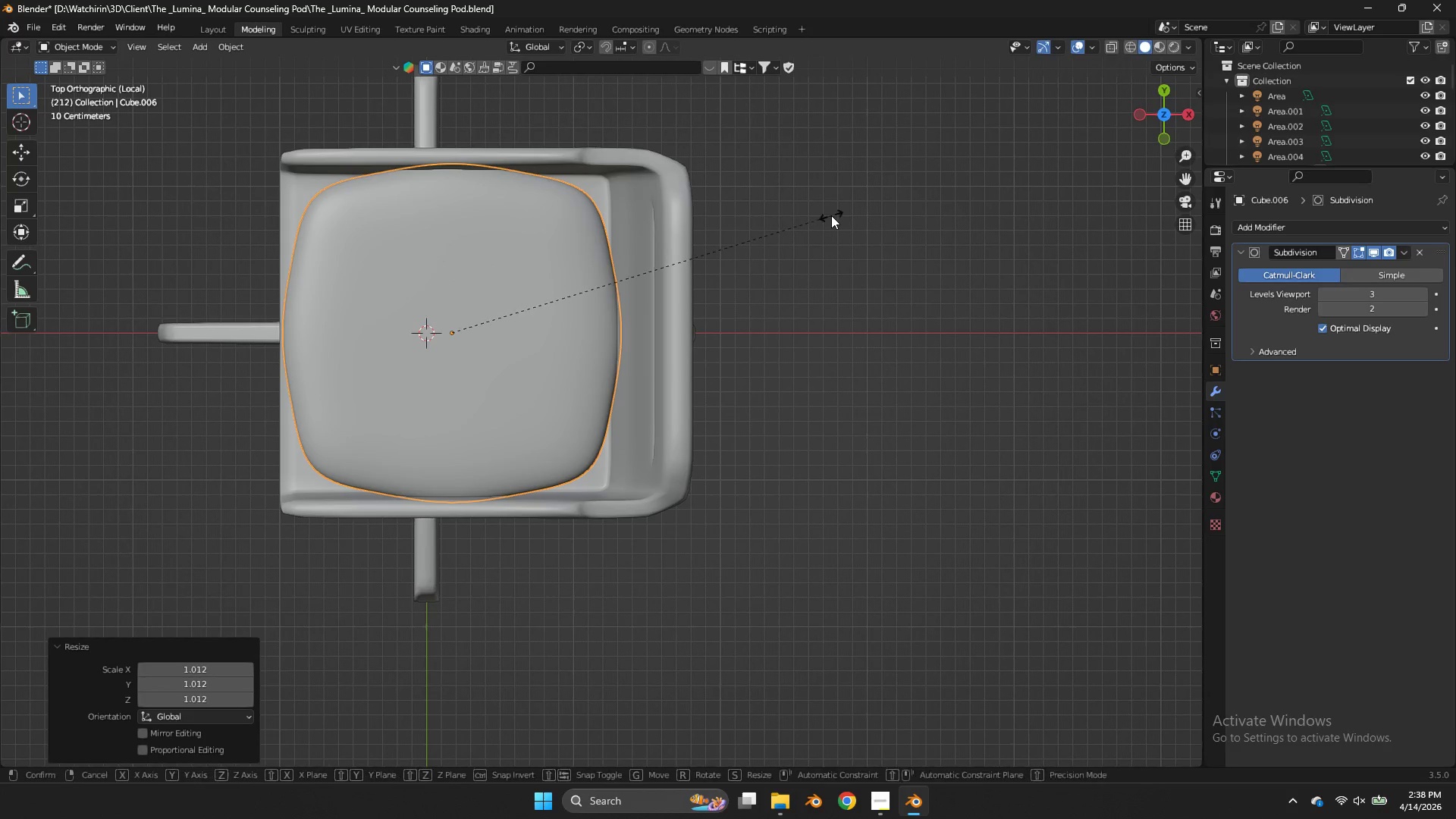 
type(sx)
 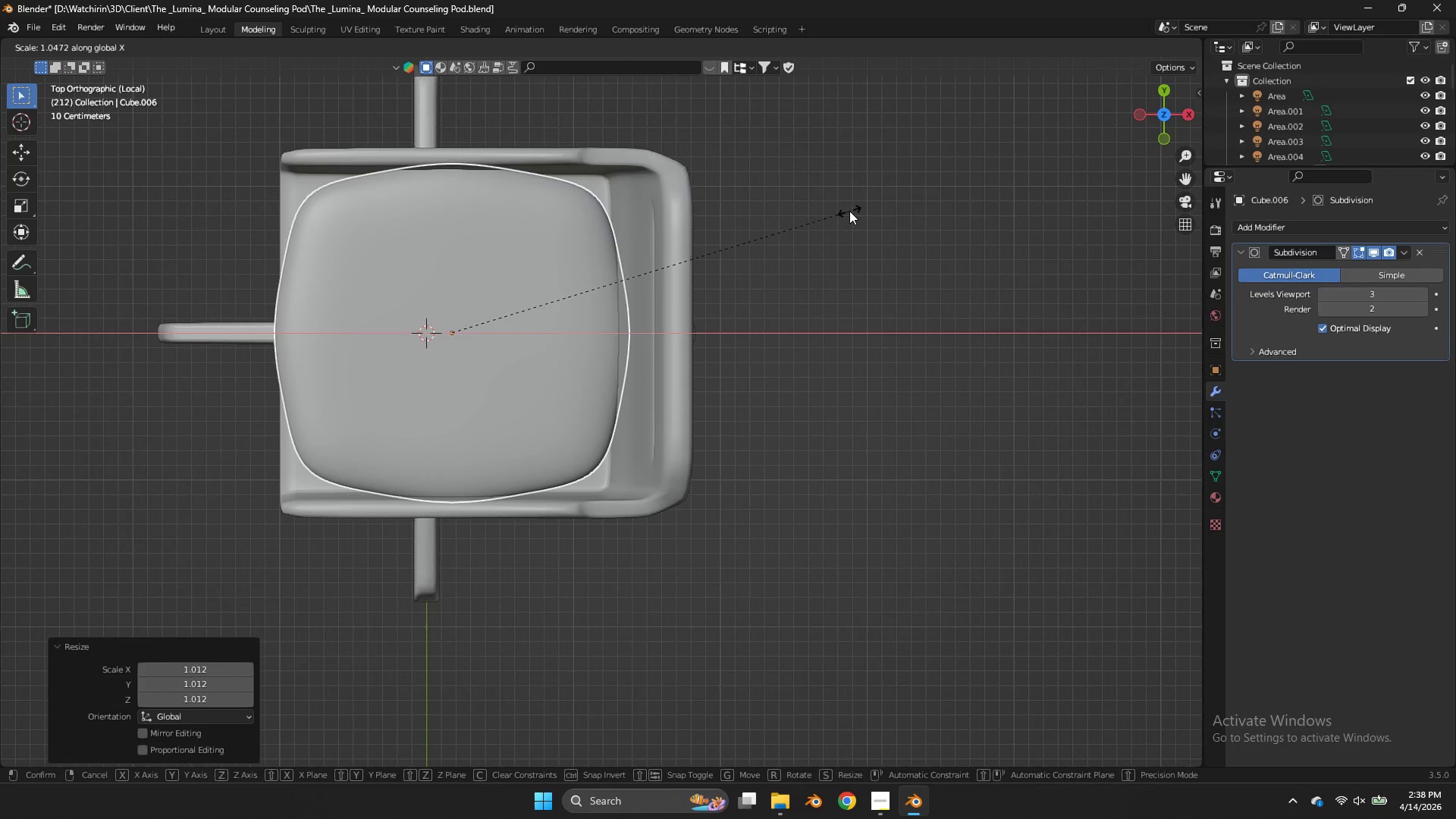 
left_click([849, 211])
 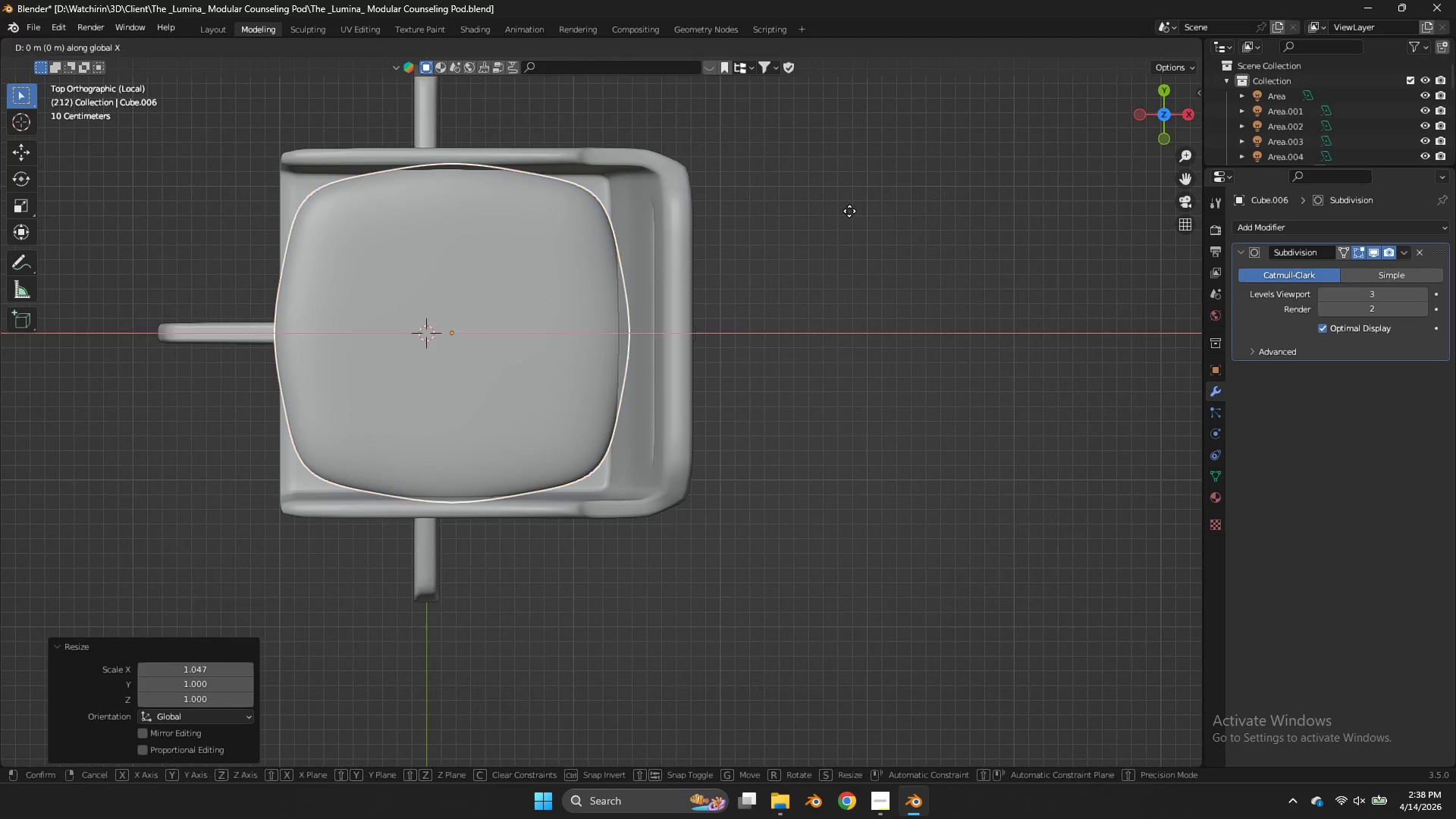 
type(gx)
 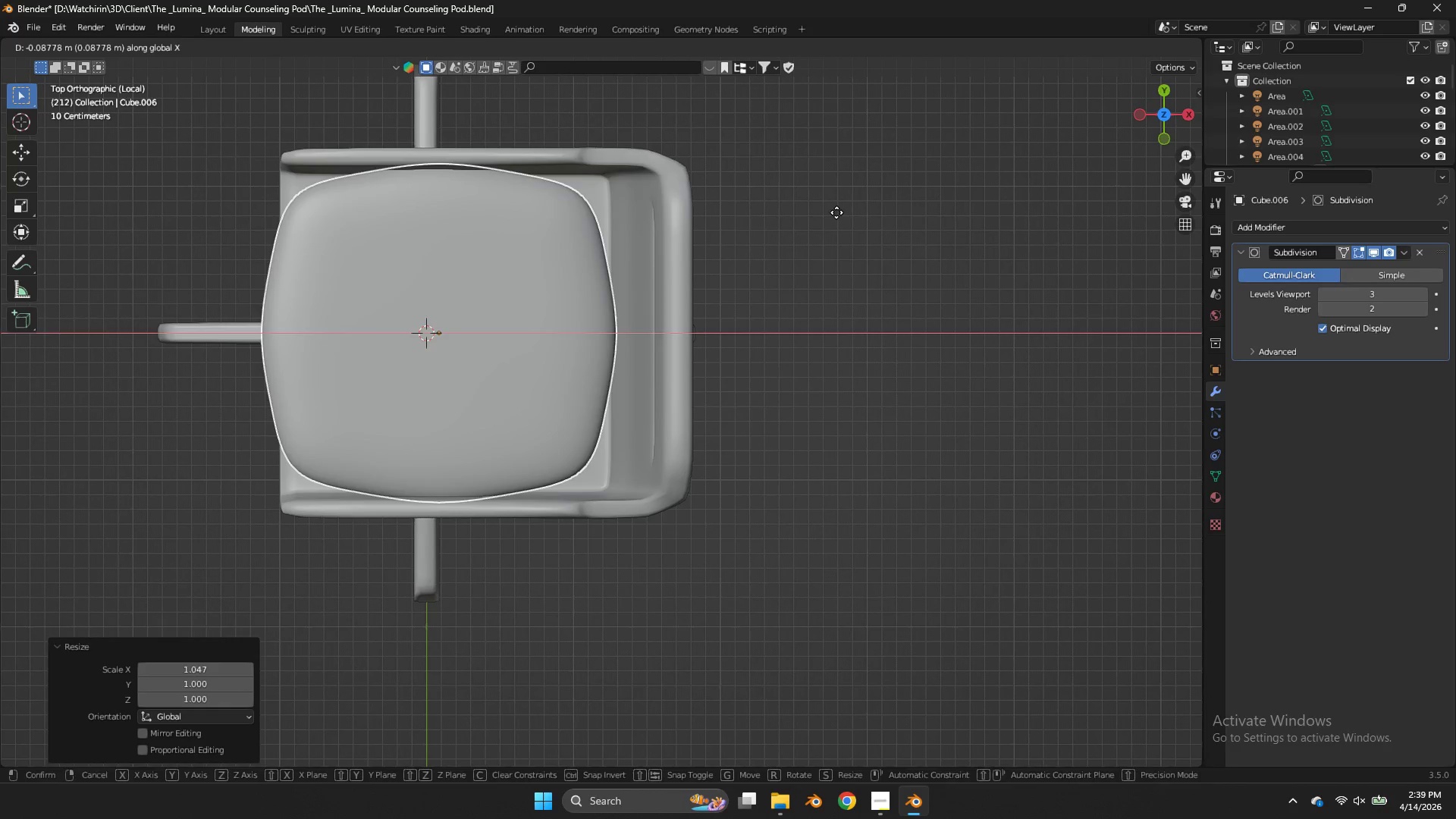 
left_click([836, 212])
 